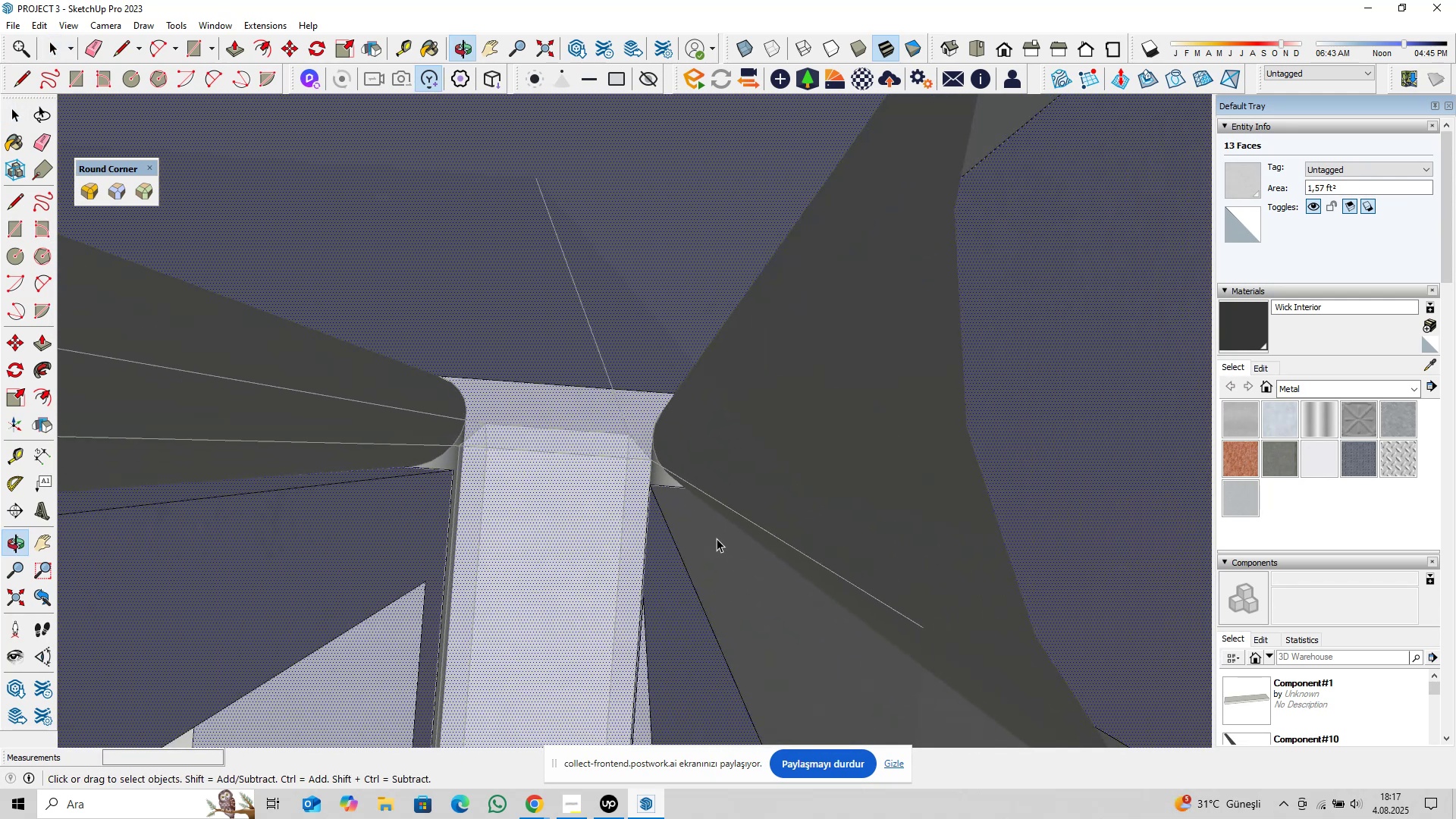 
key(Control+ControlLeft)
 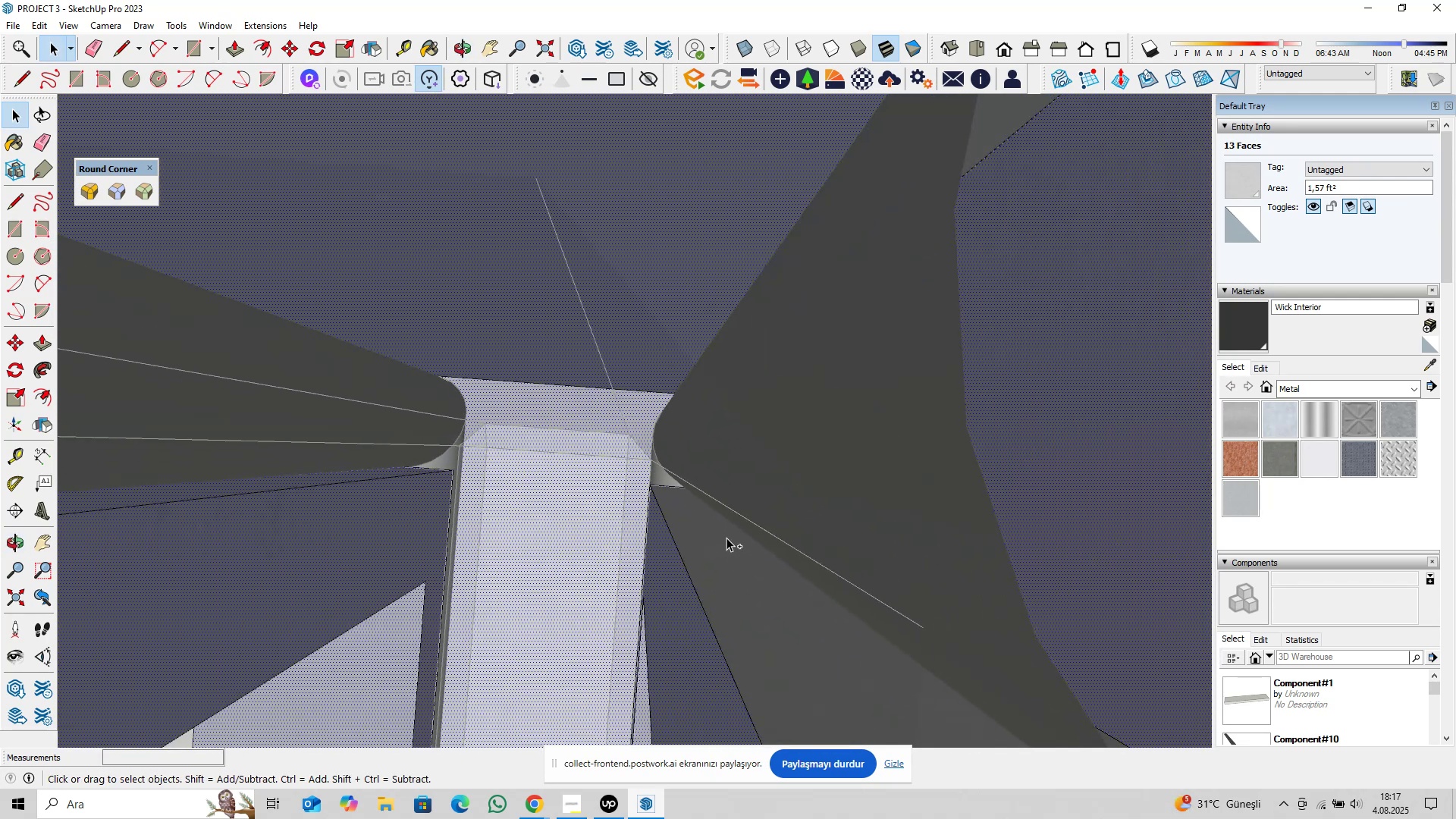 
left_click([726, 538])
 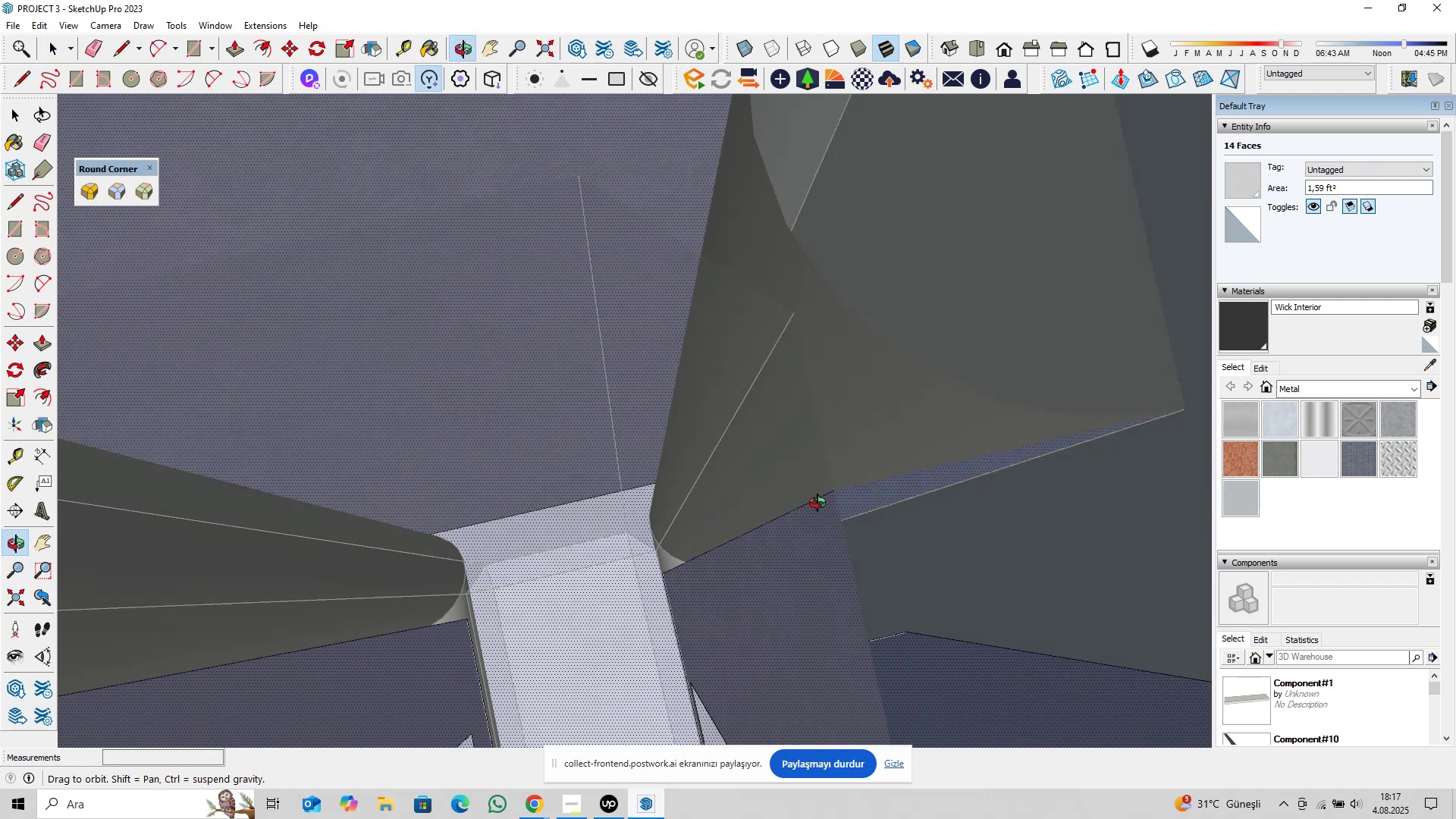 
hold_key(key=ShiftLeft, duration=1.08)
 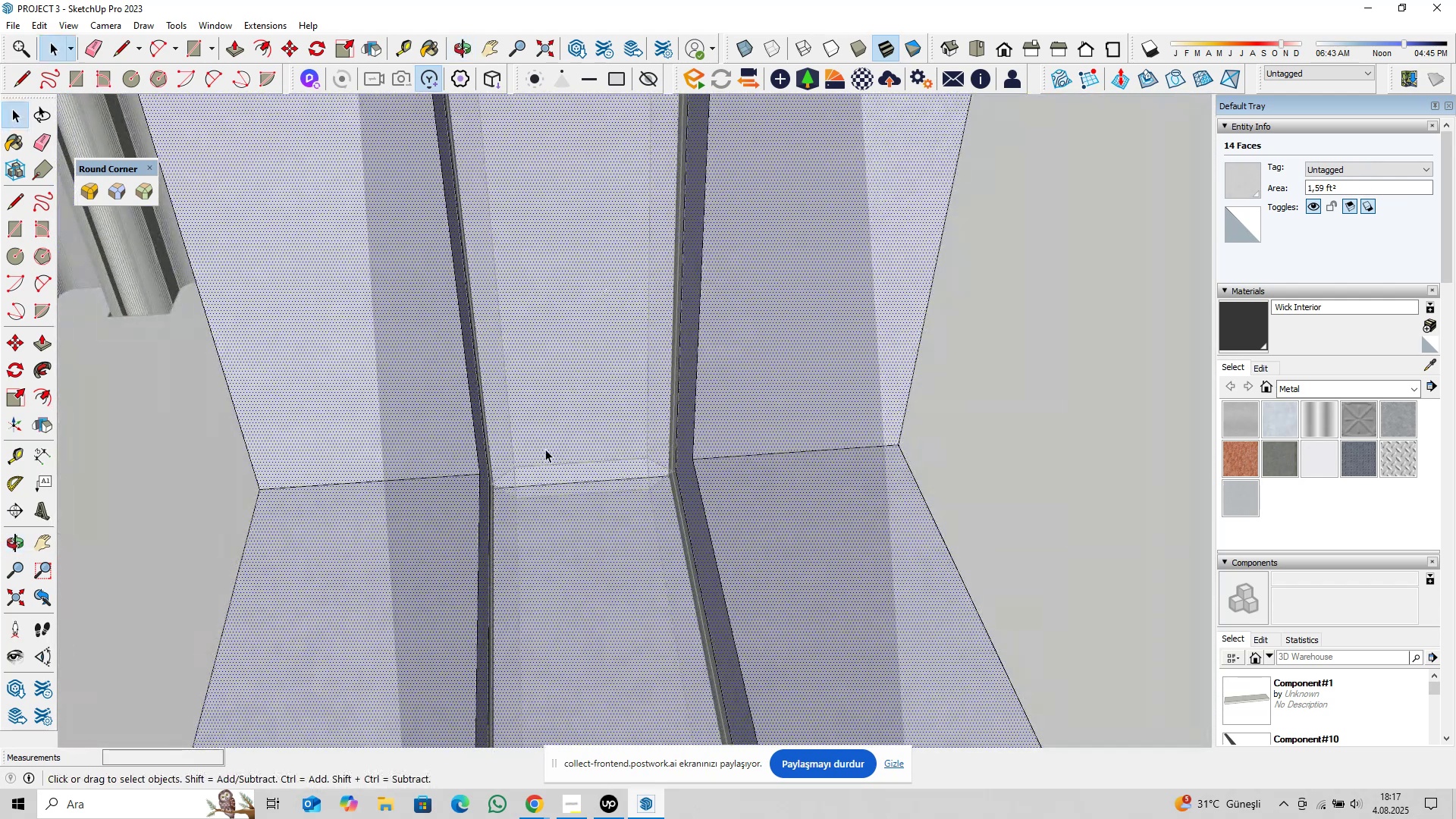 
scroll: coordinate [576, 488], scroll_direction: down, amount: 19.0
 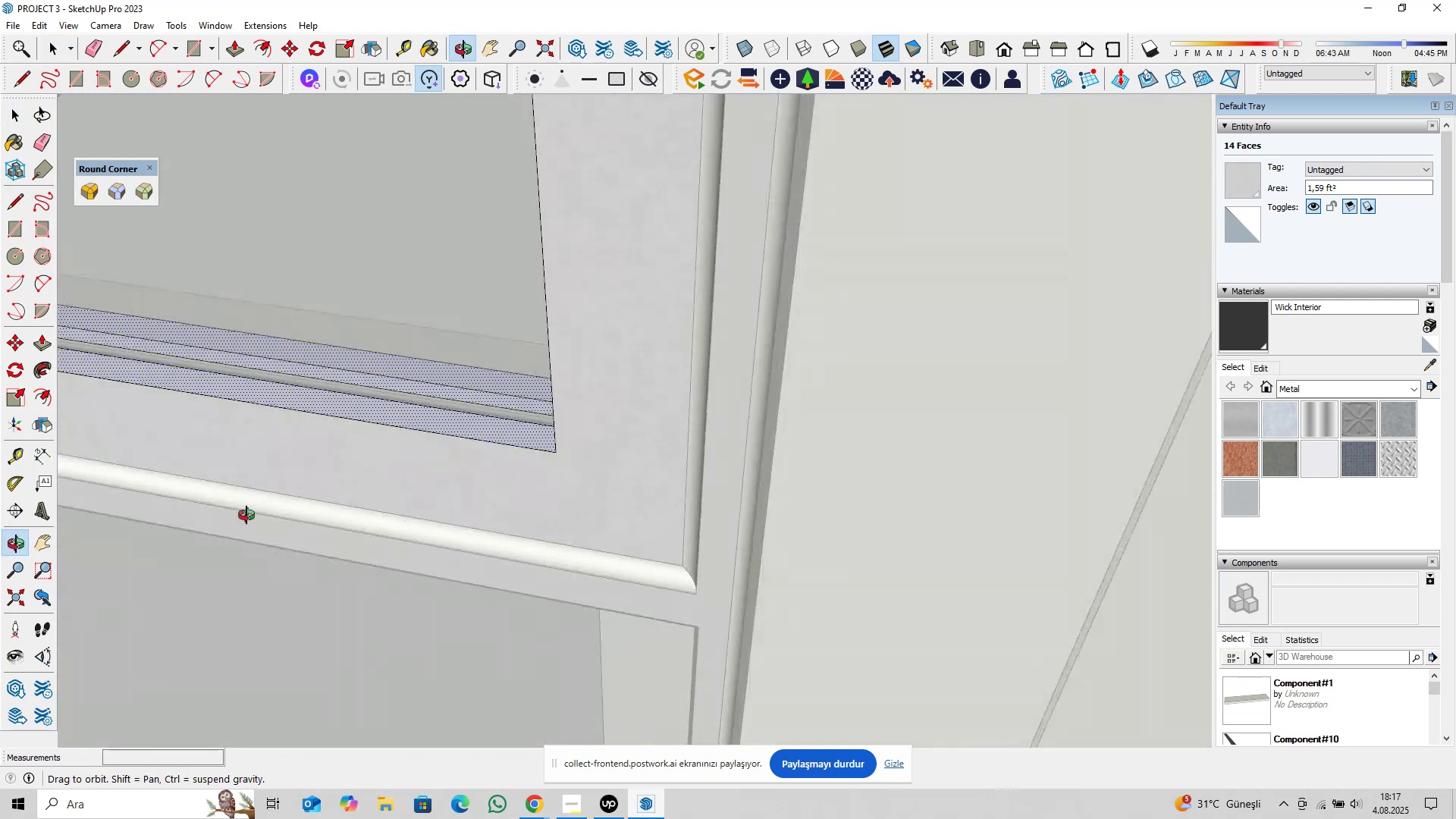 
hold_key(key=ShiftLeft, duration=0.89)
 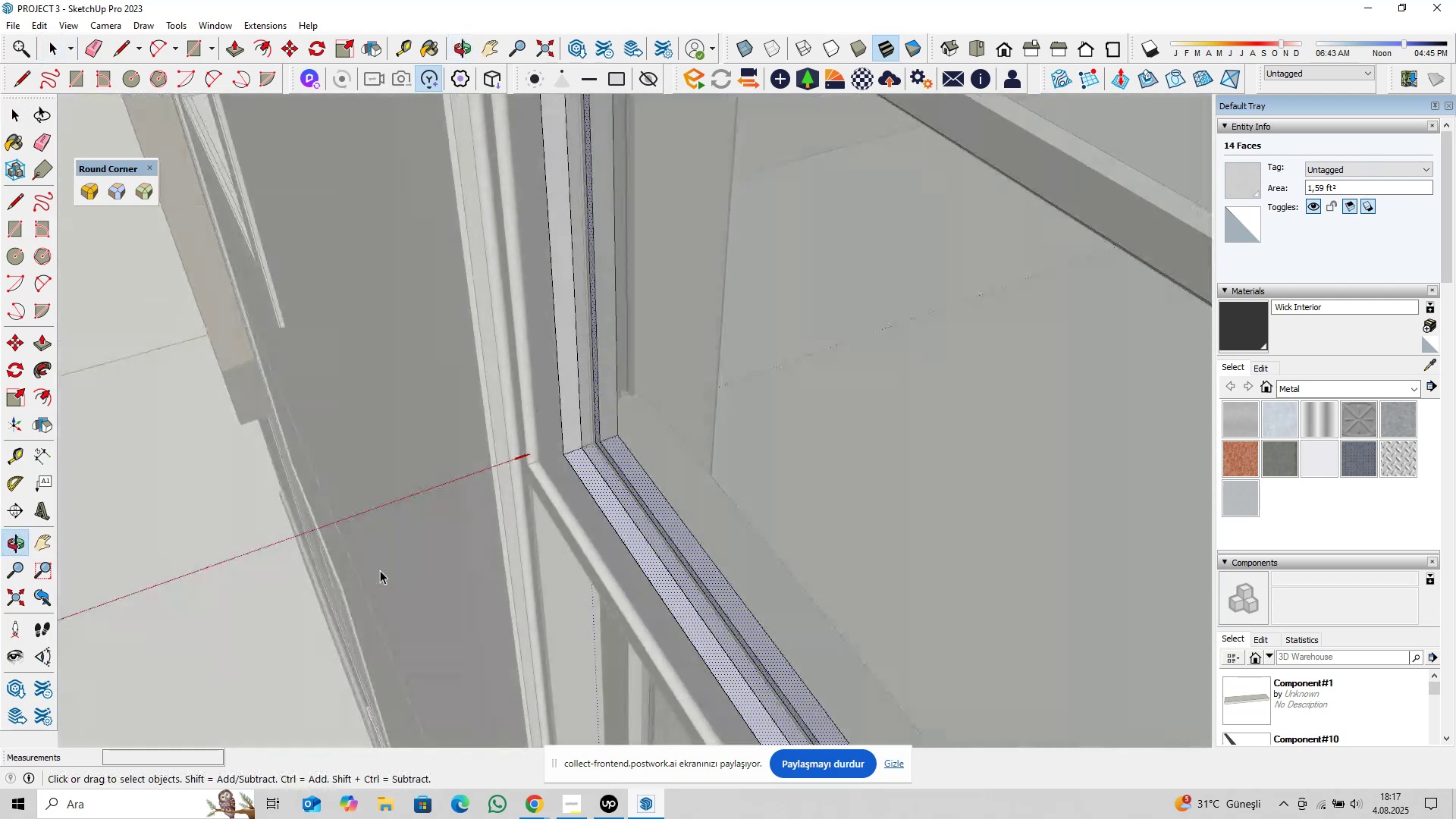 
scroll: coordinate [626, 466], scroll_direction: up, amount: 14.0
 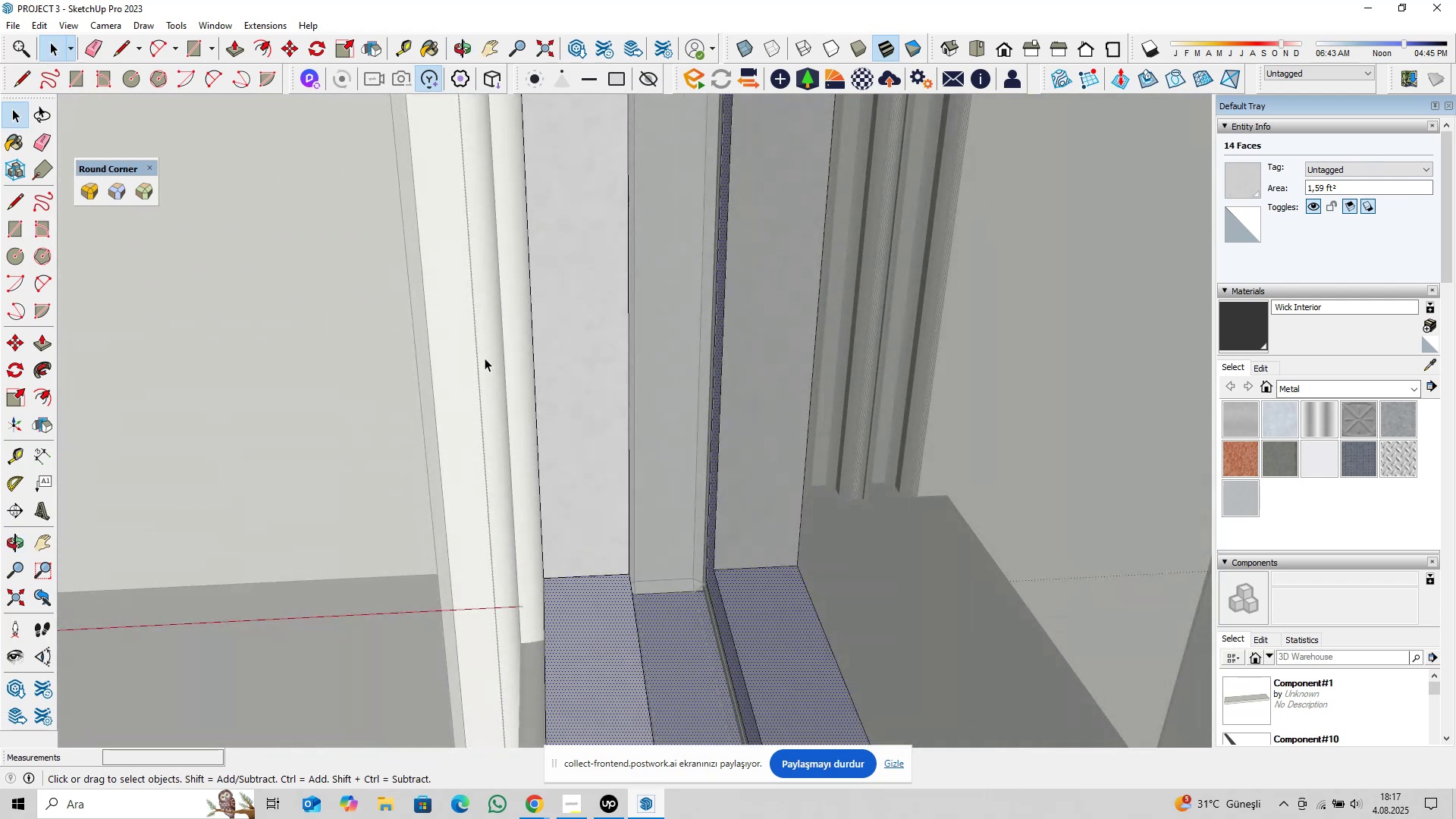 
key(Control+ControlLeft)
 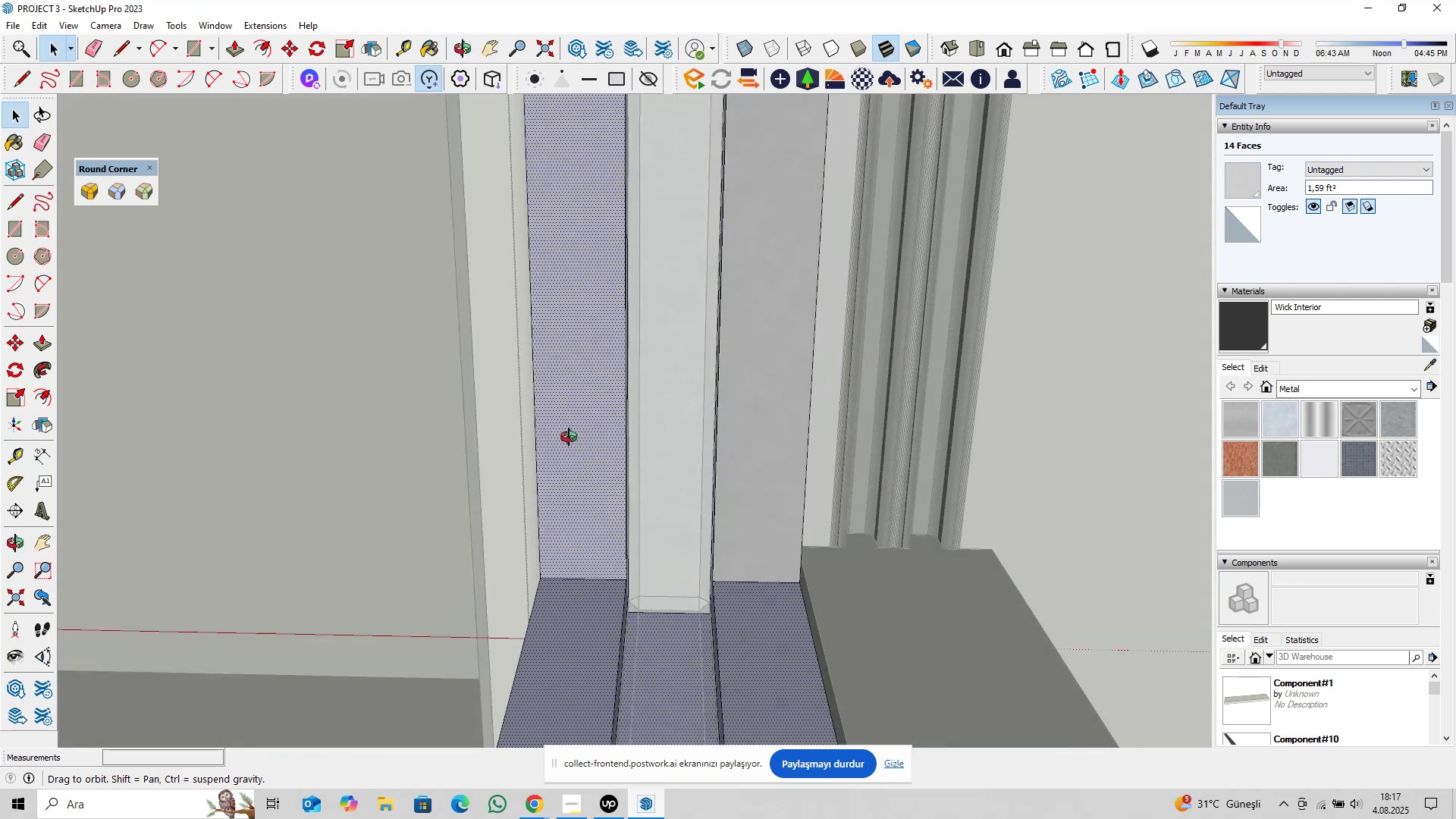 
hold_key(key=ShiftLeft, duration=0.47)
 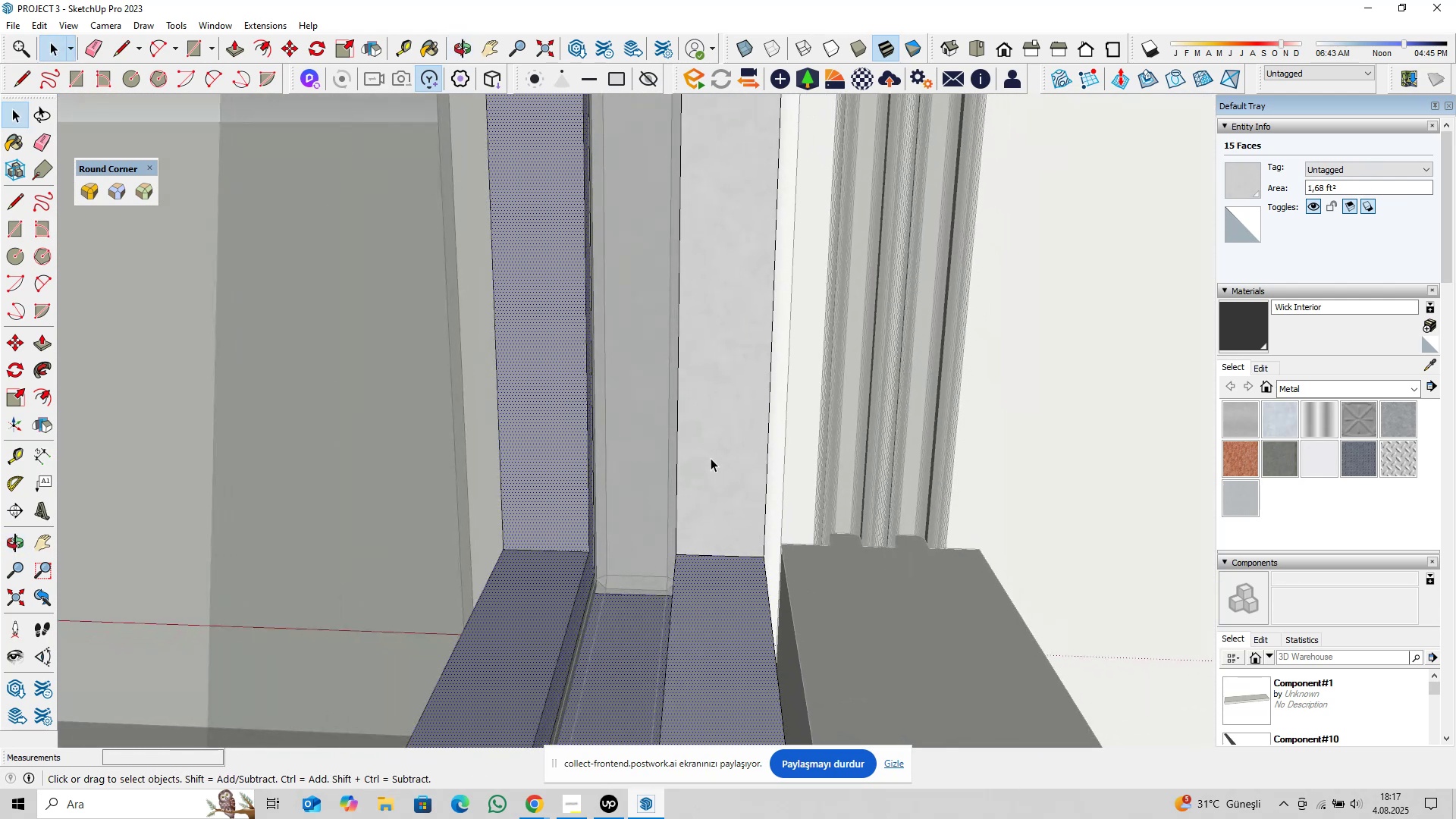 
key(Control+ControlLeft)
 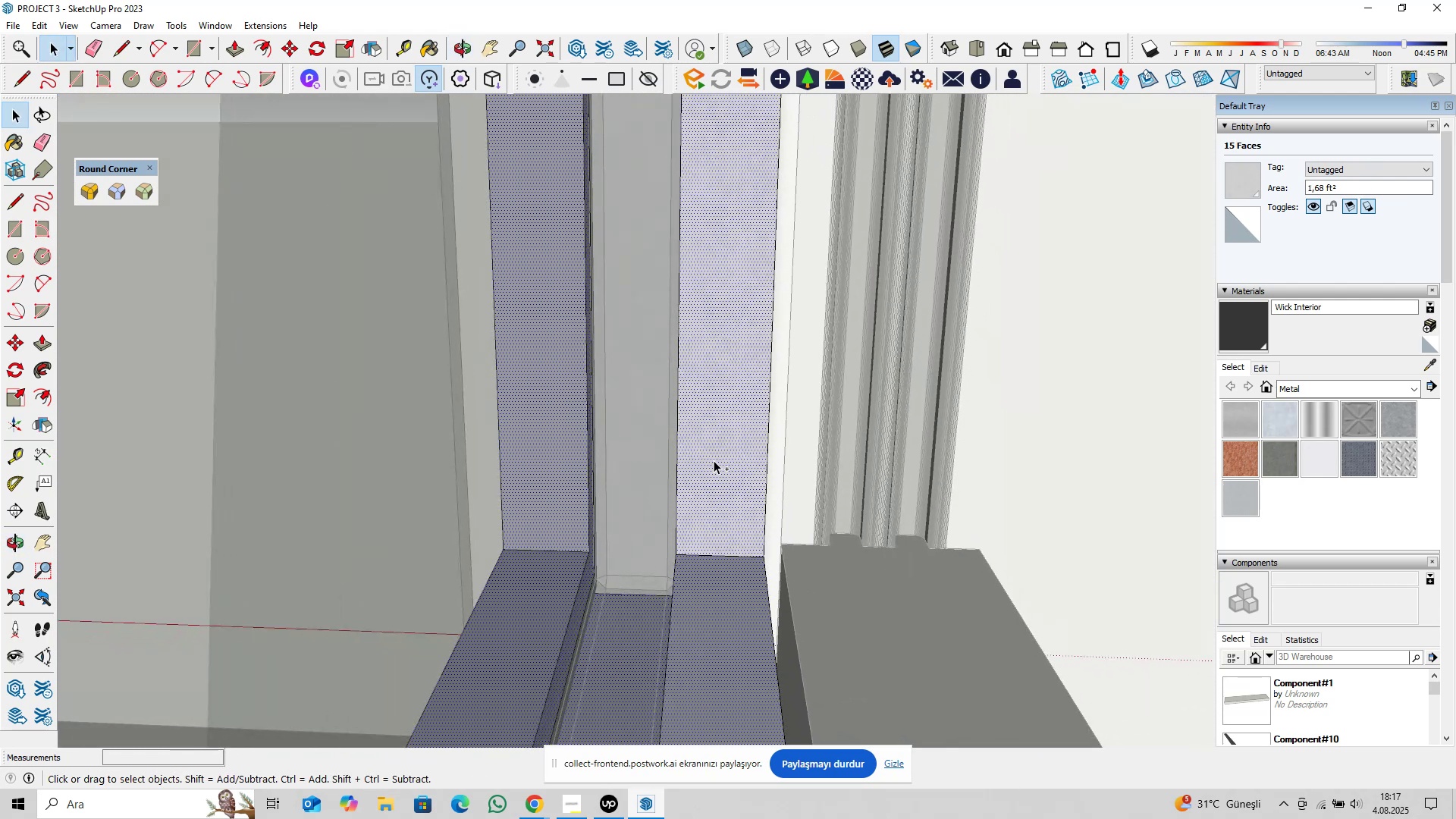 
left_click([714, 460])
 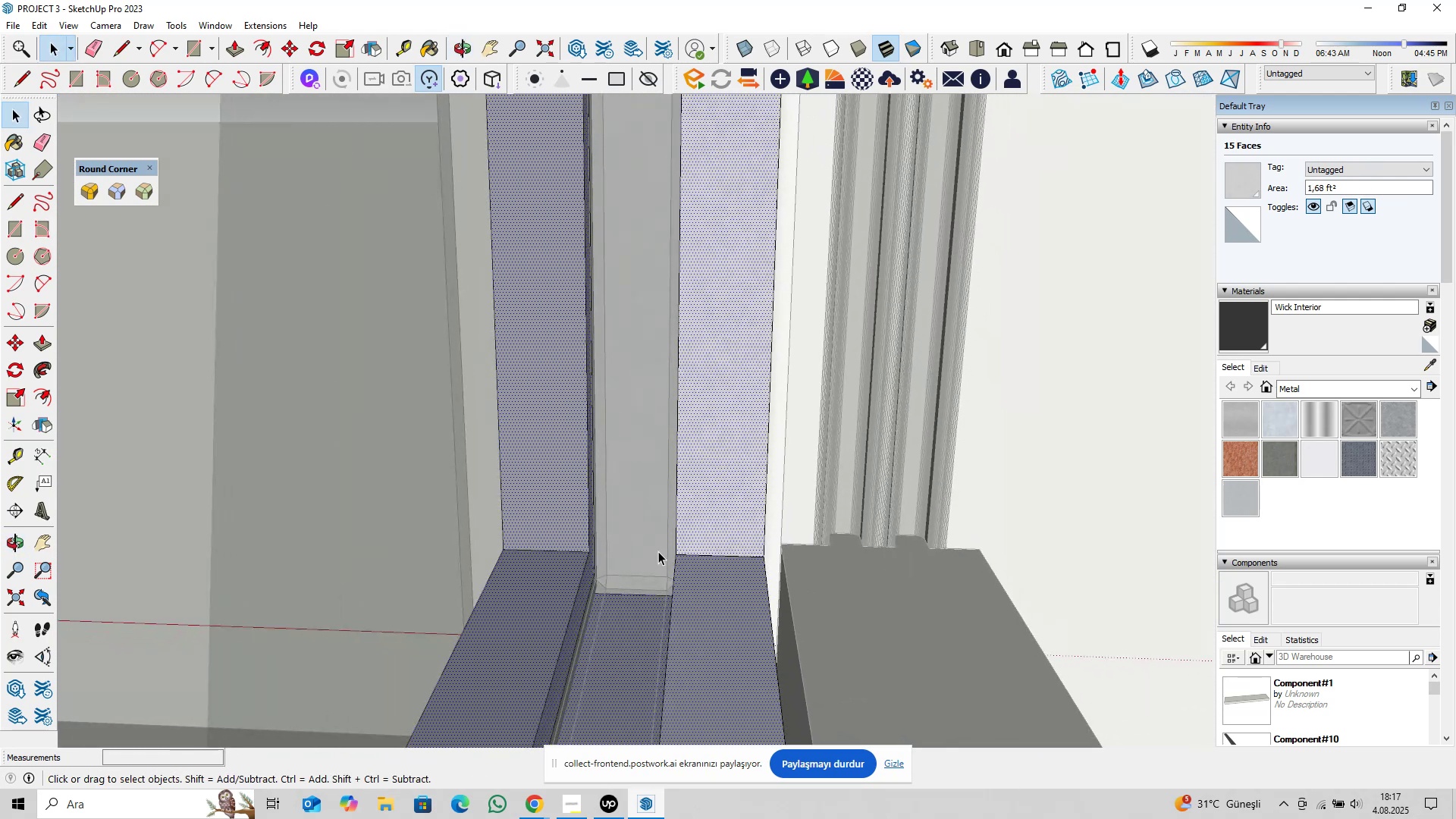 
scroll: coordinate [629, 572], scroll_direction: up, amount: 9.0
 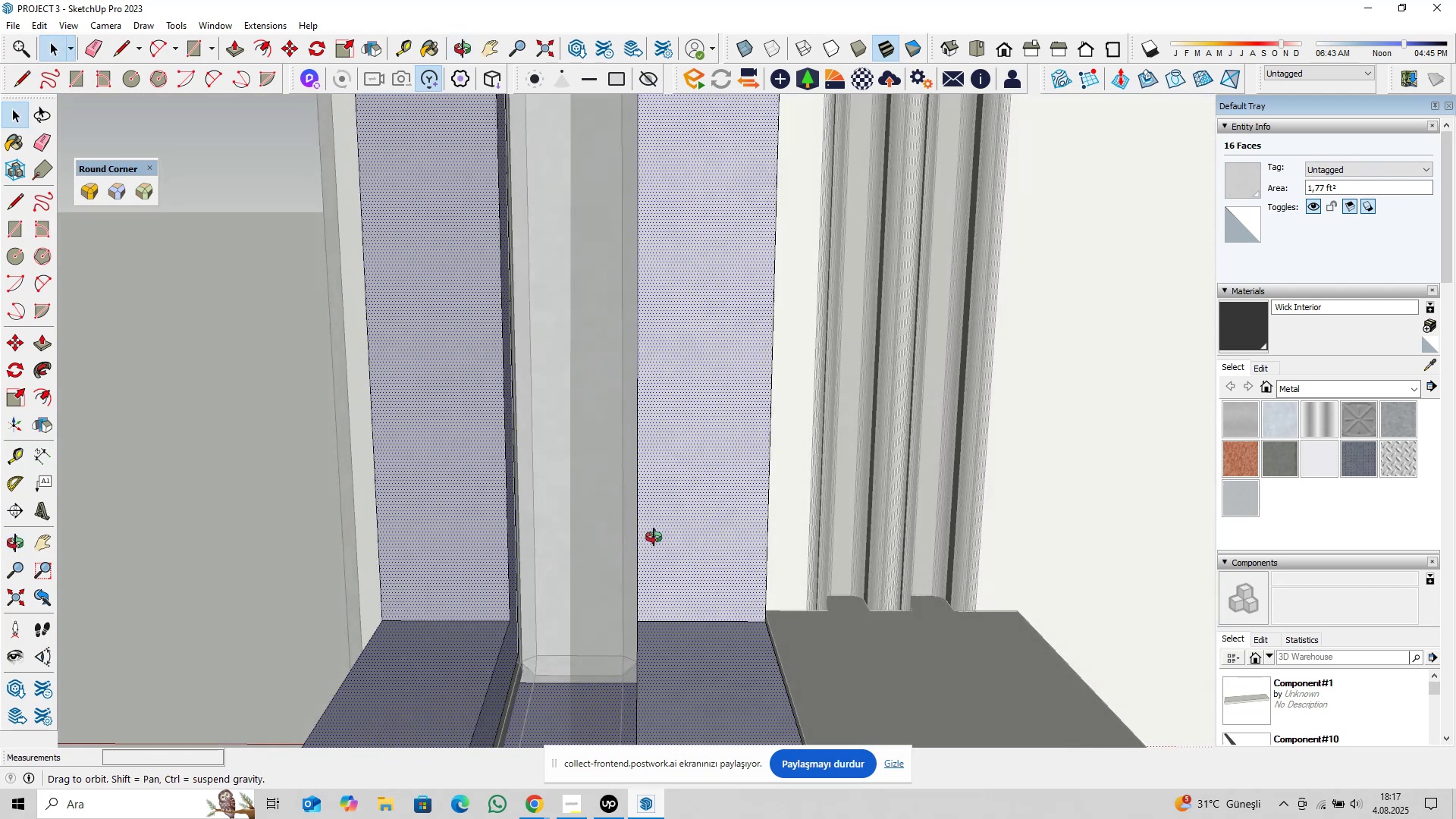 
hold_key(key=ShiftLeft, duration=0.45)
 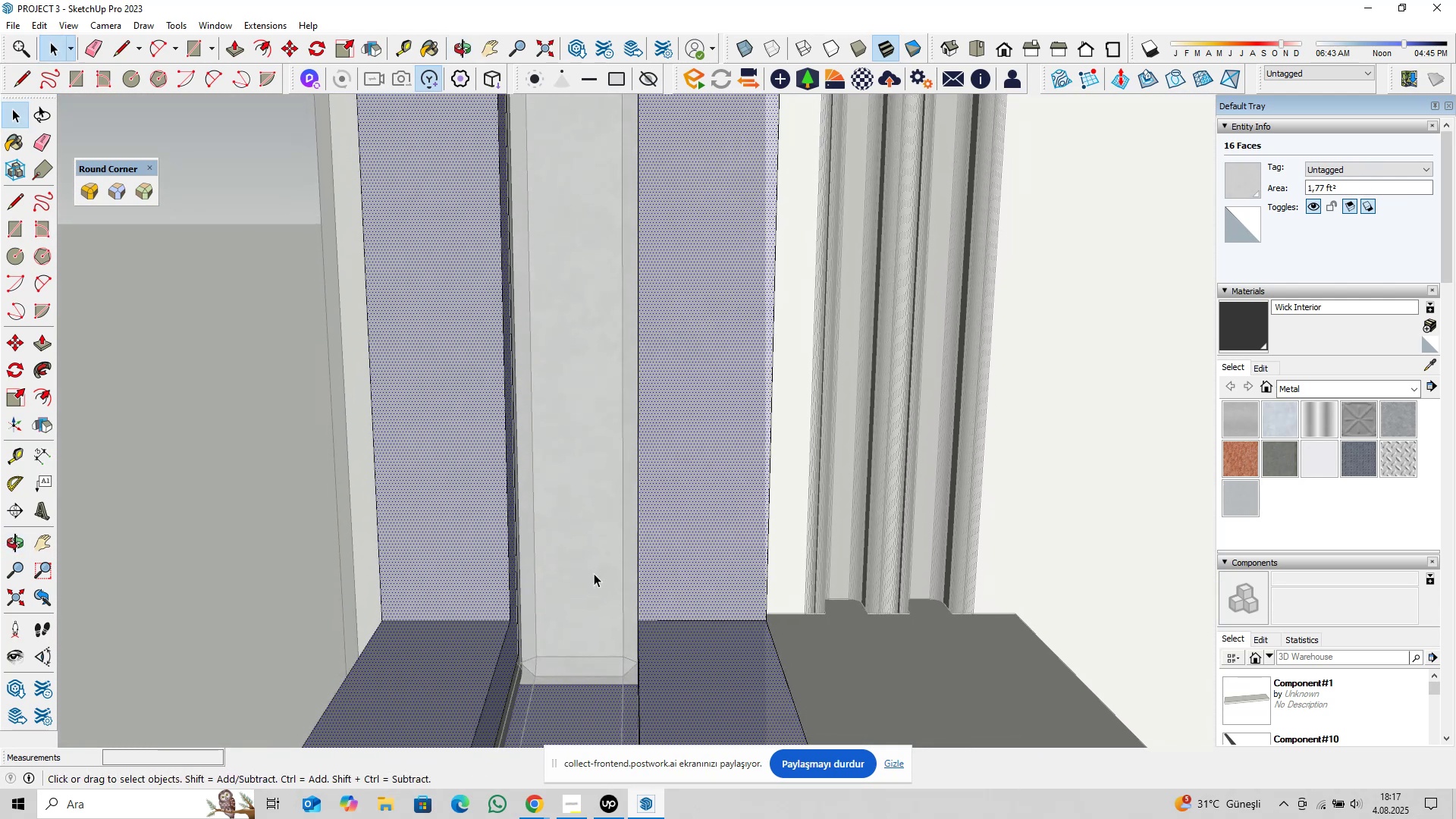 
key(Control+ControlLeft)
 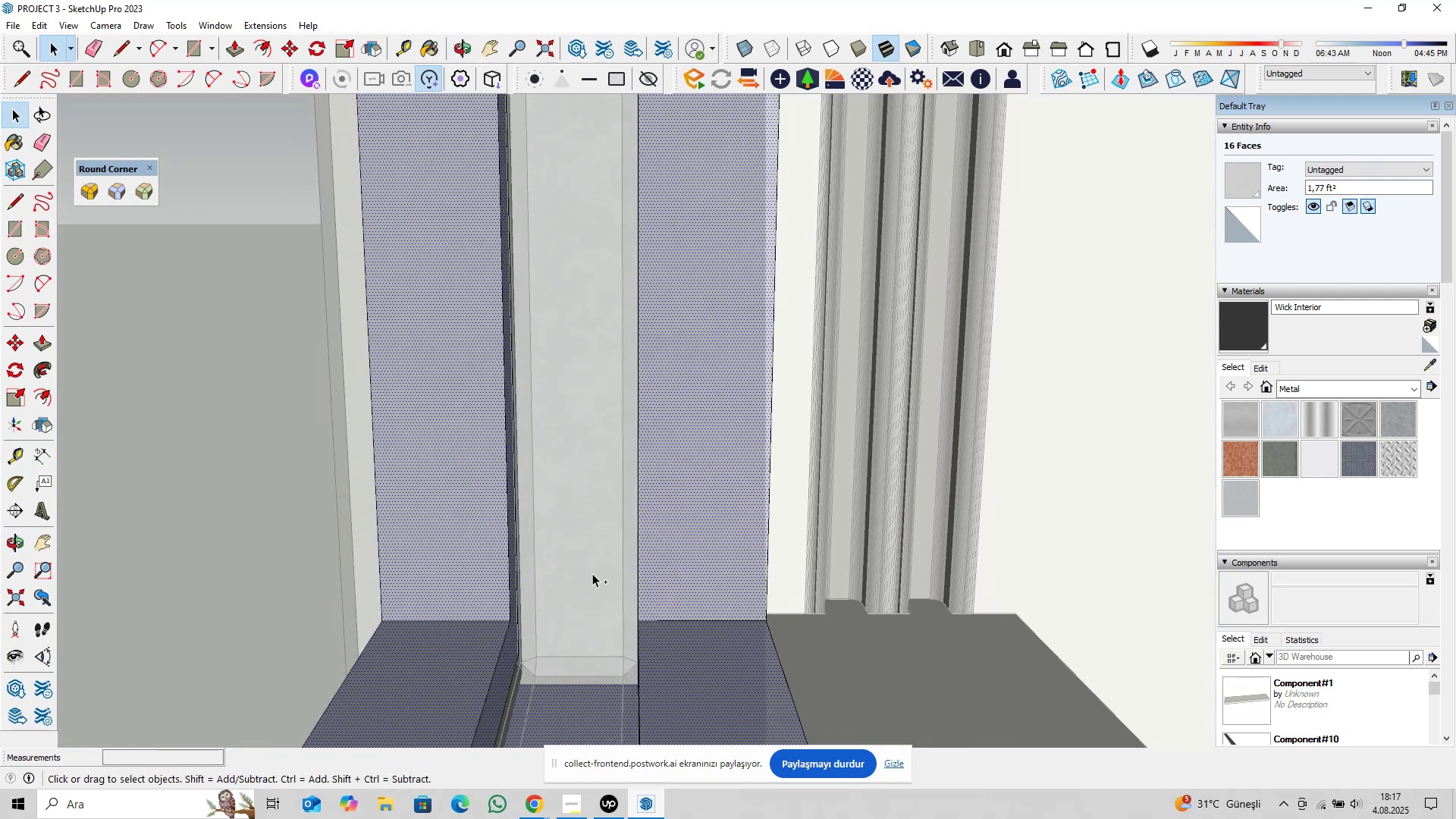 
left_click([592, 573])
 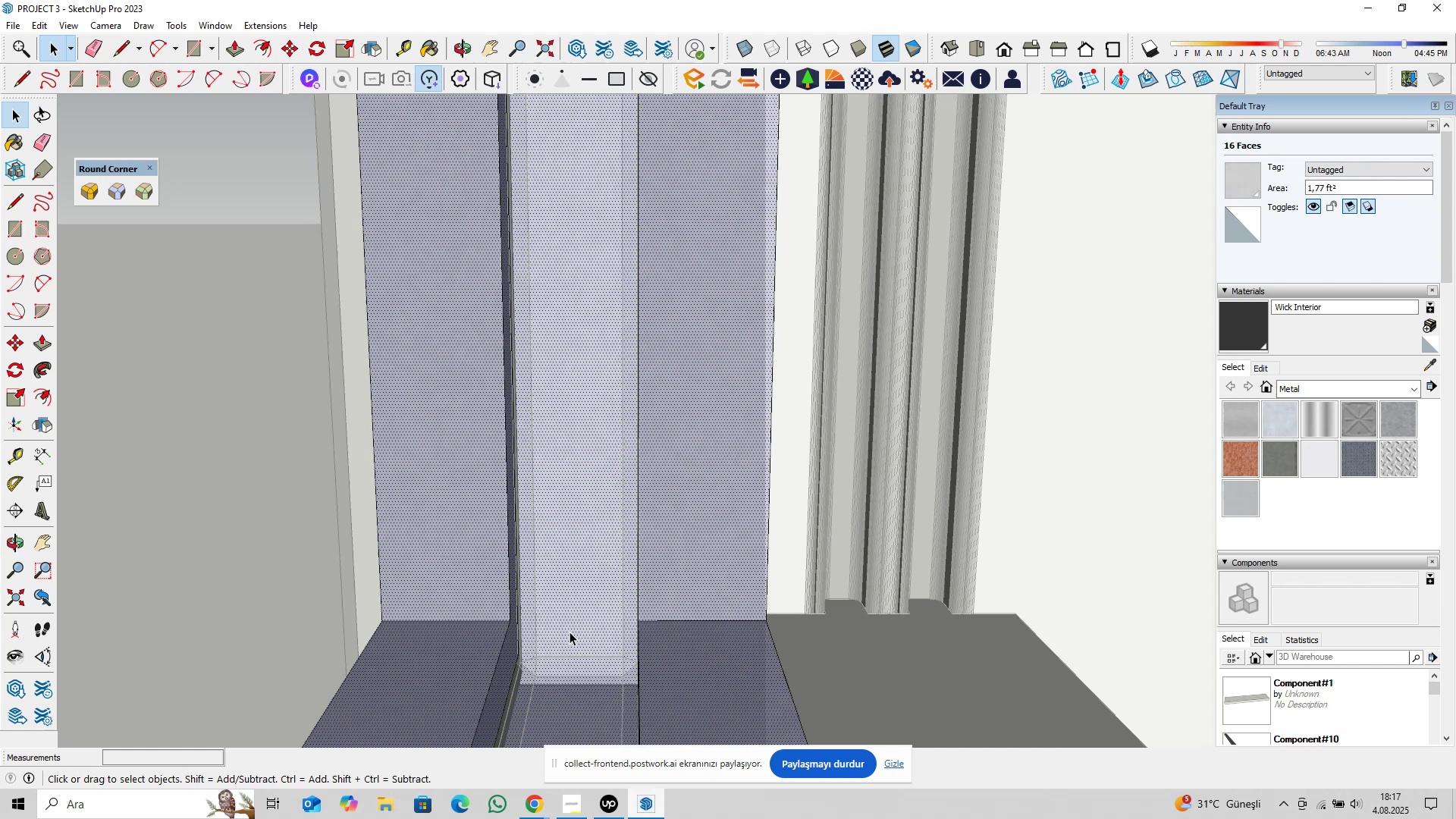 
scroll: coordinate [568, 633], scroll_direction: up, amount: 4.0
 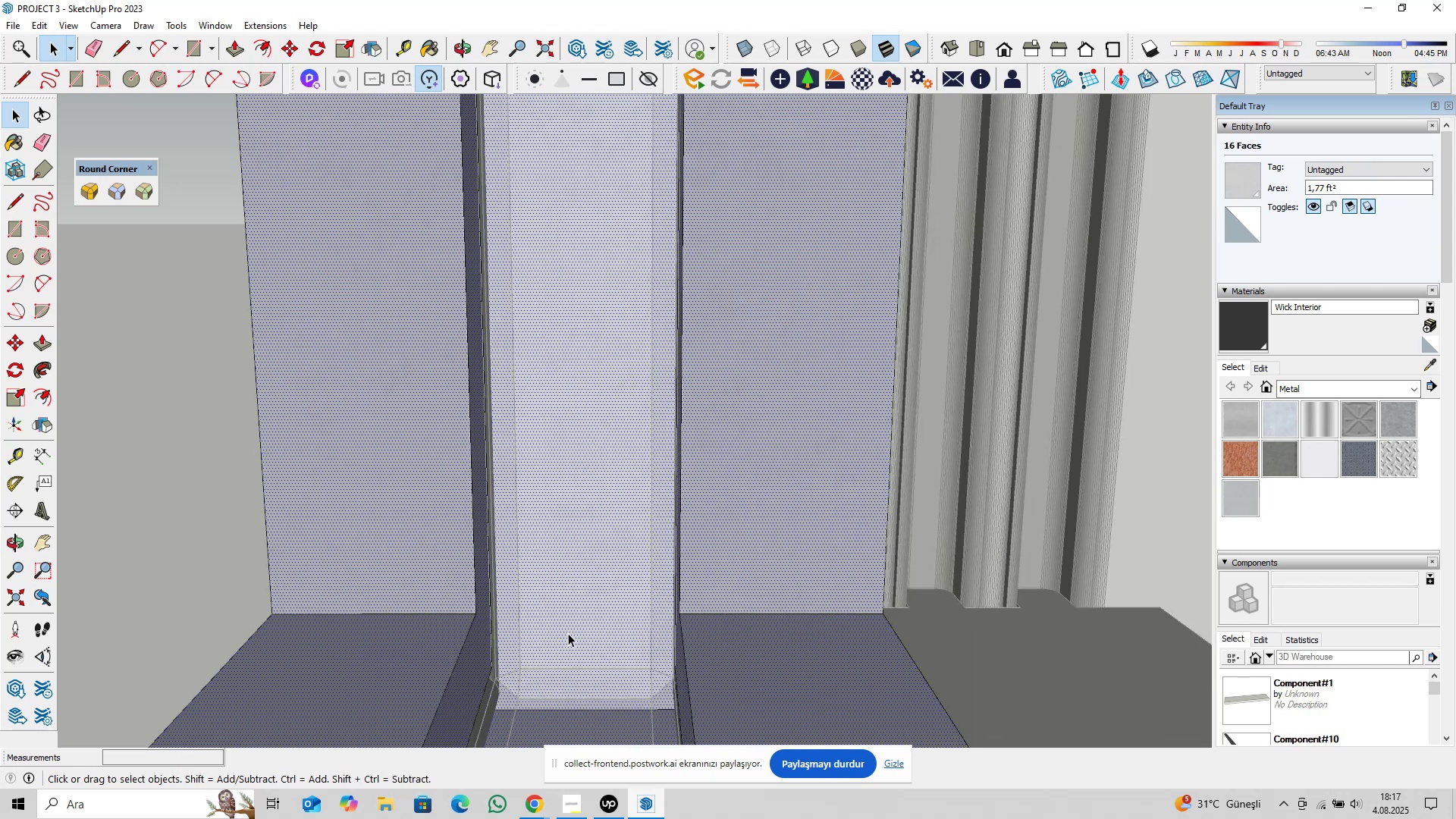 
hold_key(key=ShiftLeft, duration=0.36)
 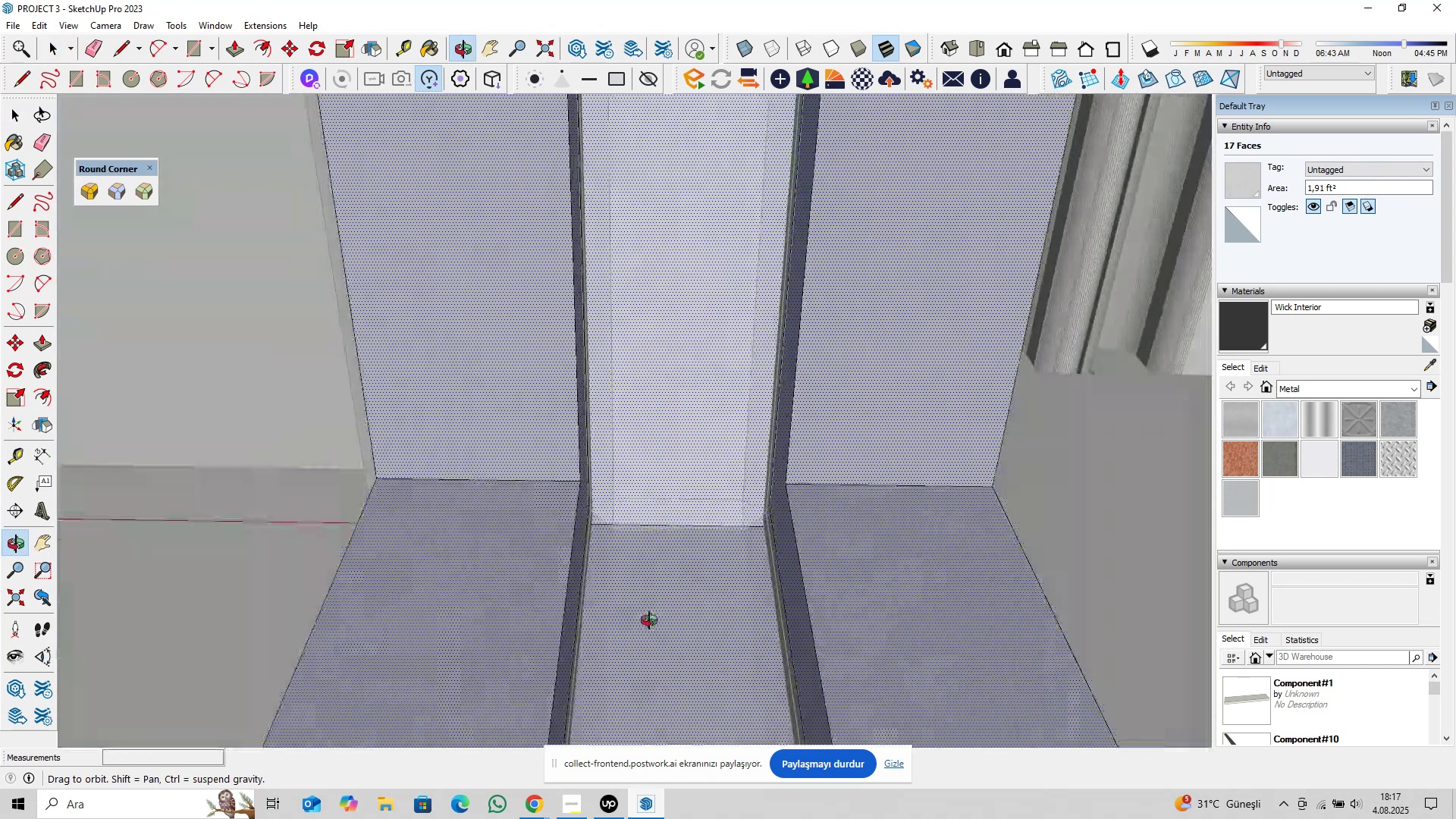 
hold_key(key=ShiftLeft, duration=1.05)
 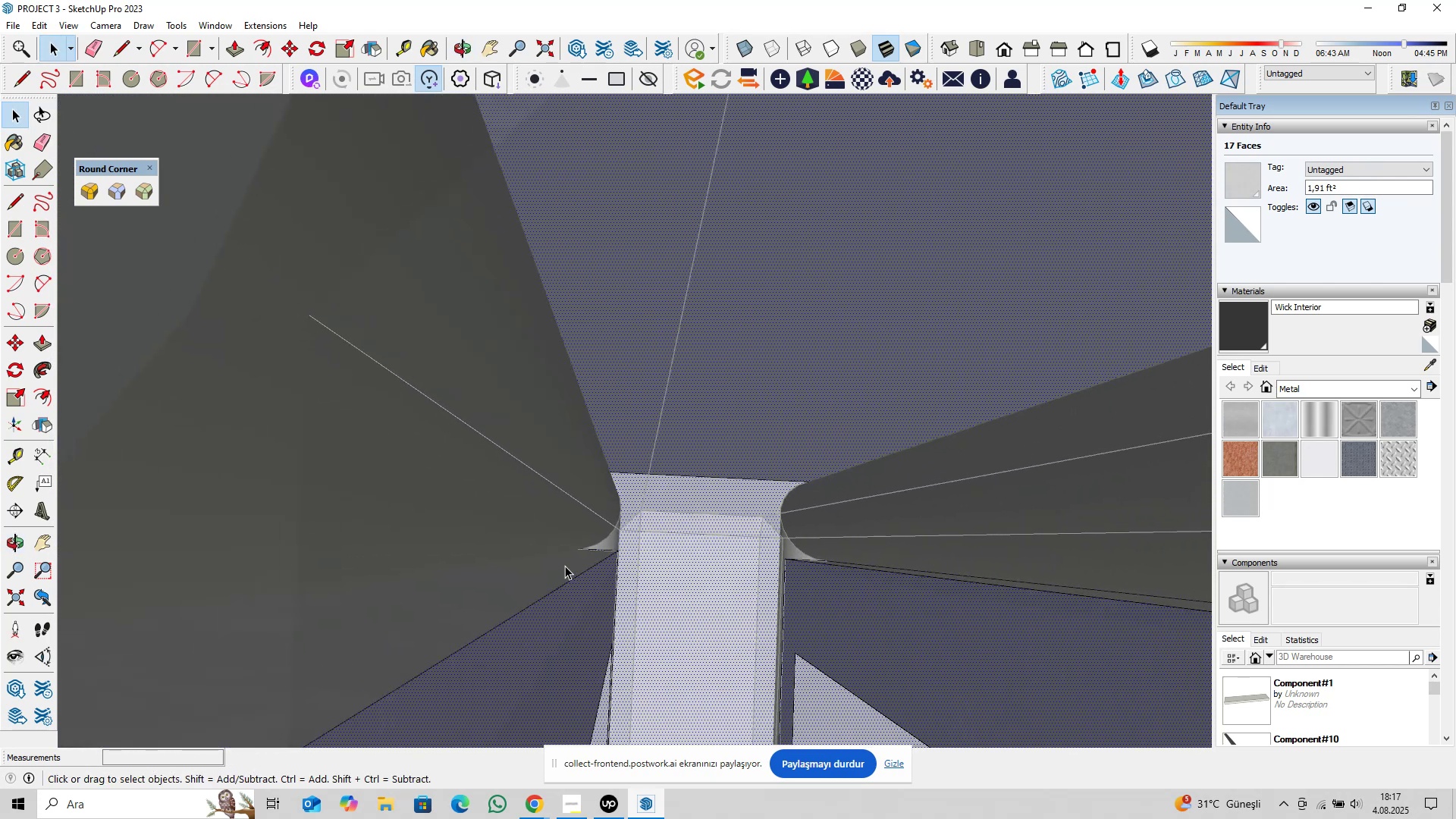 
key(Control+ControlLeft)
 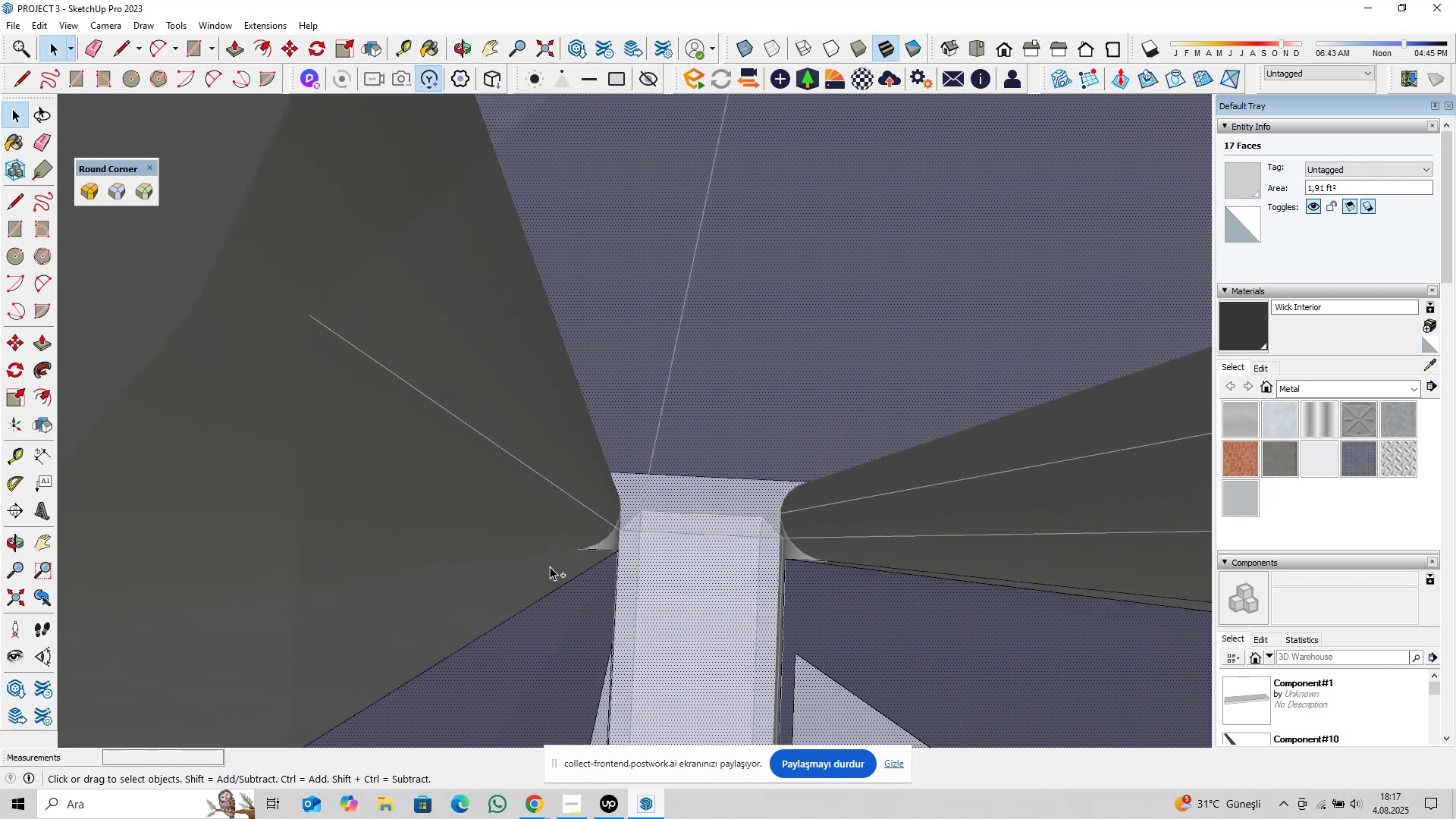 
left_click([550, 566])
 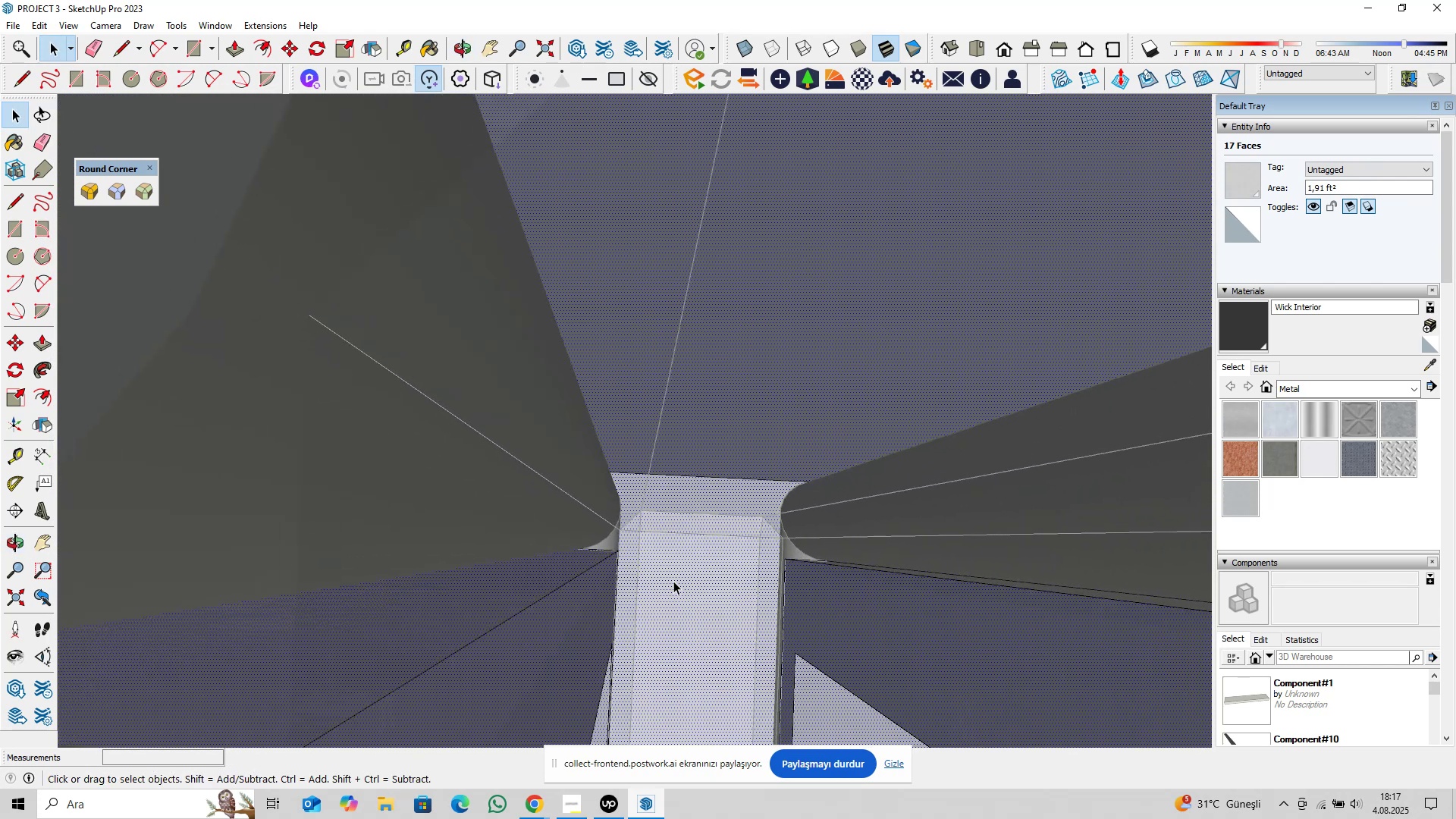 
hold_key(key=ShiftLeft, duration=0.6)
 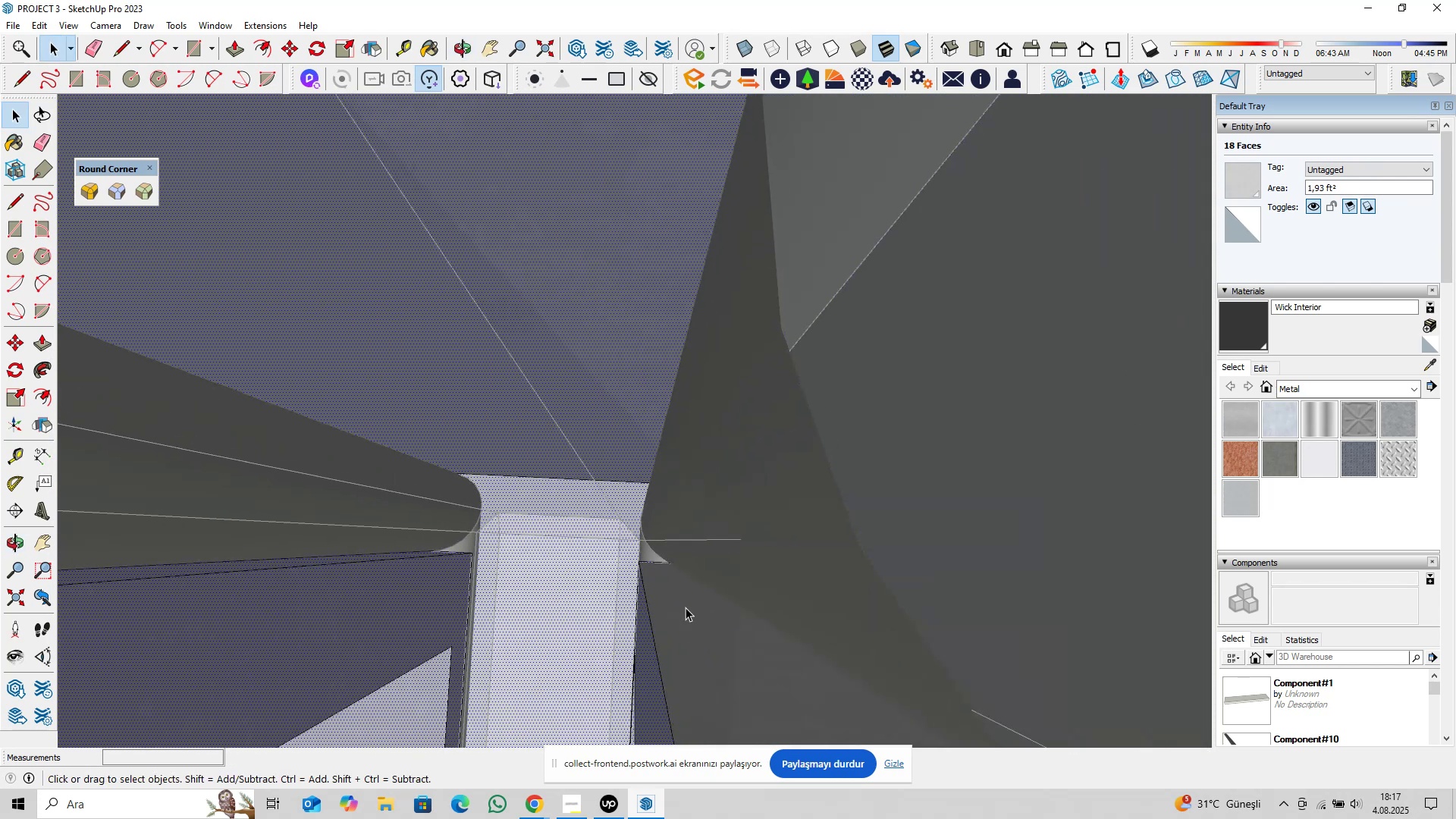 
key(Control+ControlLeft)
 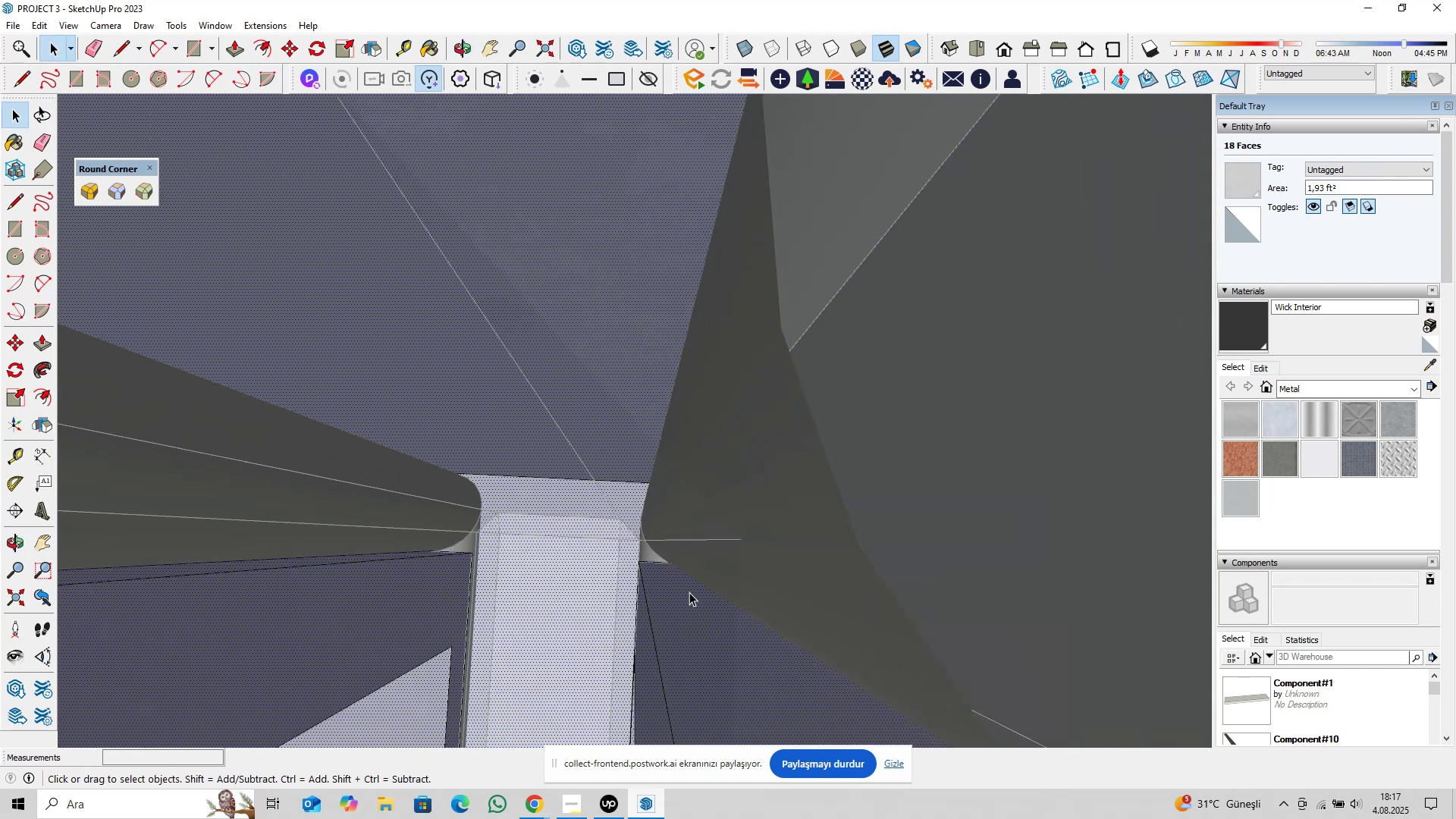 
hold_key(key=ShiftLeft, duration=1.5)
 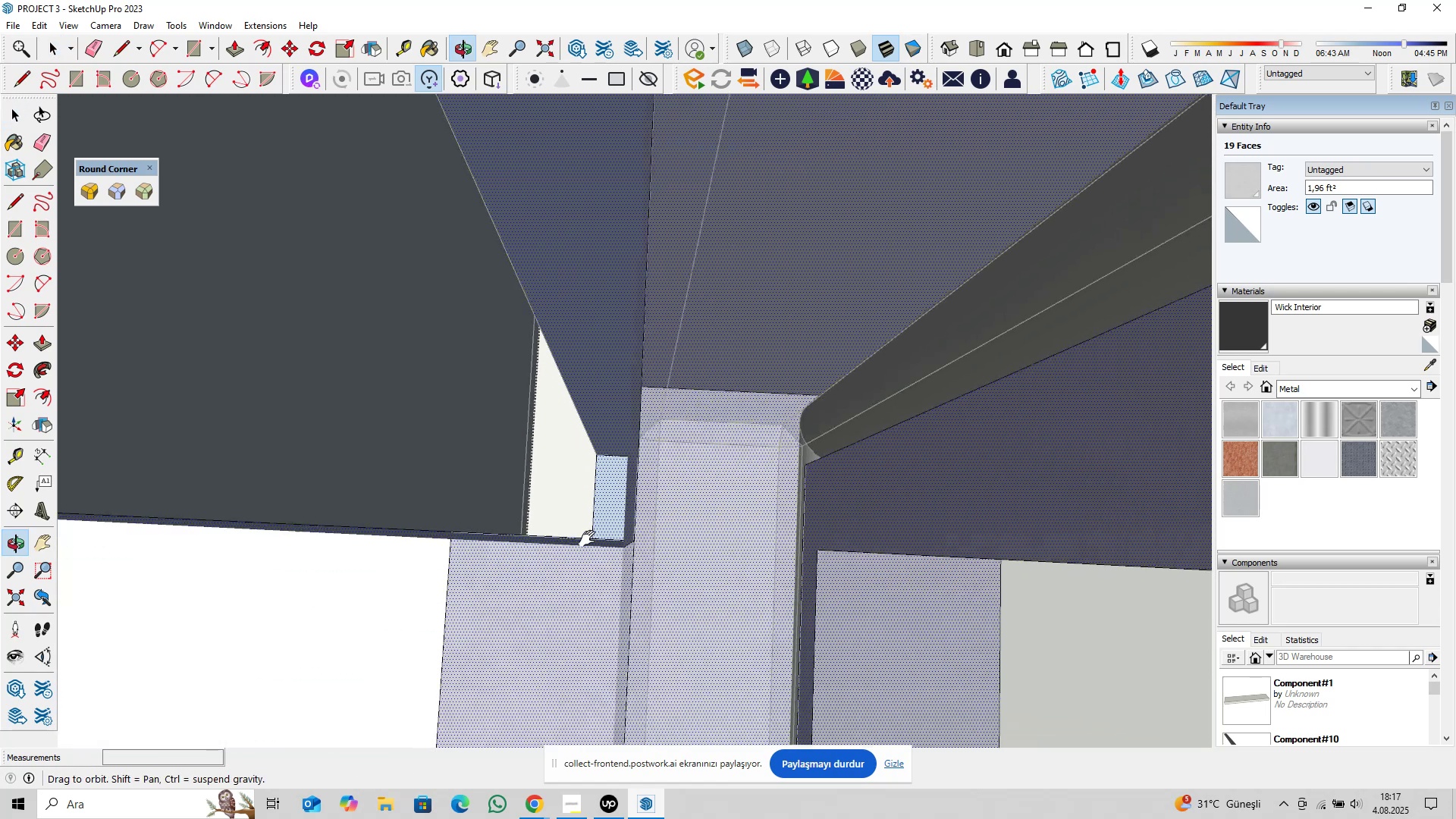 
hold_key(key=ShiftLeft, duration=1.51)
 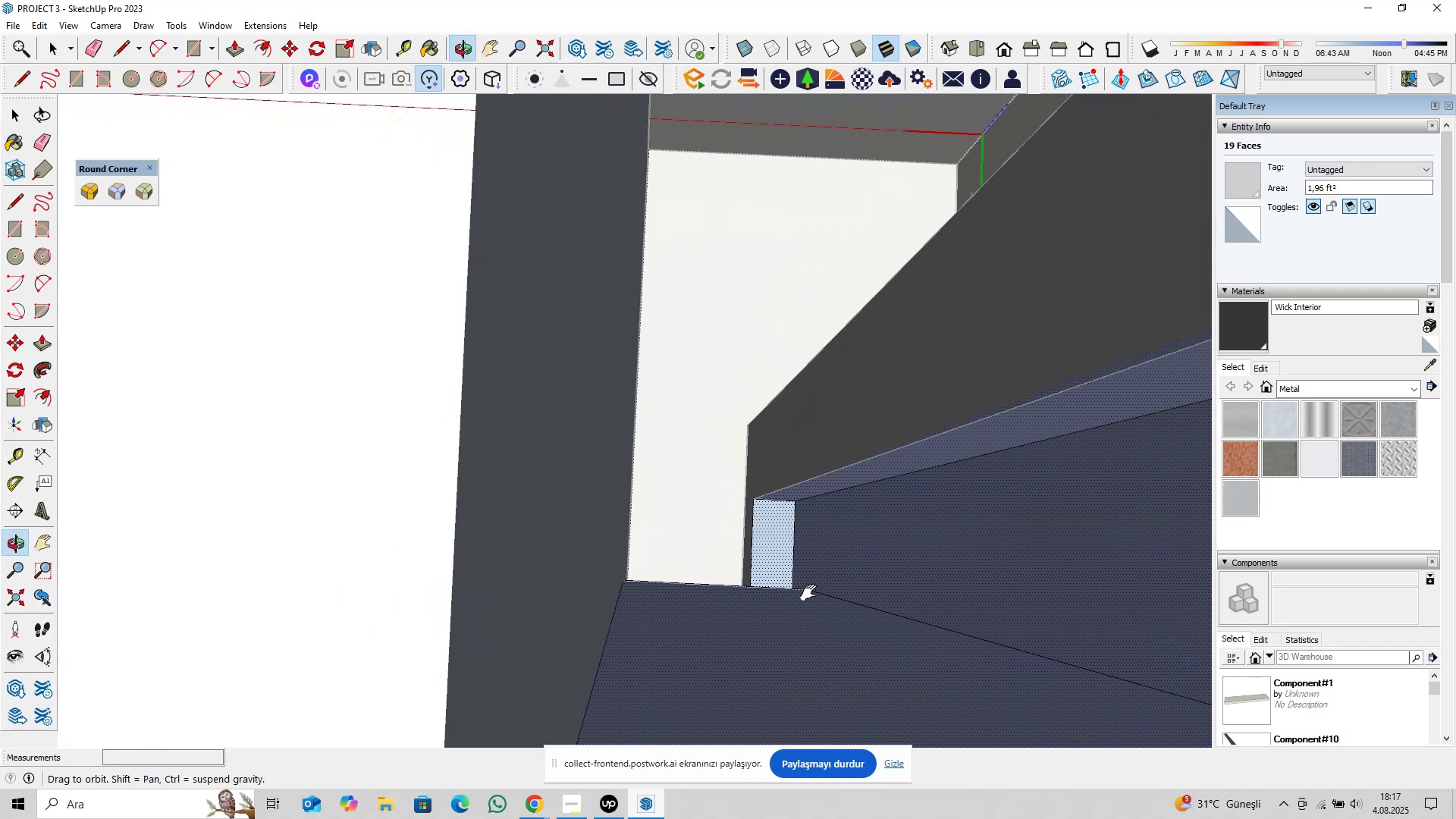 
hold_key(key=ShiftLeft, duration=1.52)
 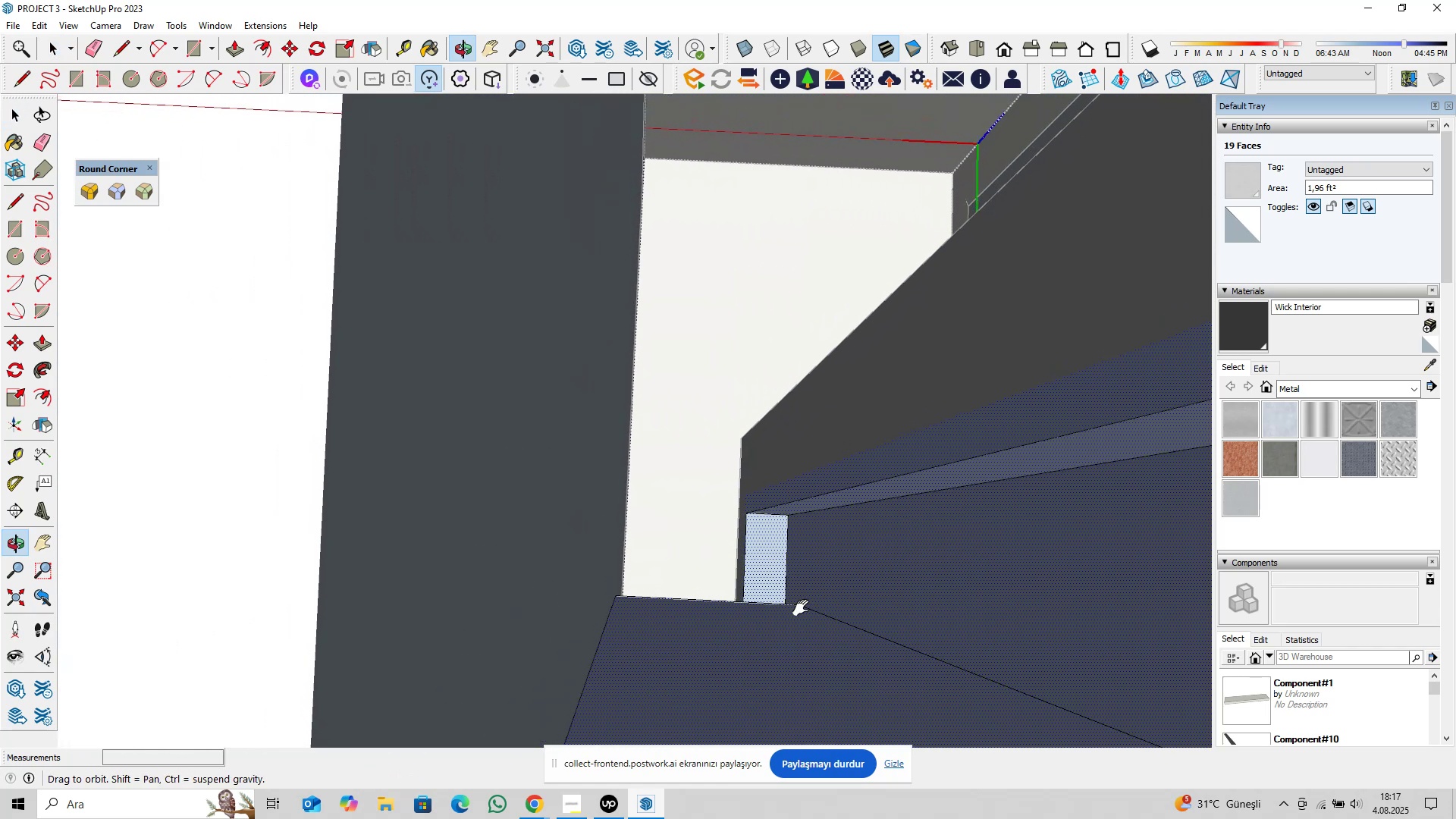 
hold_key(key=ShiftLeft, duration=1.52)
 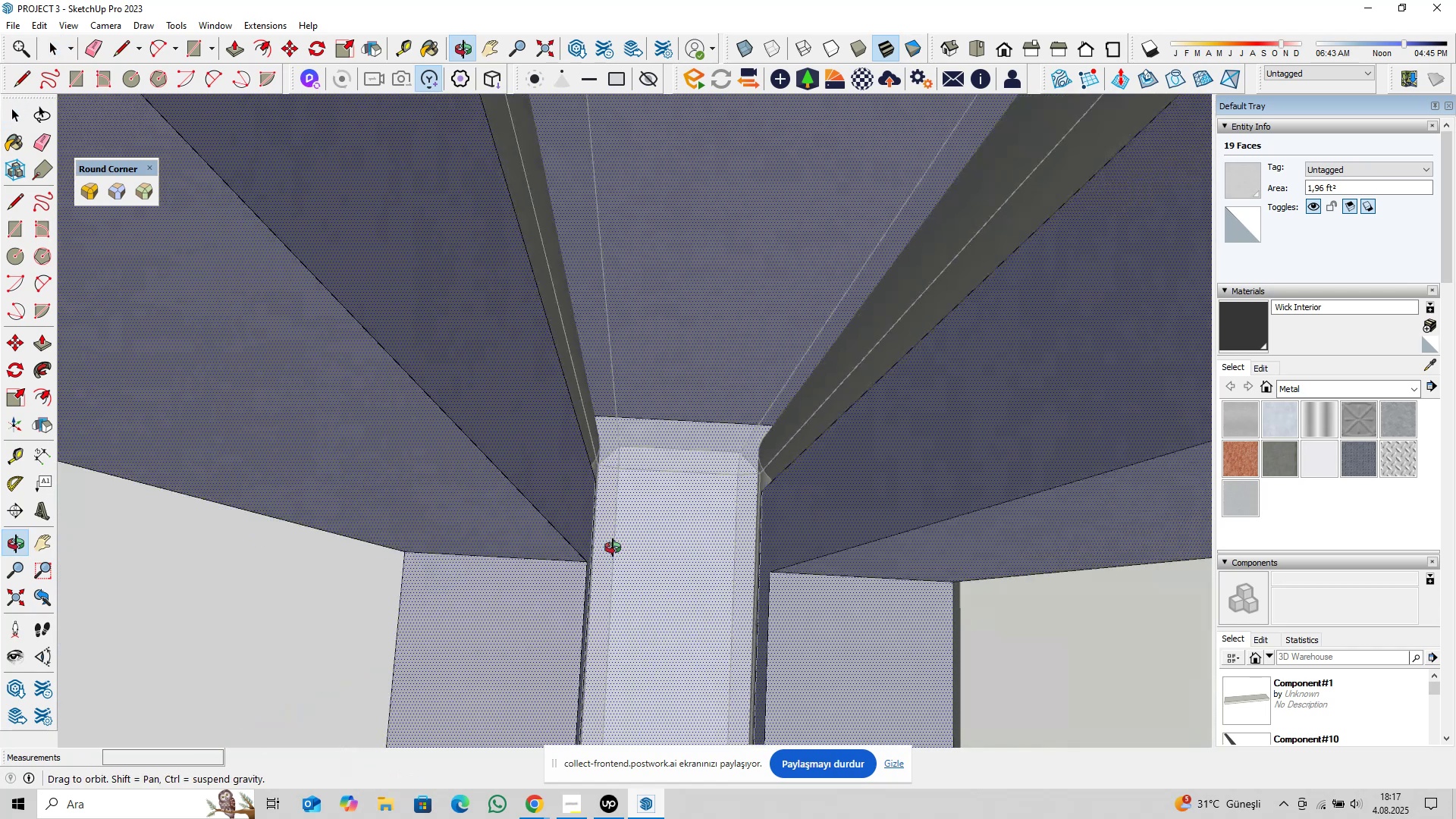 
hold_key(key=ShiftLeft, duration=0.39)
 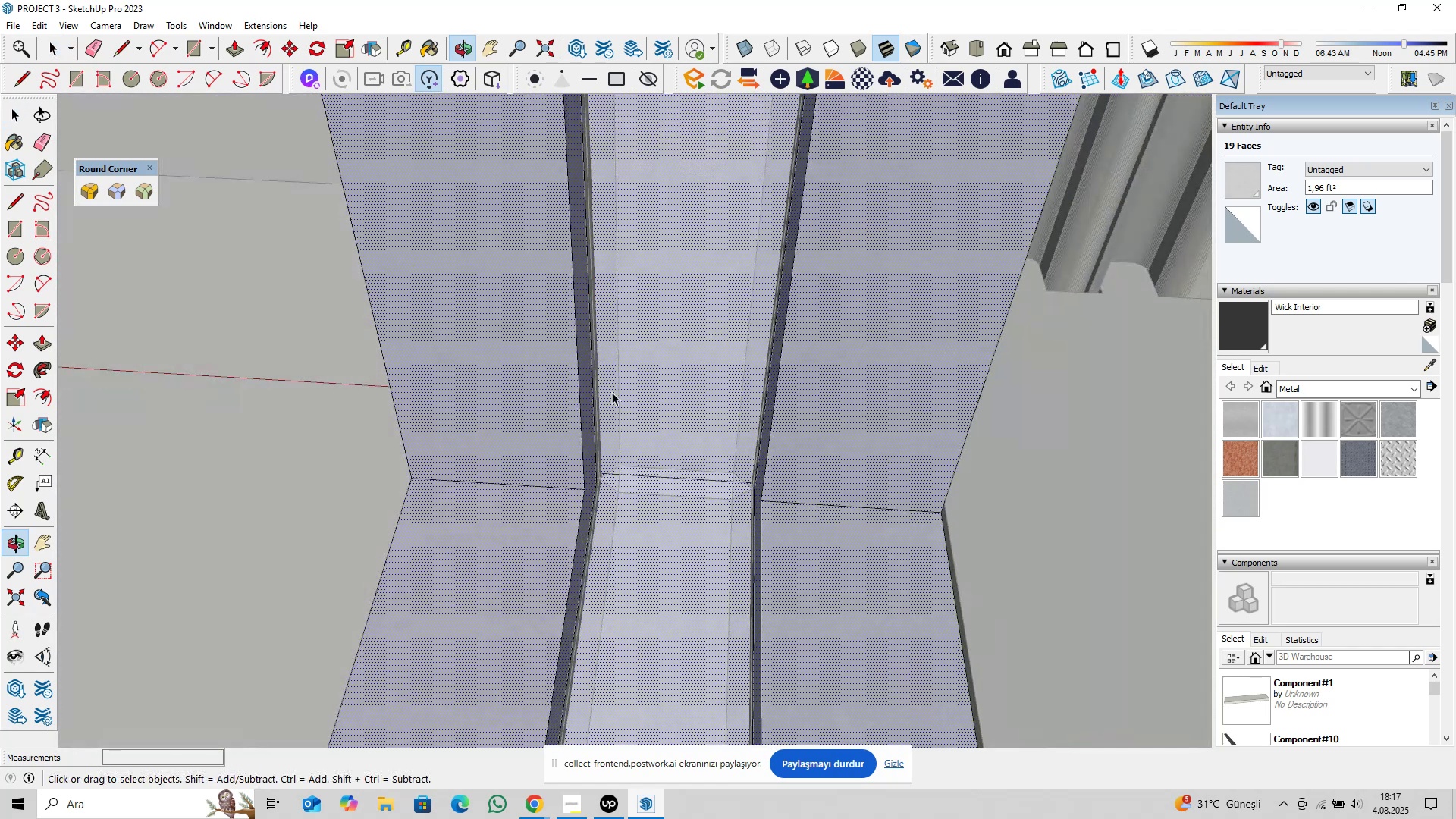 
scroll: coordinate [592, 497], scroll_direction: down, amount: 27.0
 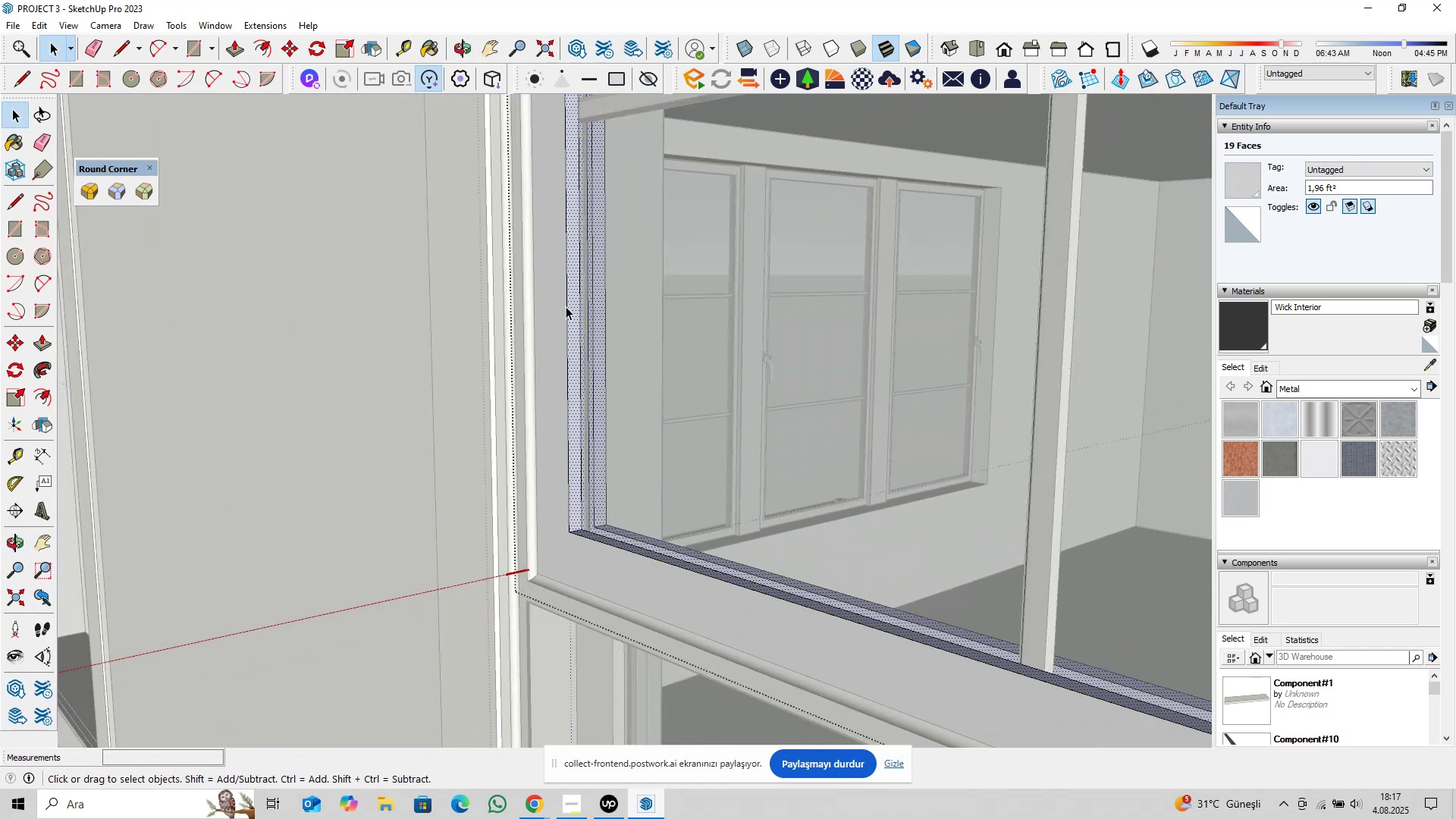 
key(Shift+ShiftLeft)
 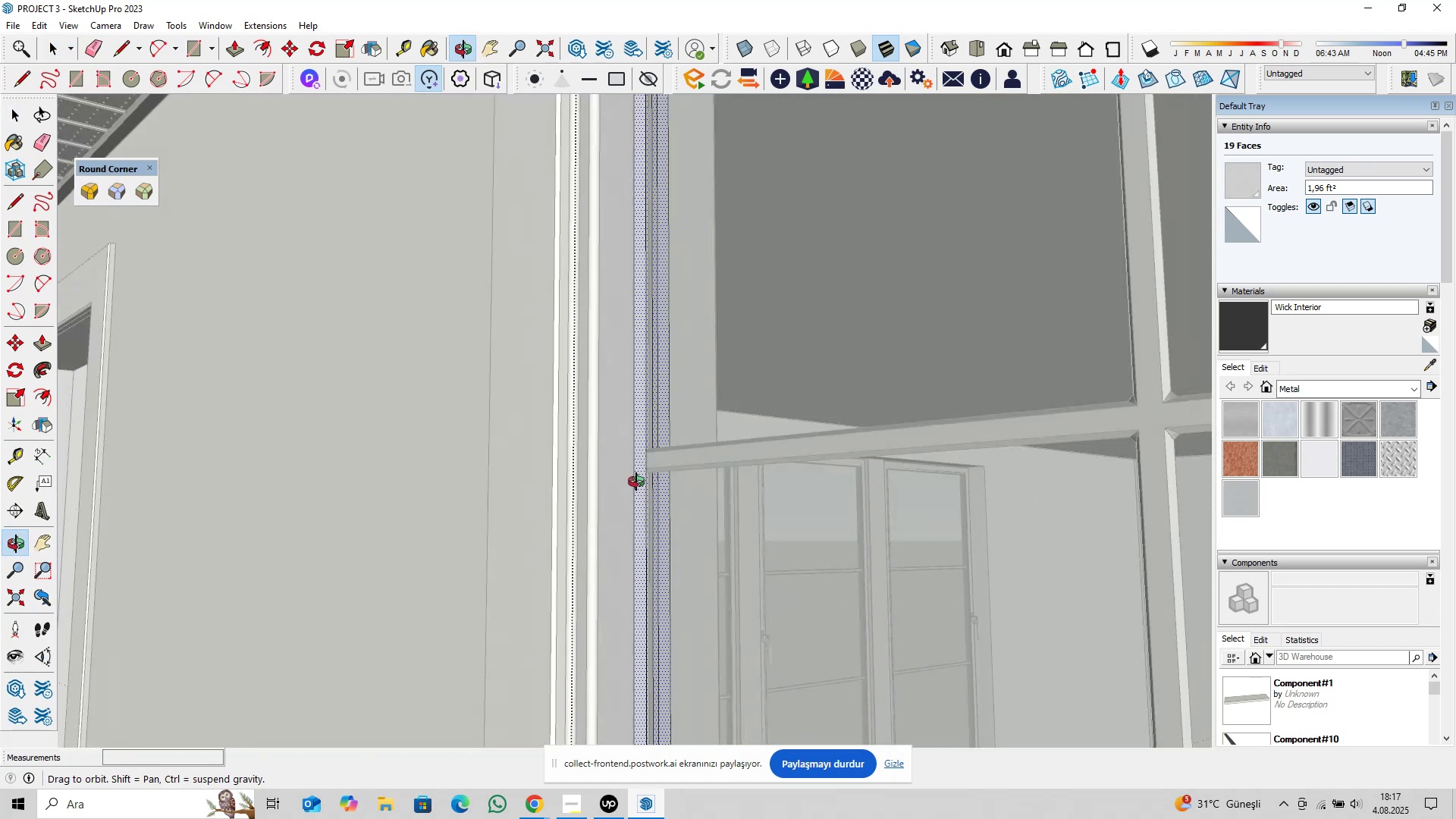 
hold_key(key=ShiftLeft, duration=0.45)
 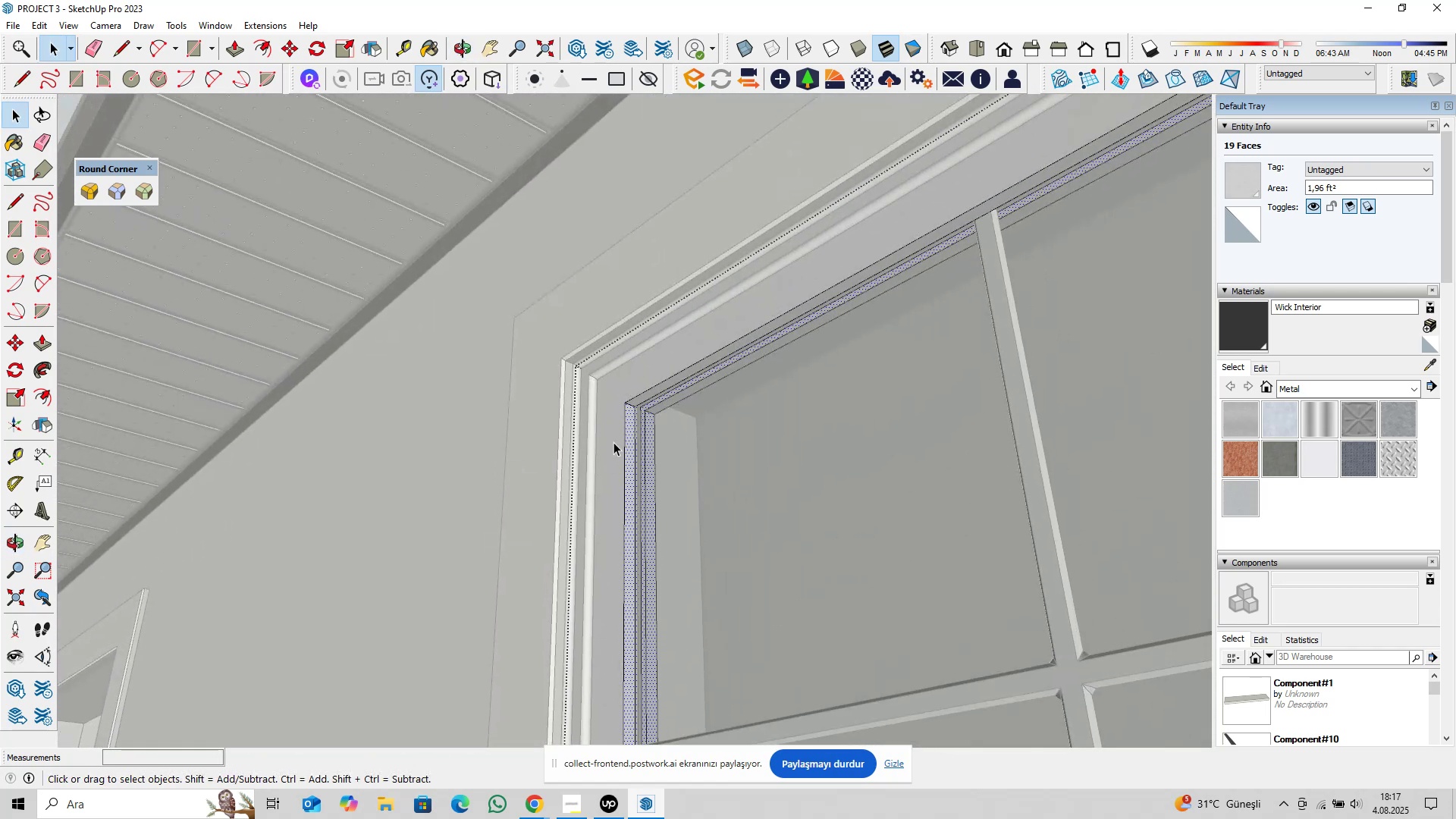 
scroll: coordinate [665, 363], scroll_direction: up, amount: 15.0
 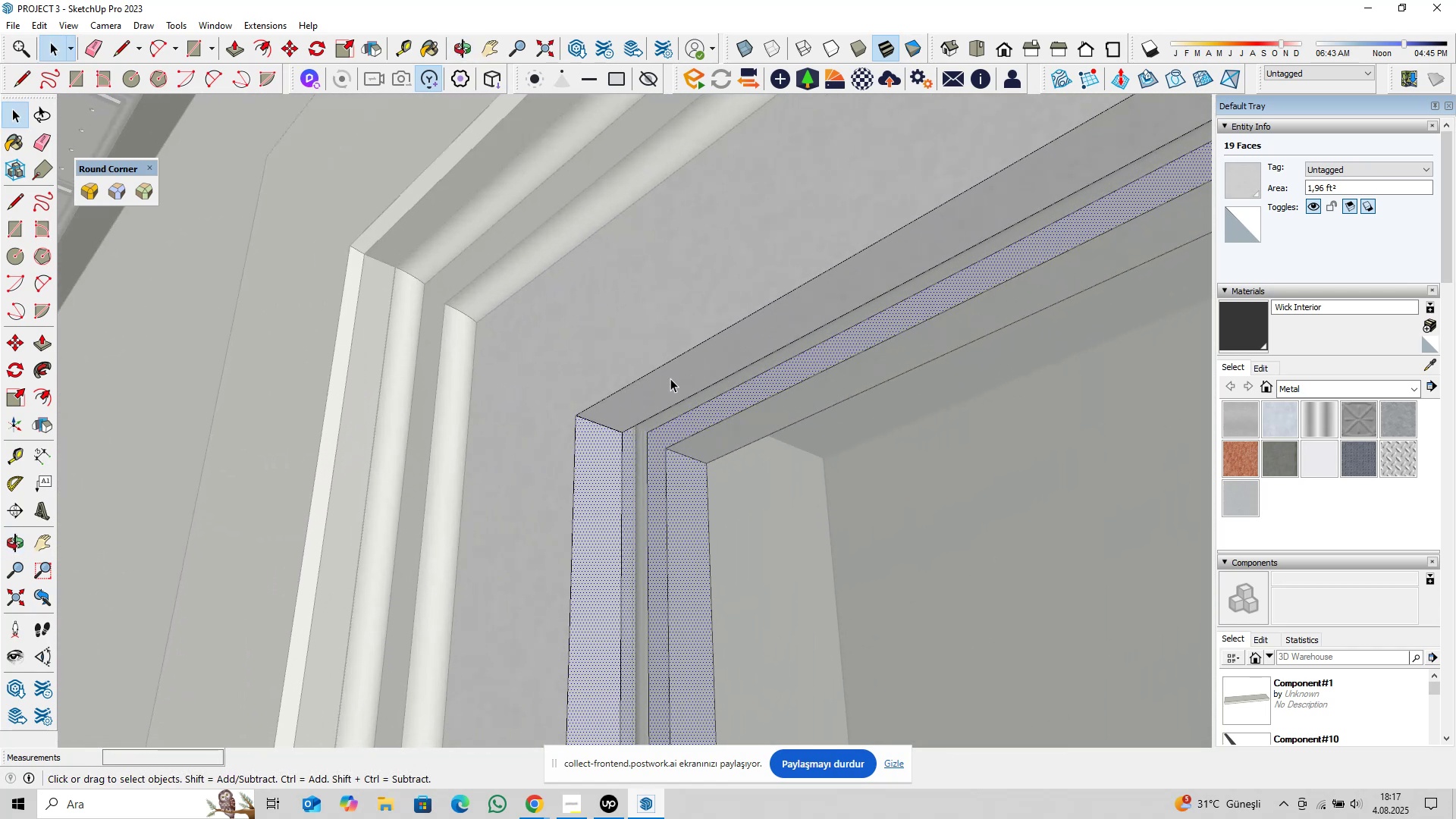 
key(Control+ControlLeft)
 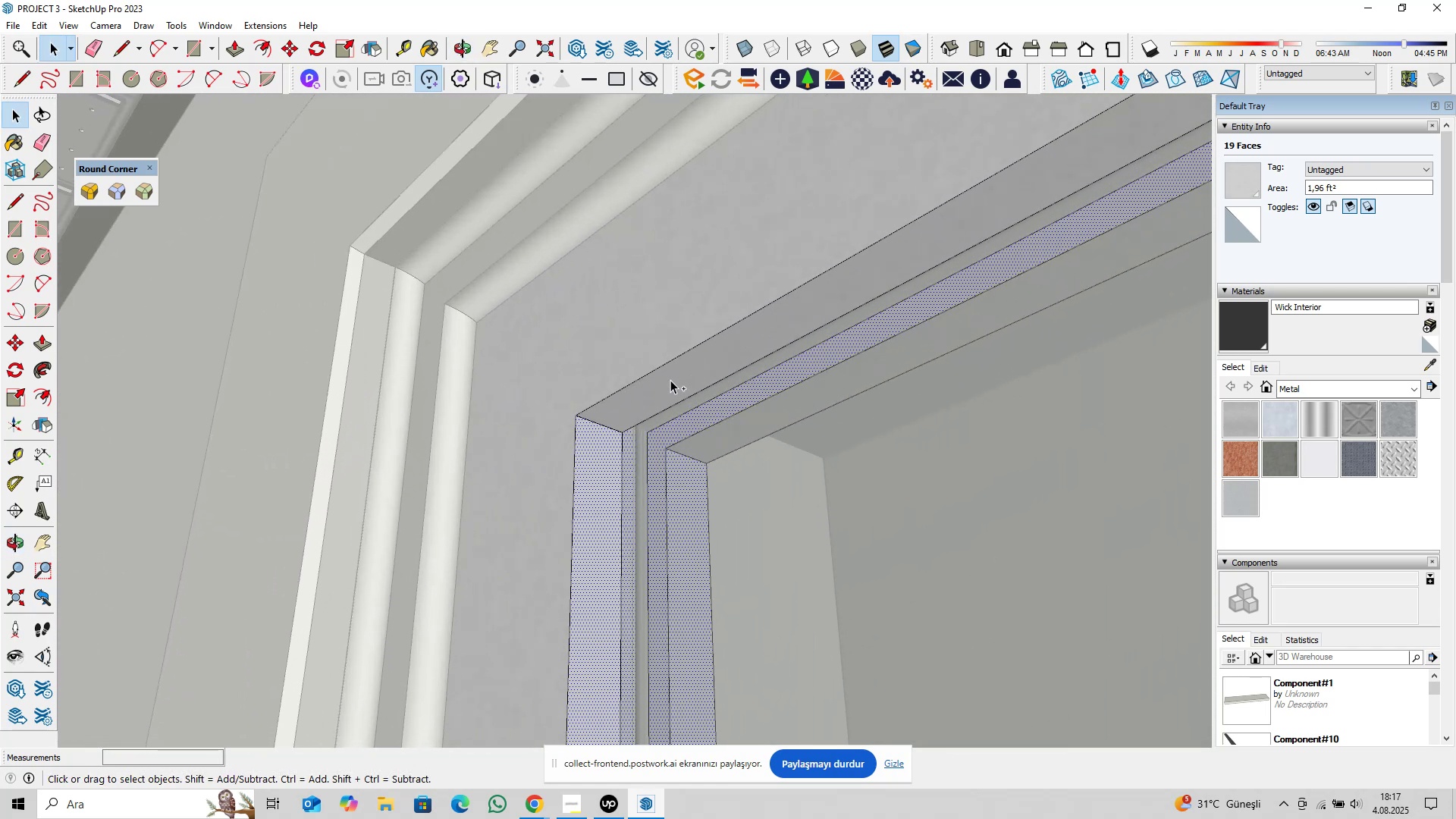 
left_click([670, 380])
 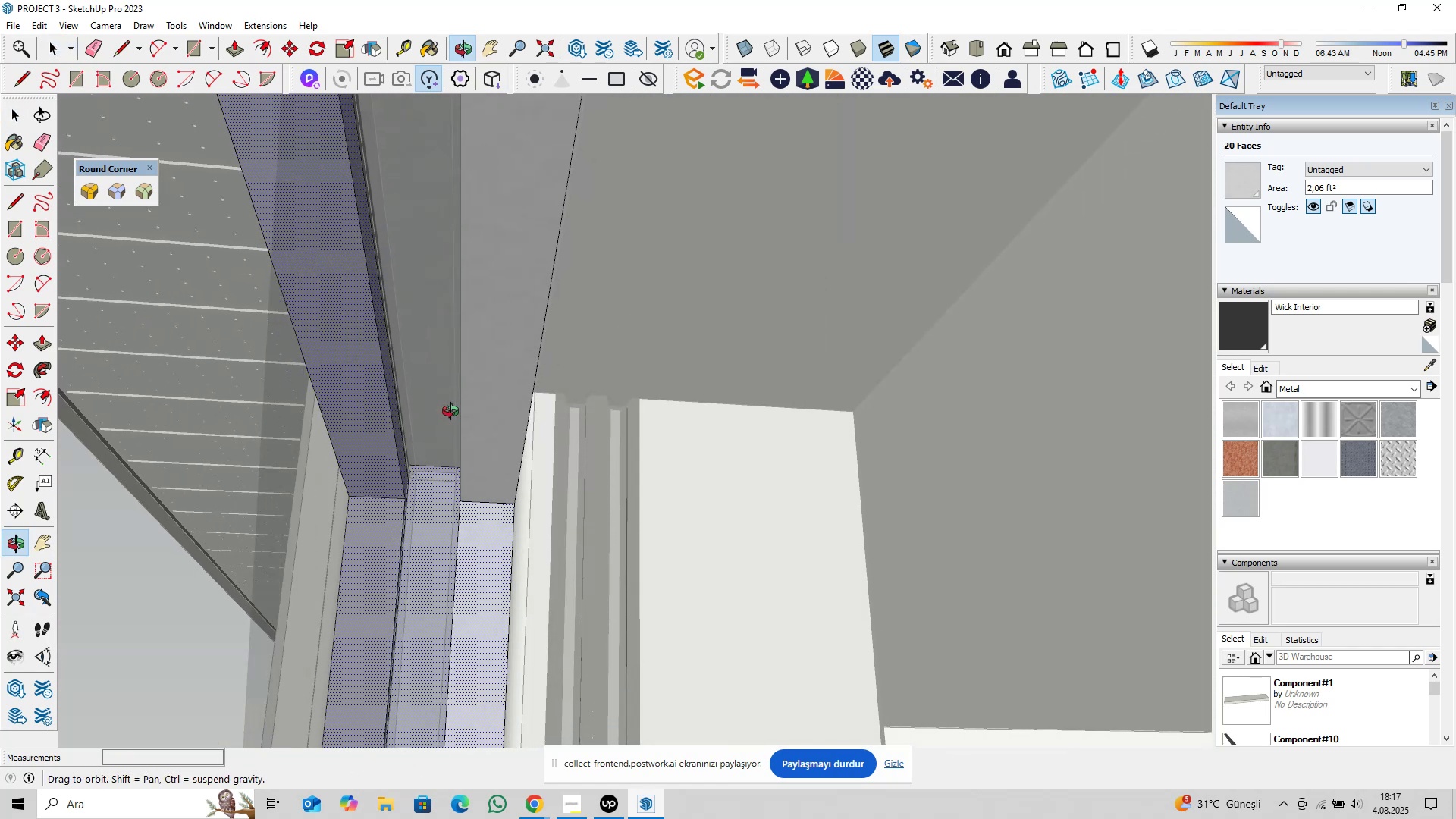 
key(Control+ControlLeft)
 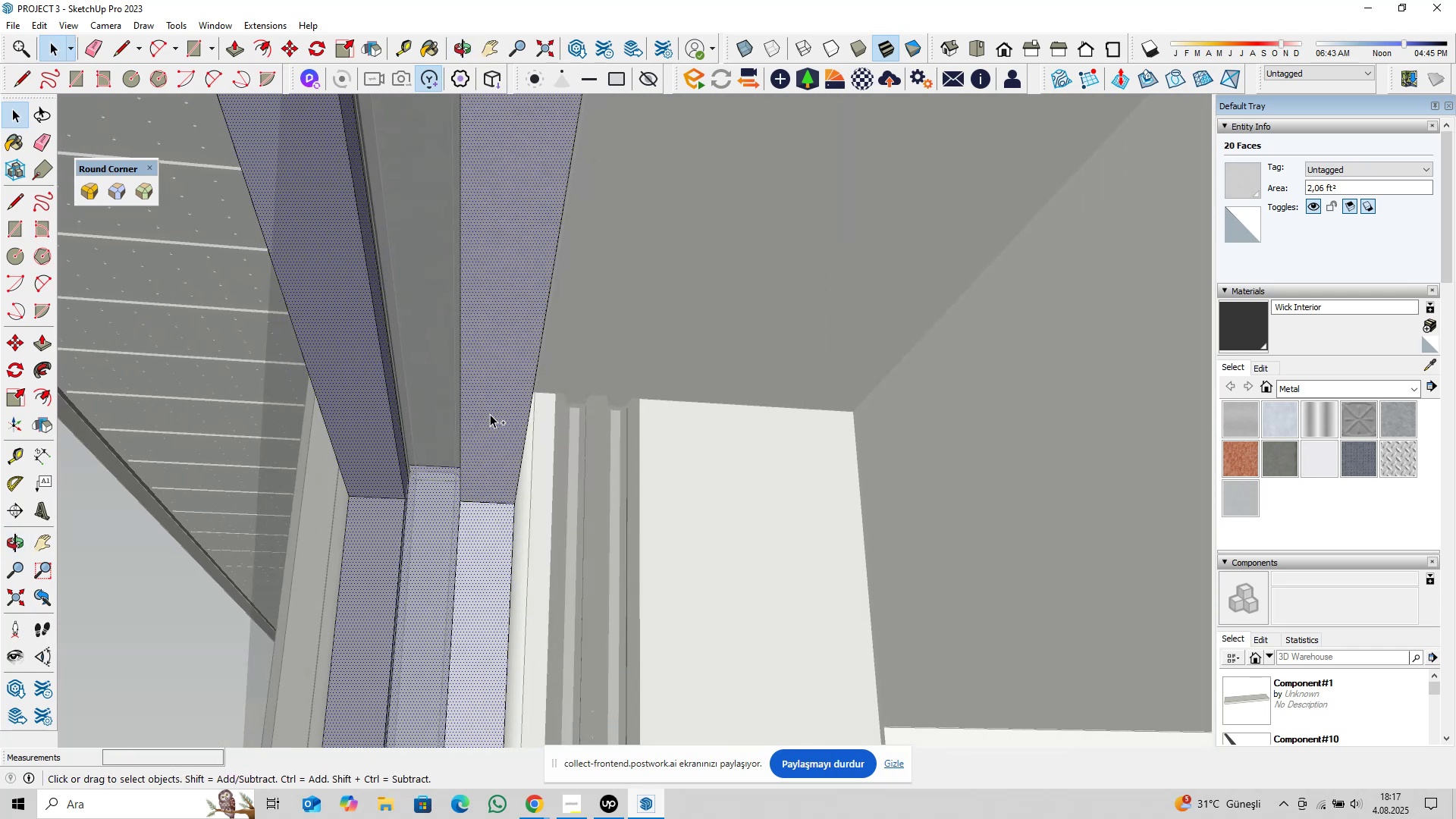 
left_click([490, 414])
 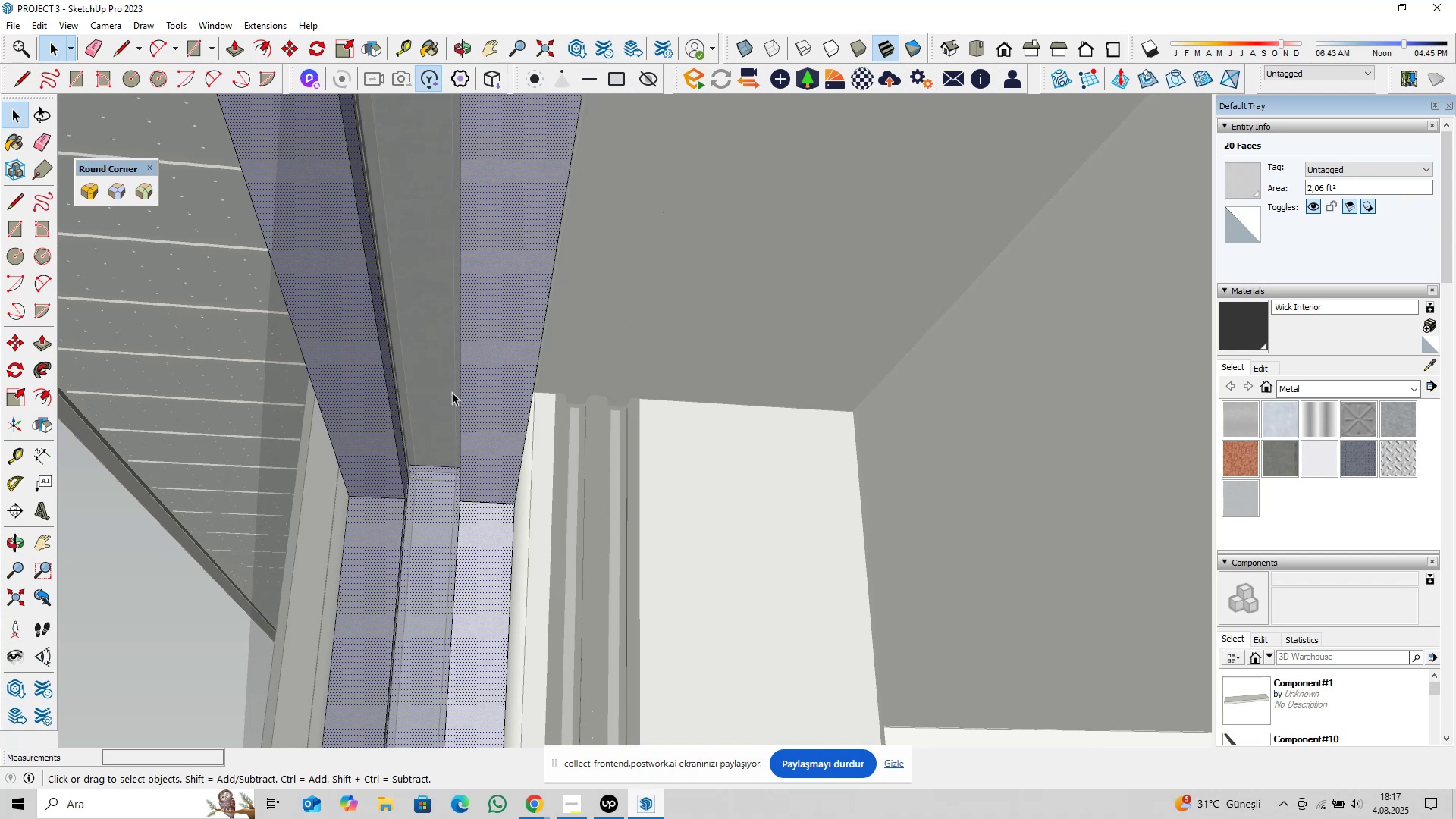 
scroll: coordinate [406, 376], scroll_direction: up, amount: 19.0
 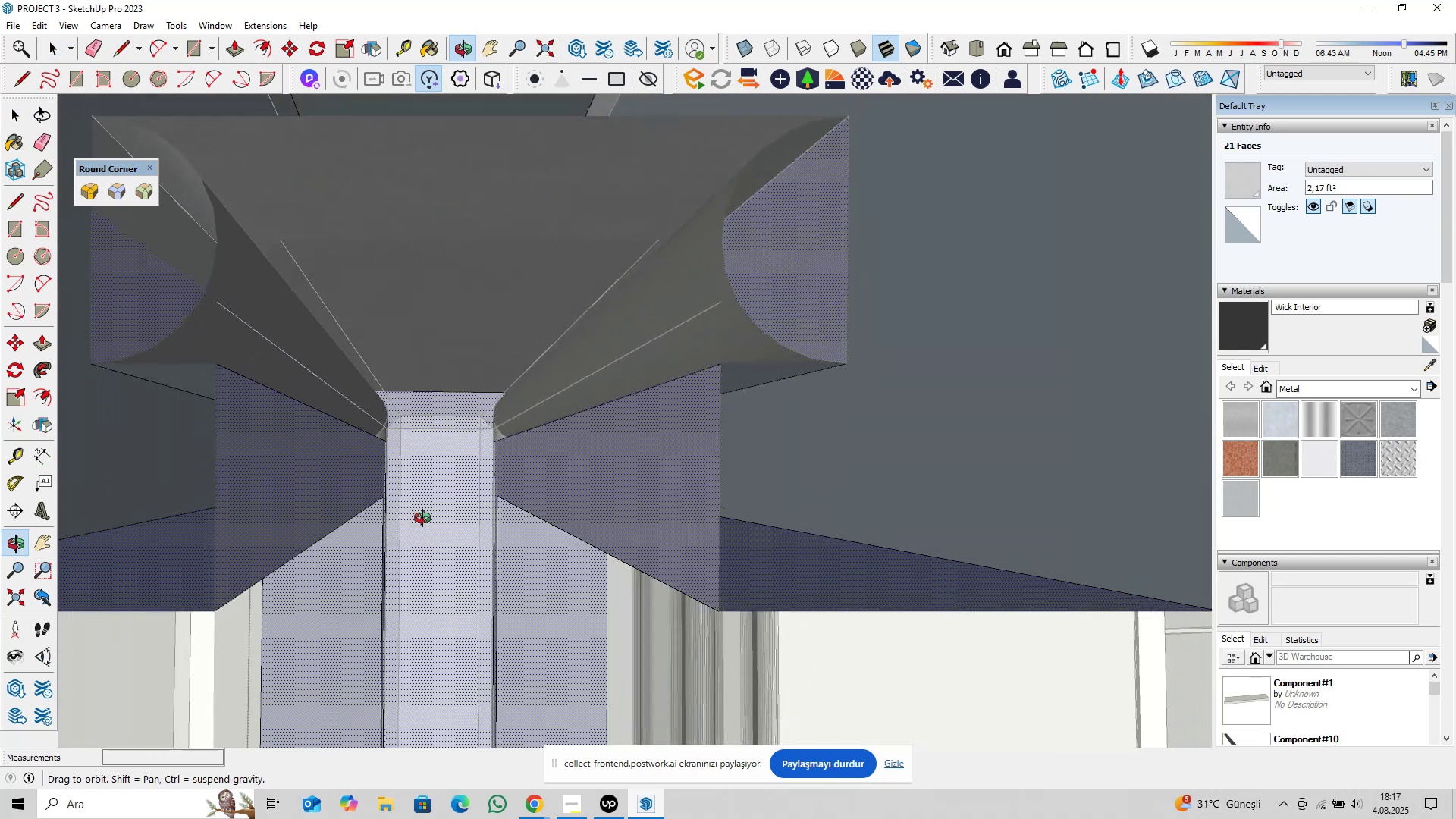 
key(Control+ControlLeft)
 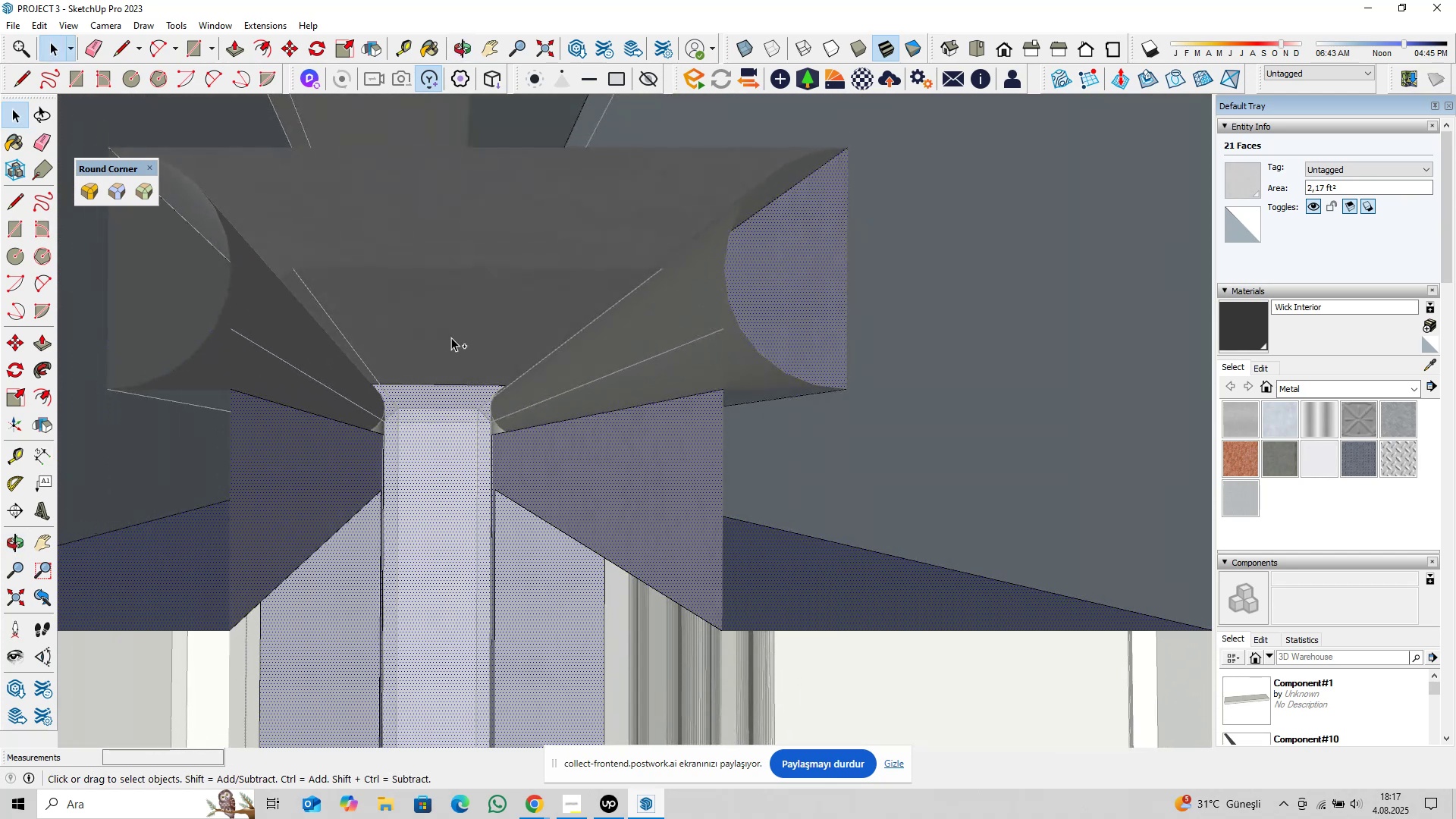 
left_click([451, 337])
 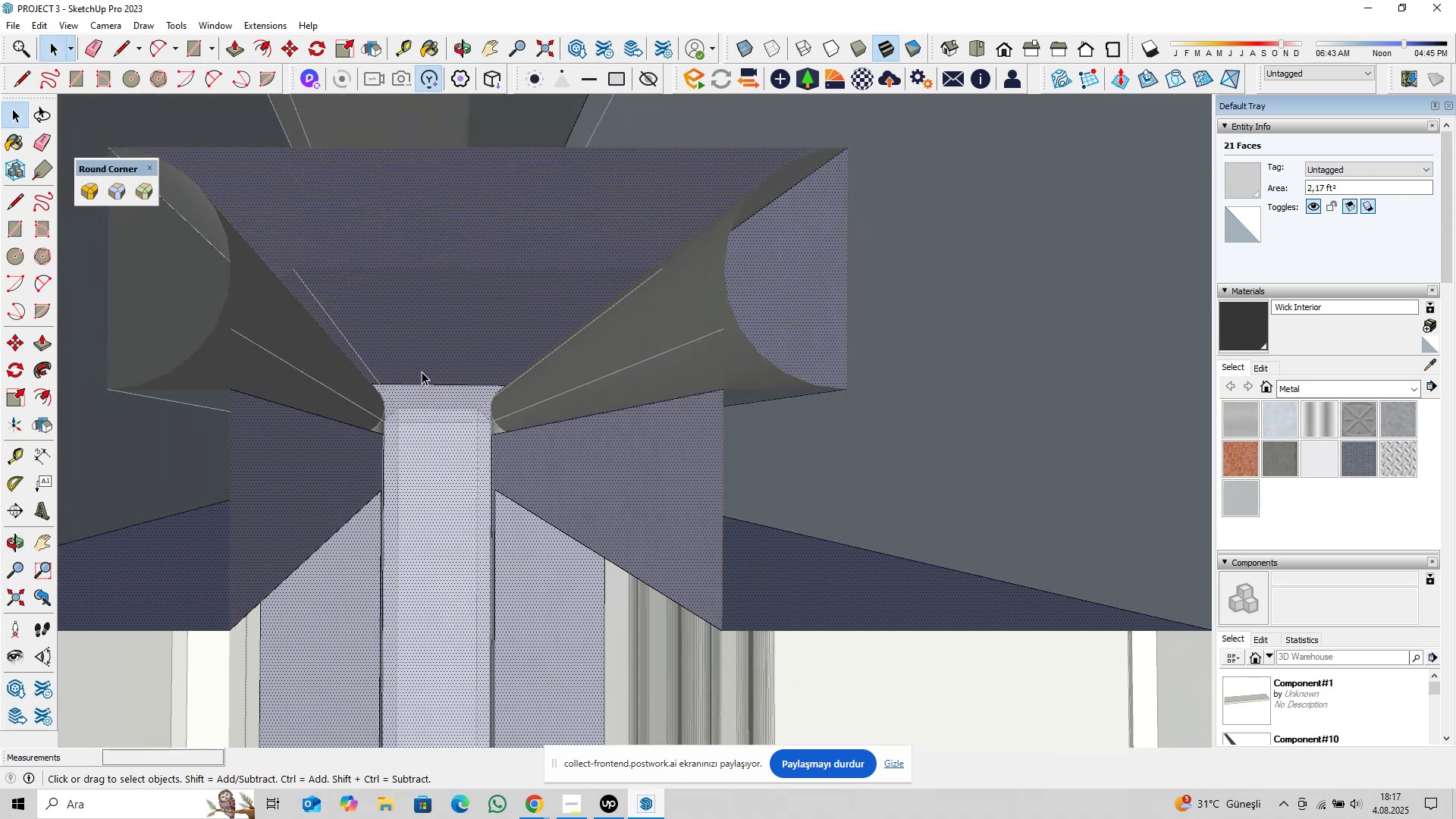 
hold_key(key=ShiftLeft, duration=0.41)
 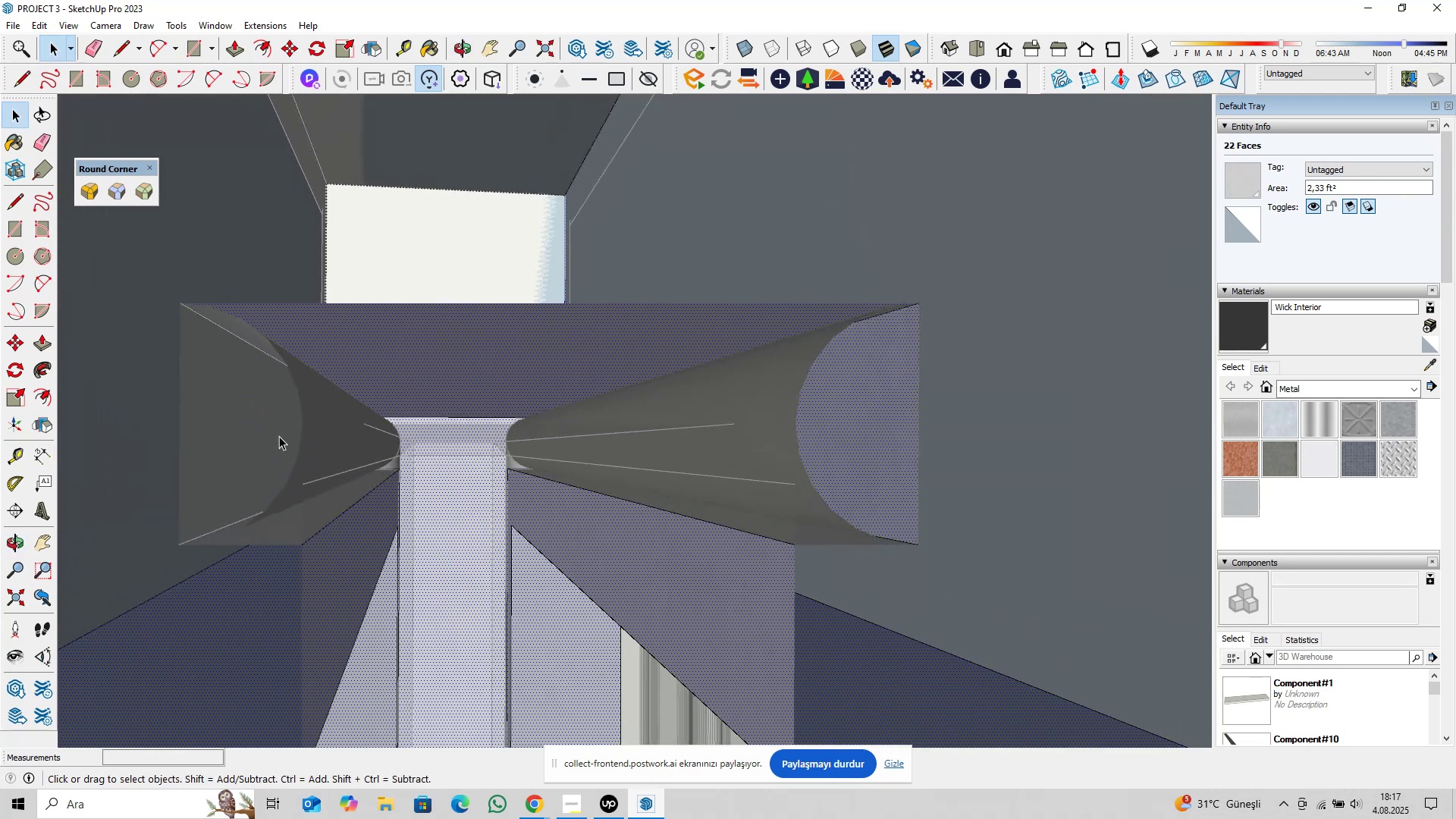 
hold_key(key=ControlLeft, duration=0.74)
double_click([315, 510])
 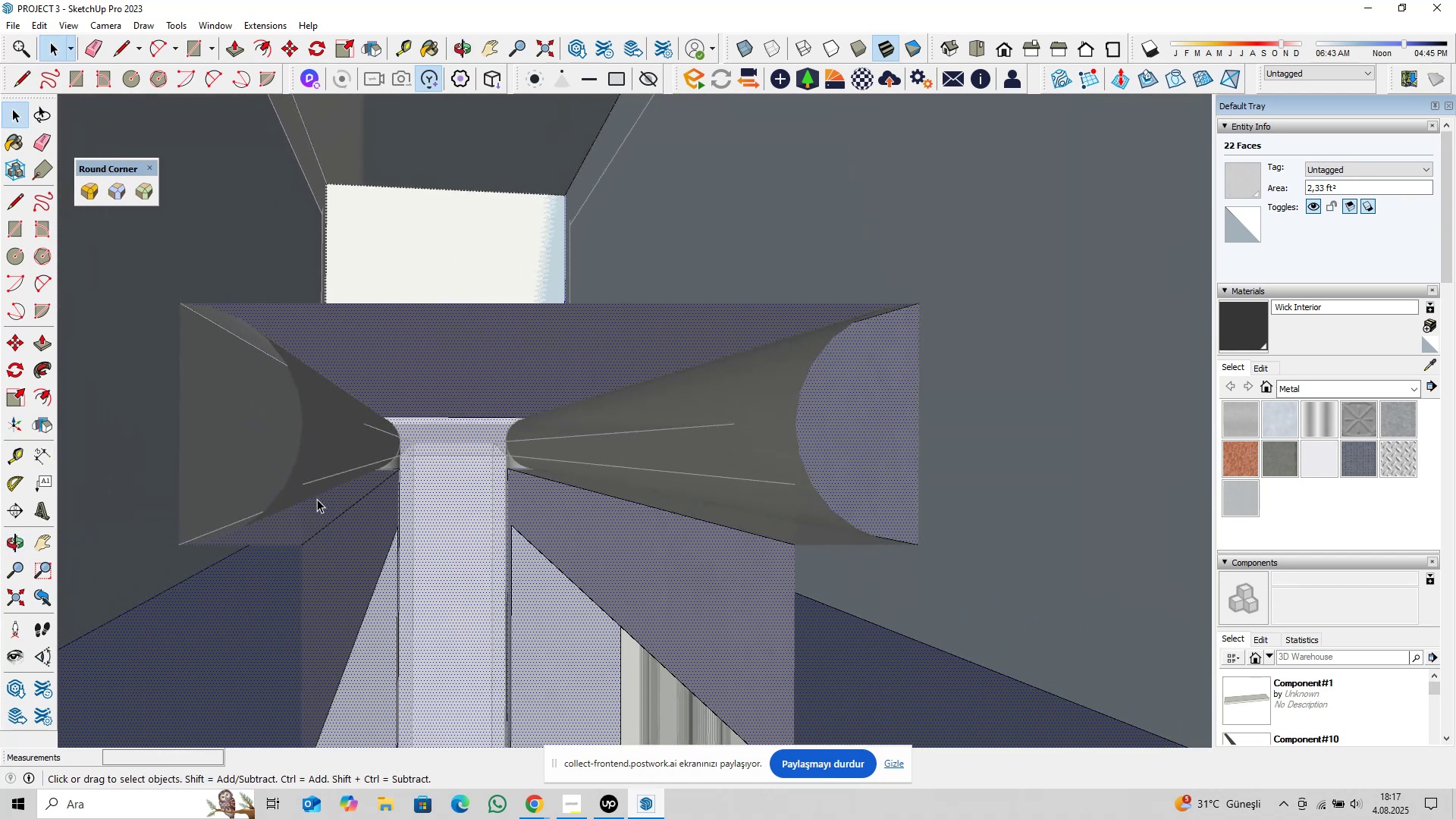 
hold_key(key=ShiftLeft, duration=0.71)
 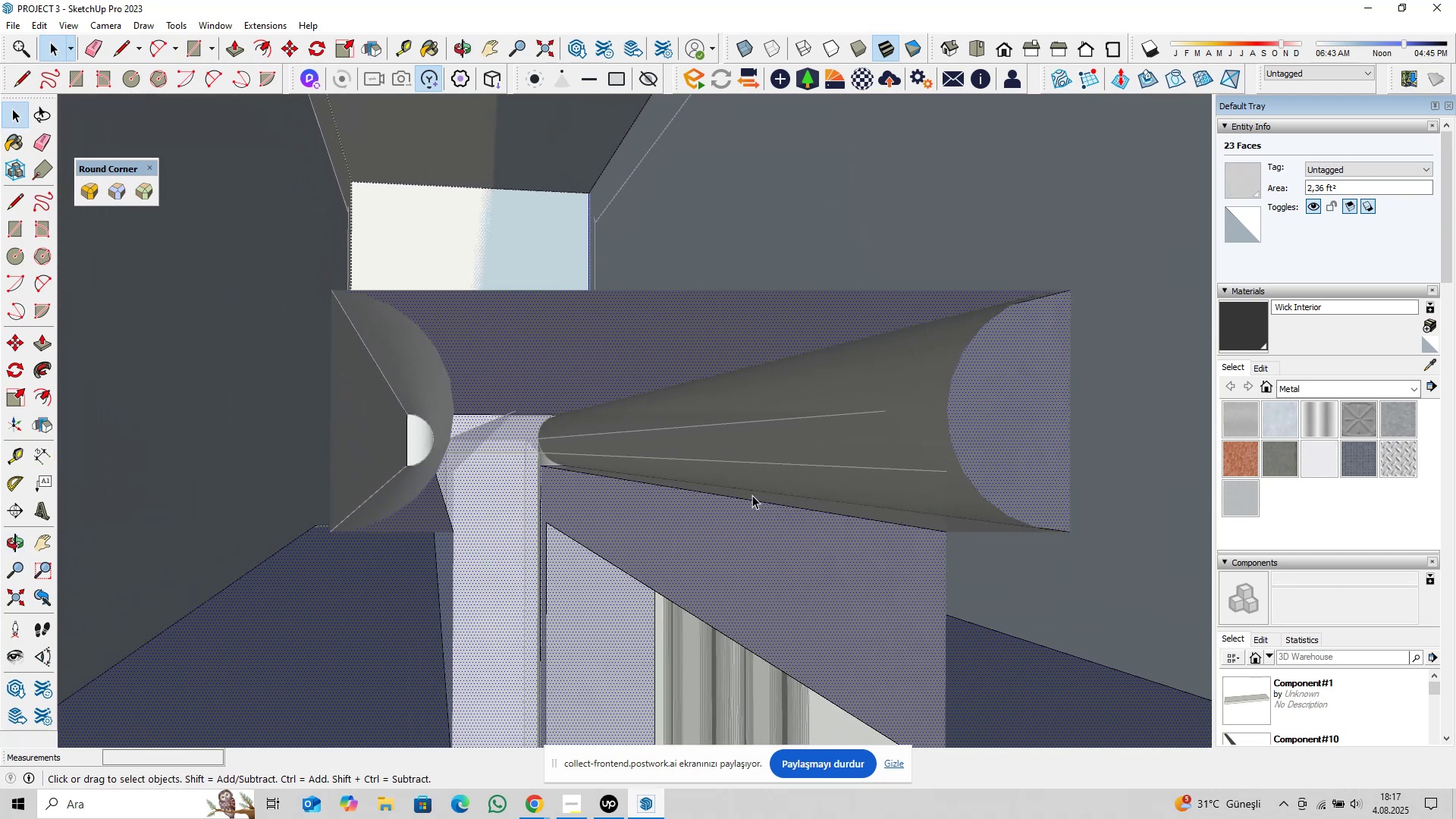 
hold_key(key=ShiftLeft, duration=0.4)
 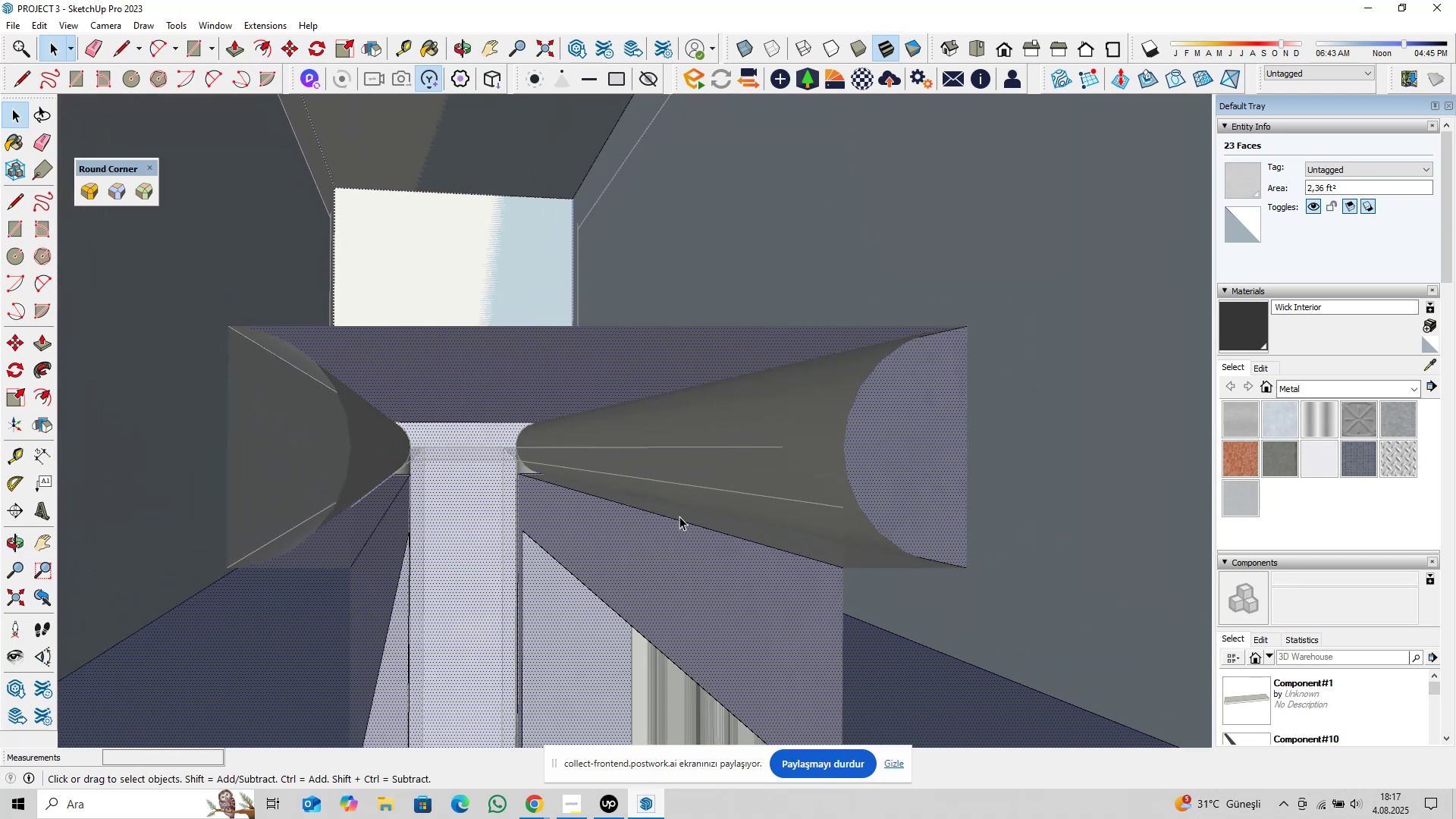 
hold_key(key=ControlLeft, duration=0.54)
left_click([681, 515])
 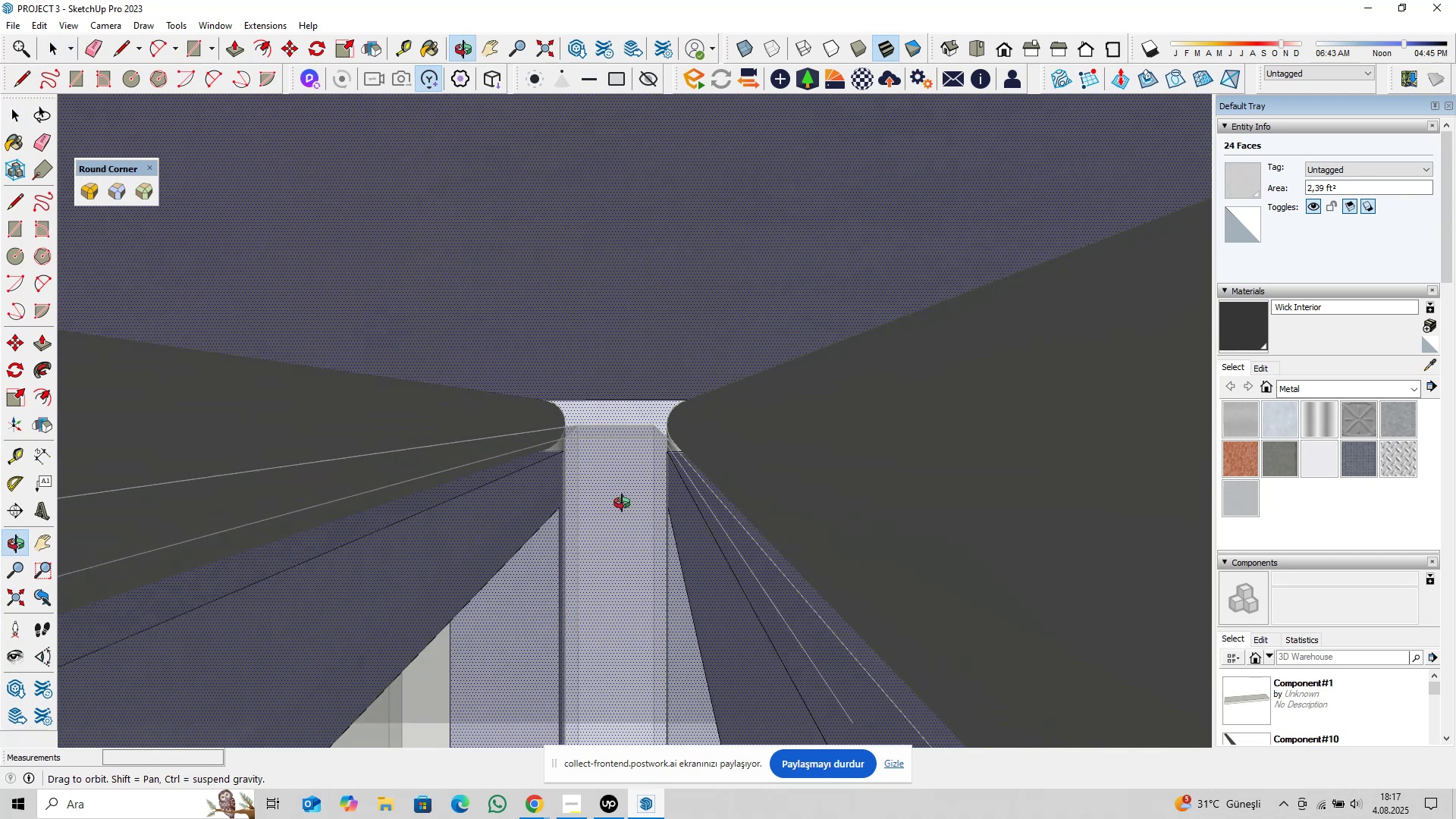 
scroll: coordinate [766, 456], scroll_direction: up, amount: 36.0
 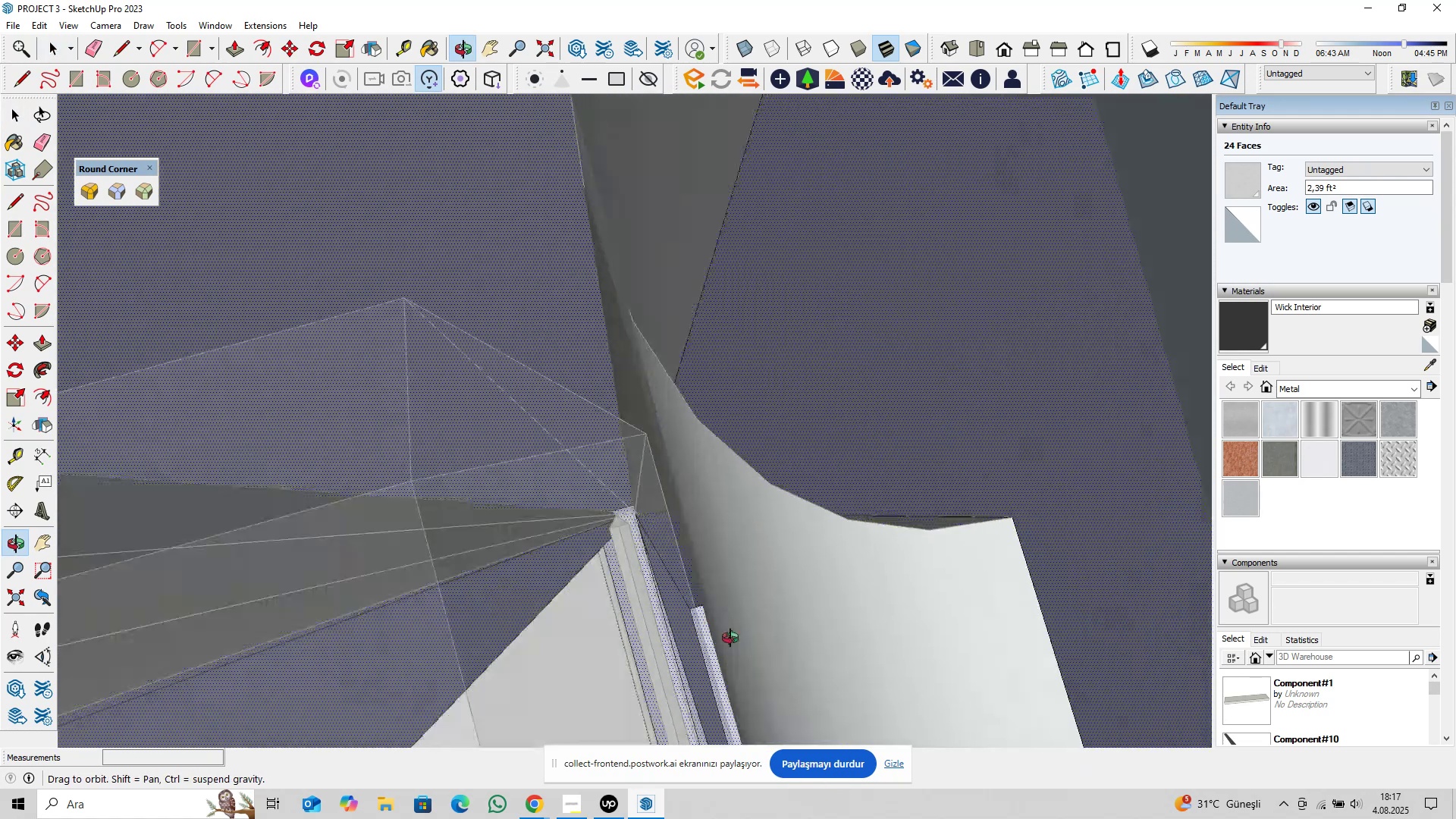 
hold_key(key=ShiftLeft, duration=1.54)
 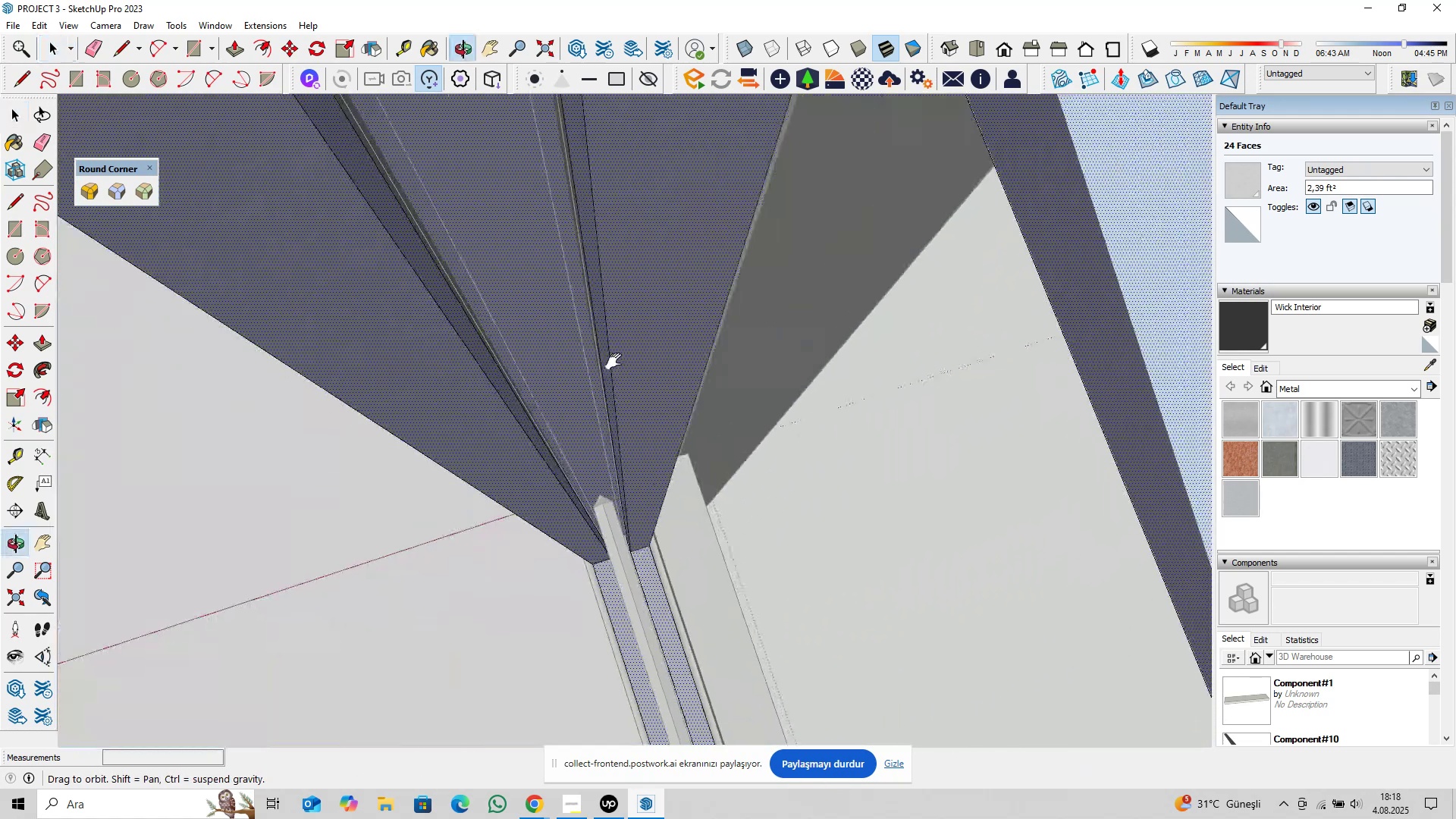 
key(Shift+ShiftLeft)
 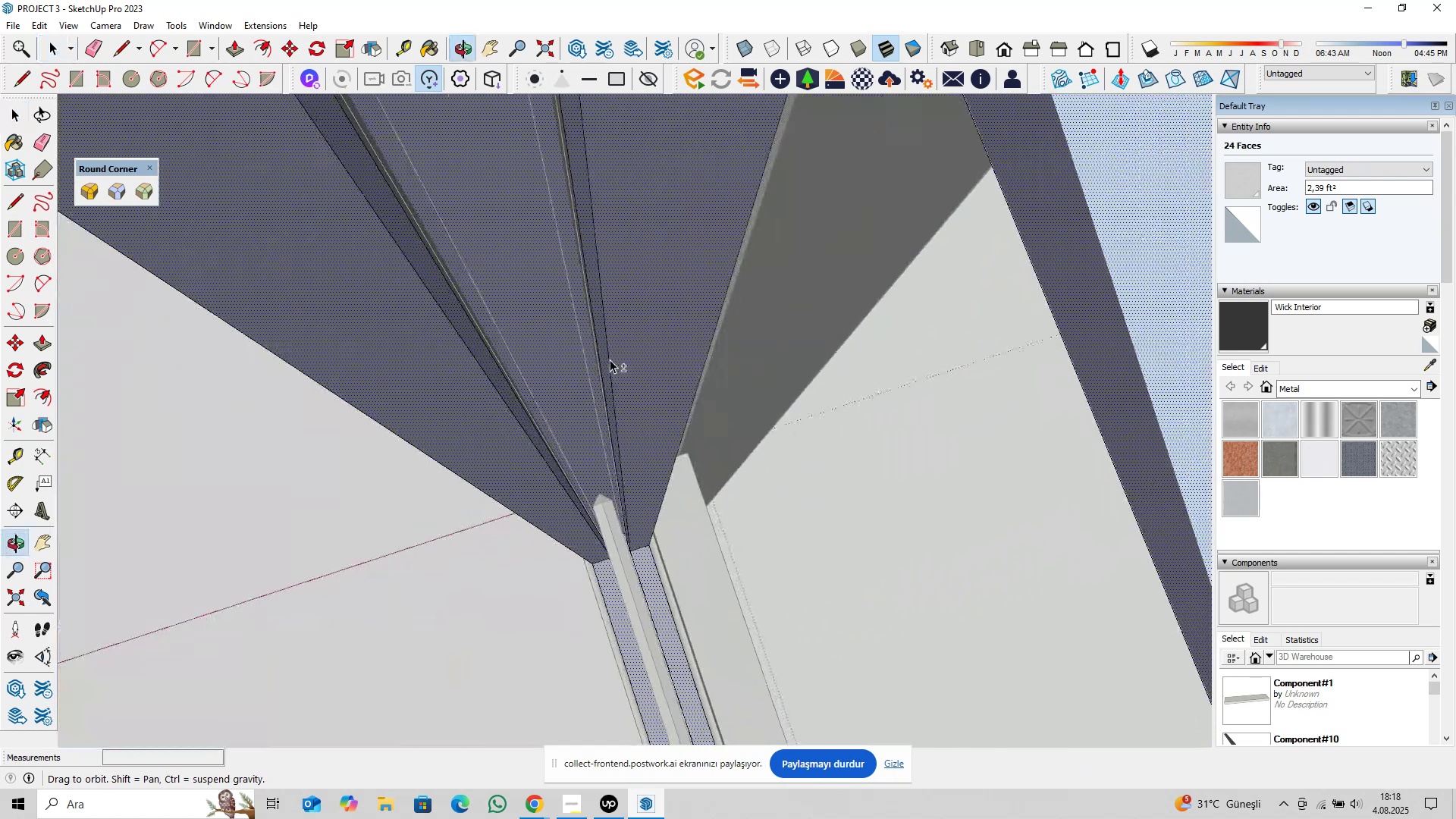 
key(Shift+ShiftLeft)
 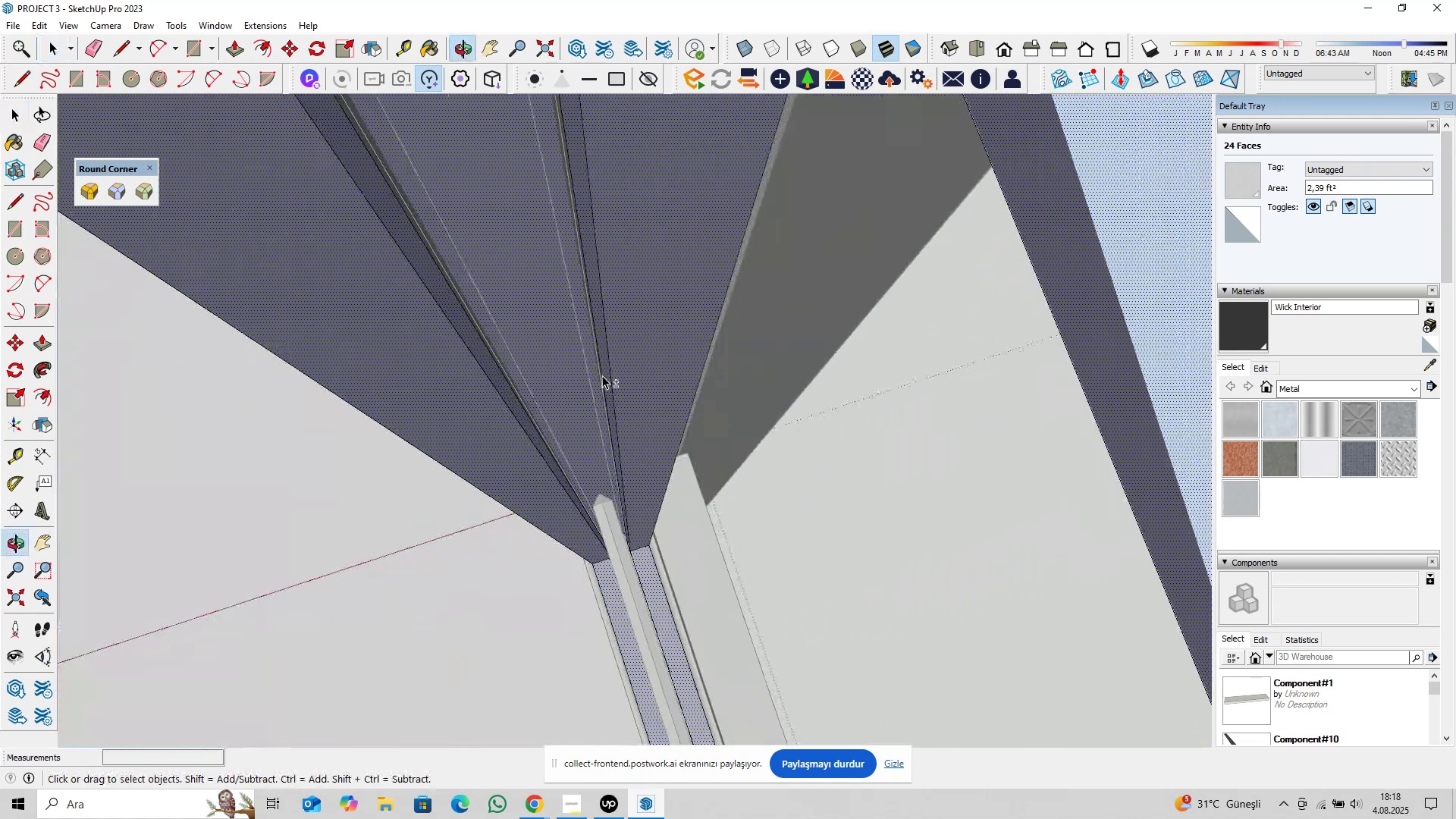 
key(Shift+ShiftLeft)
 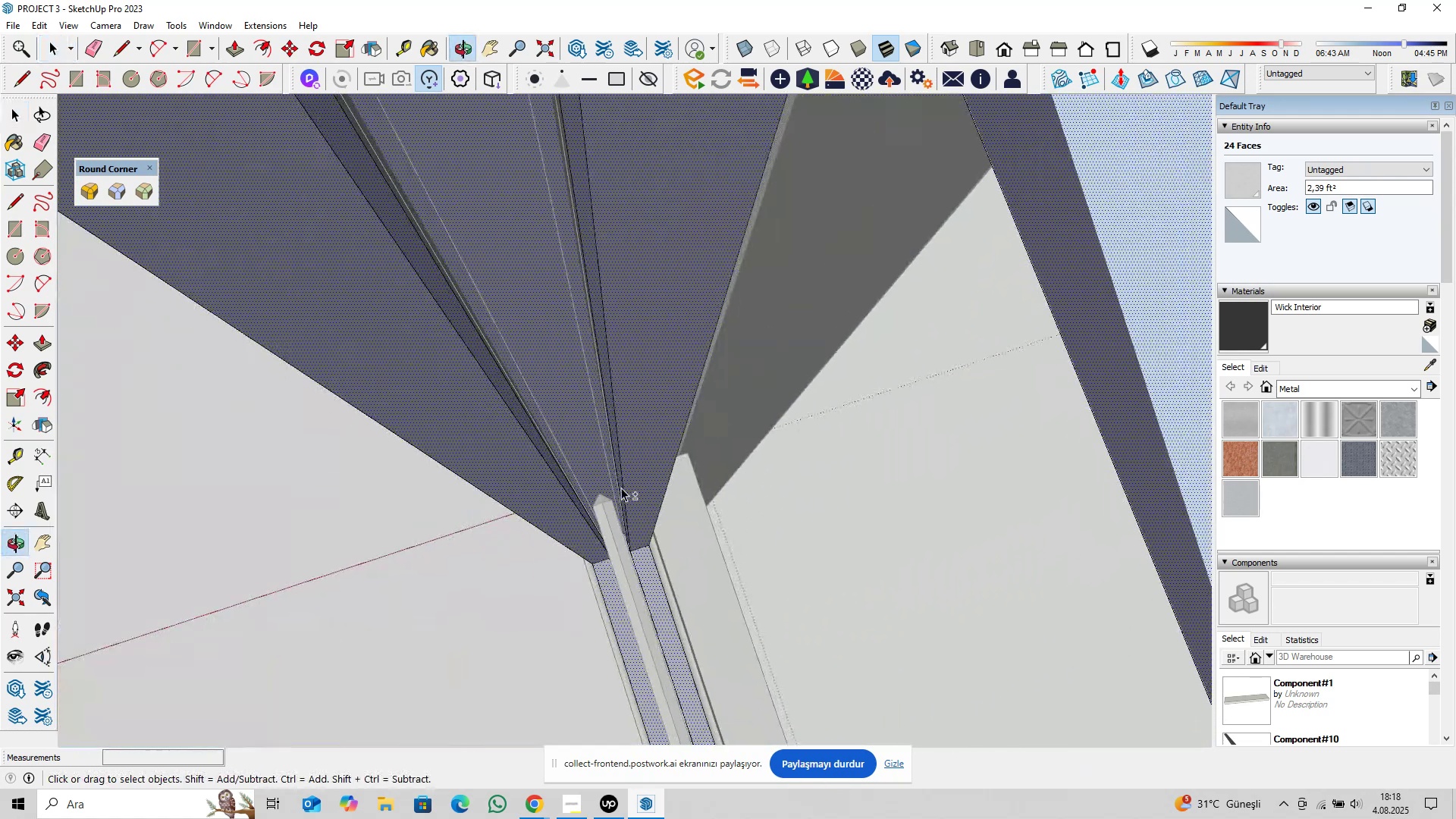 
key(Shift+ShiftLeft)
 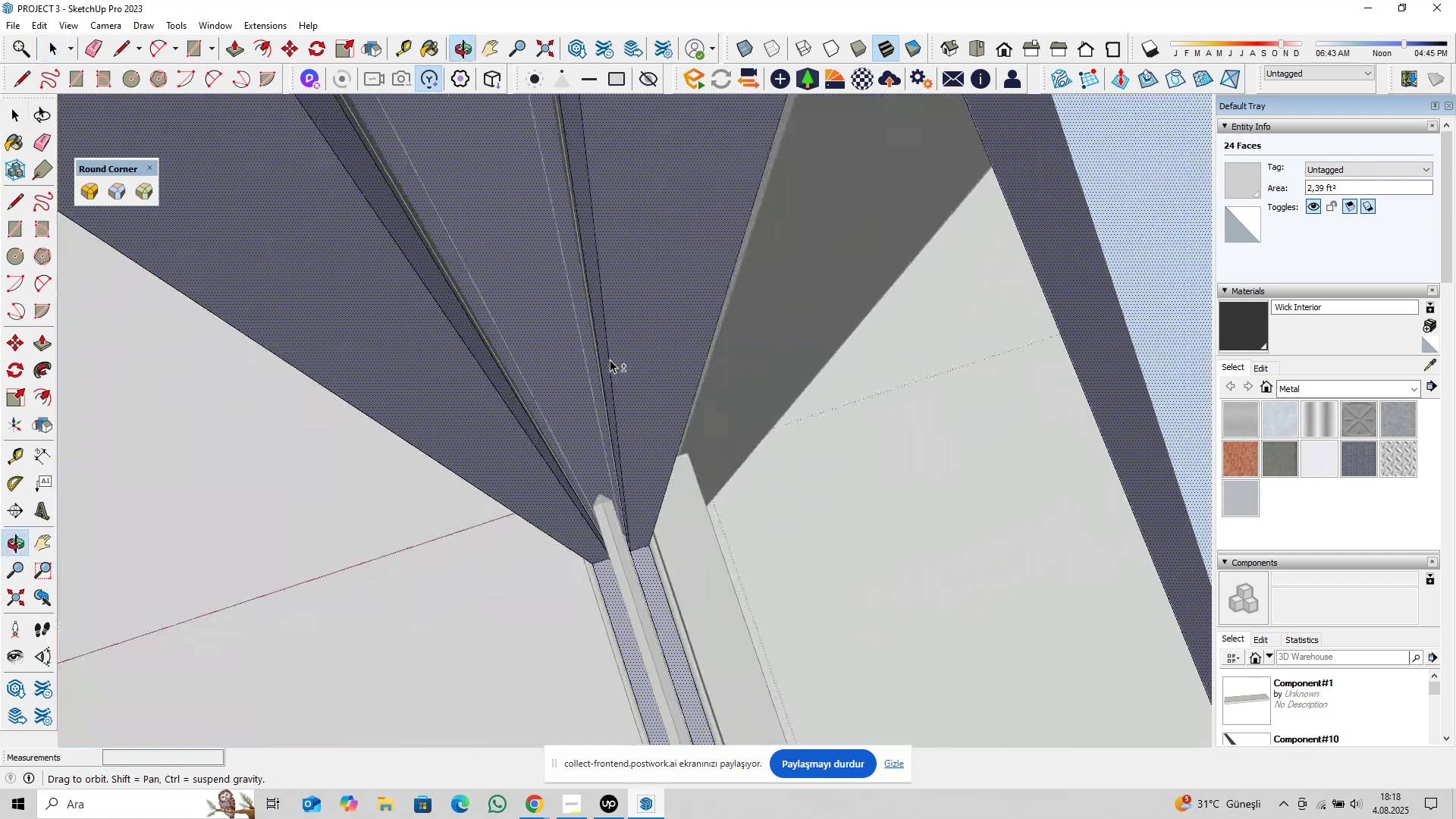 
key(Shift+ShiftLeft)
 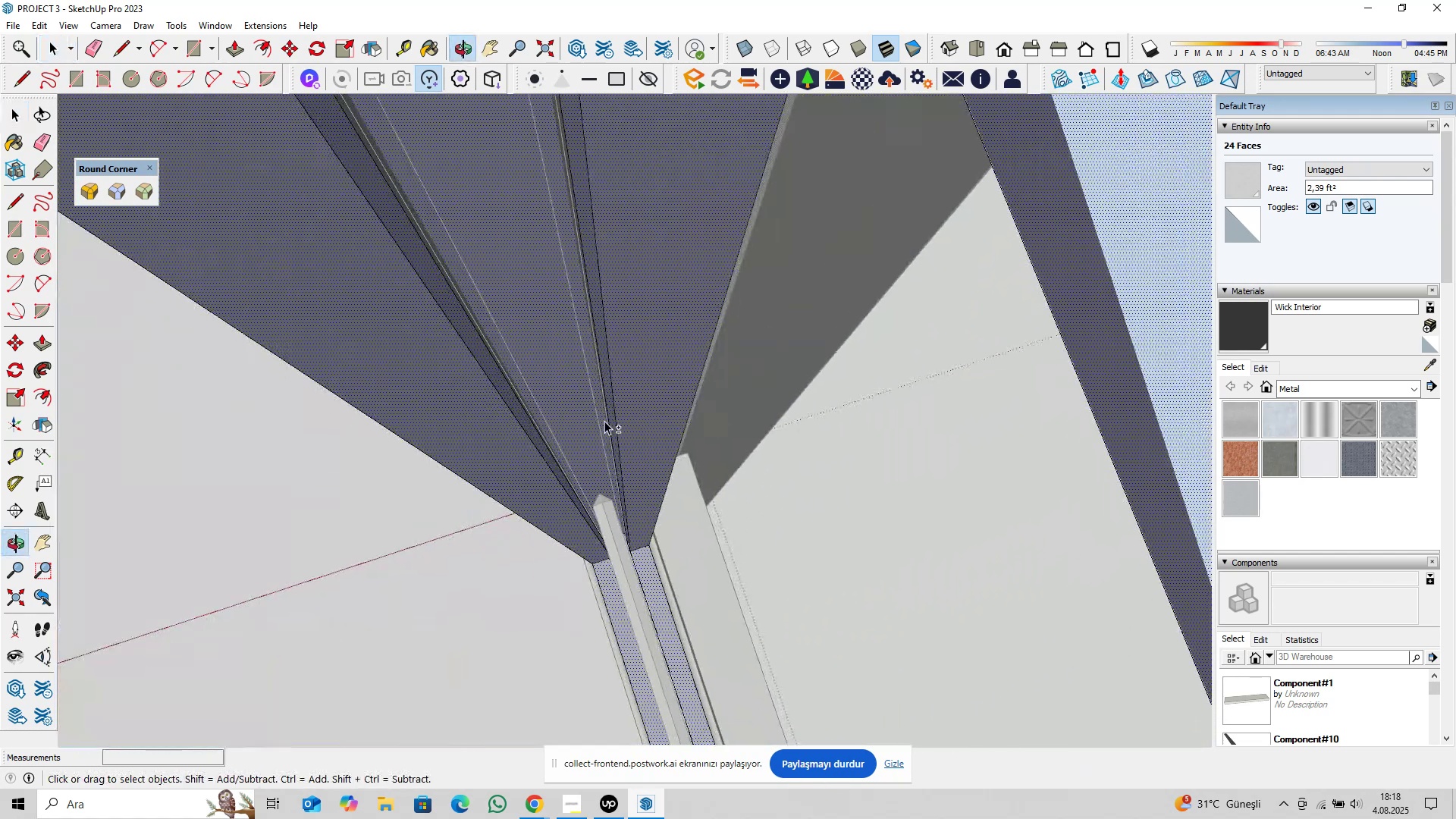 
key(Shift+ShiftLeft)
 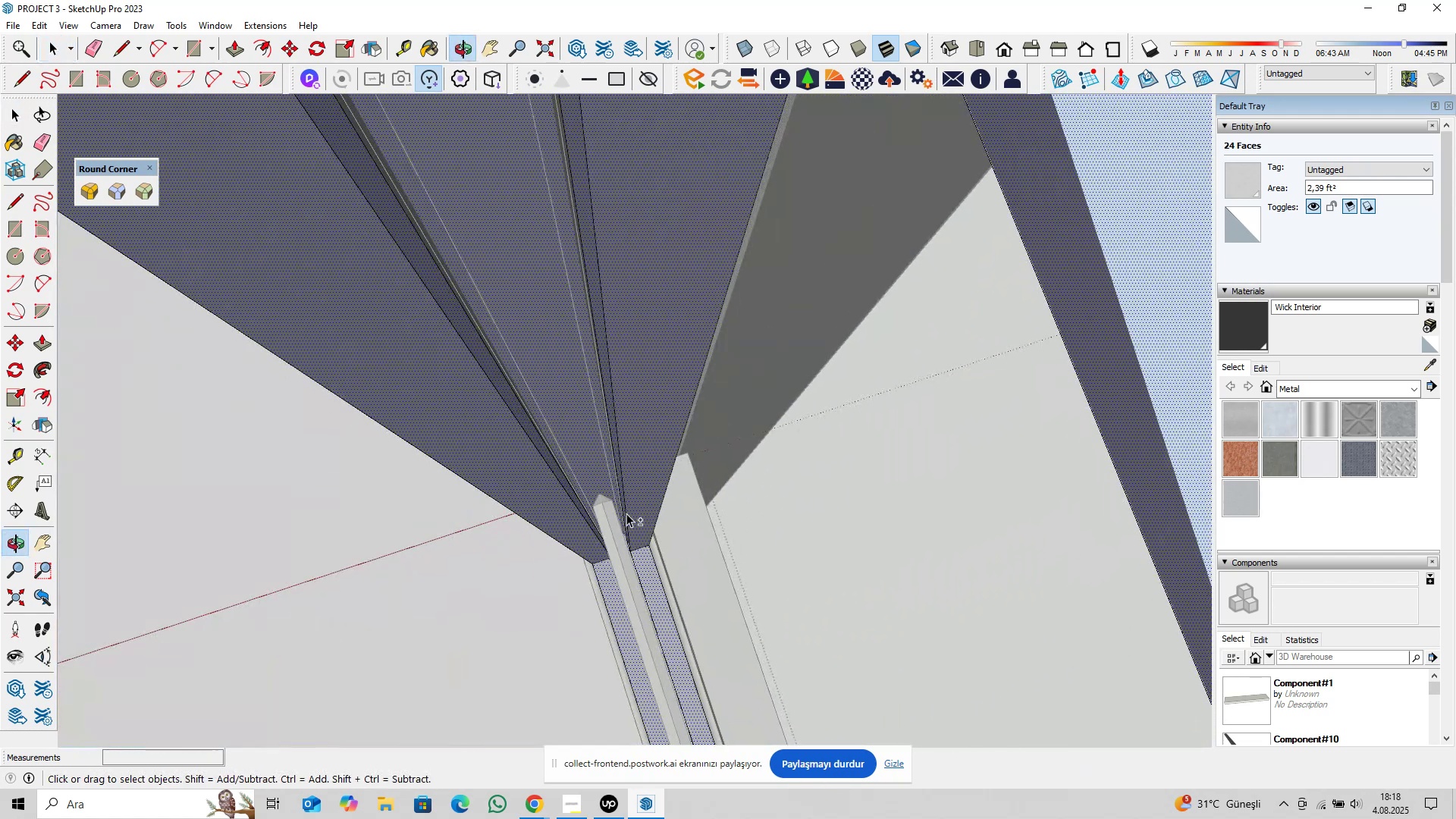 
key(Shift+ShiftLeft)
 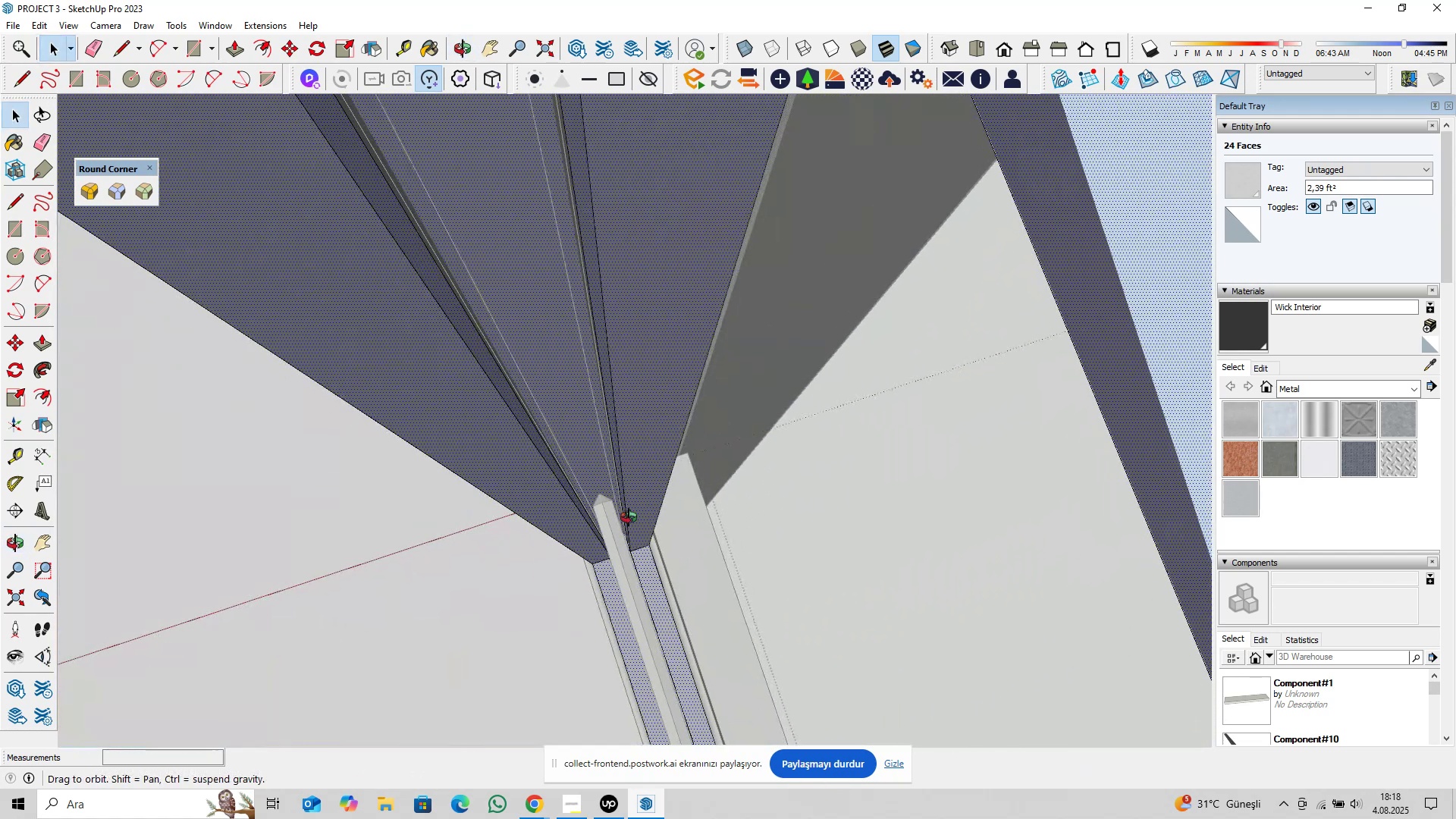 
key(Shift+ShiftLeft)
 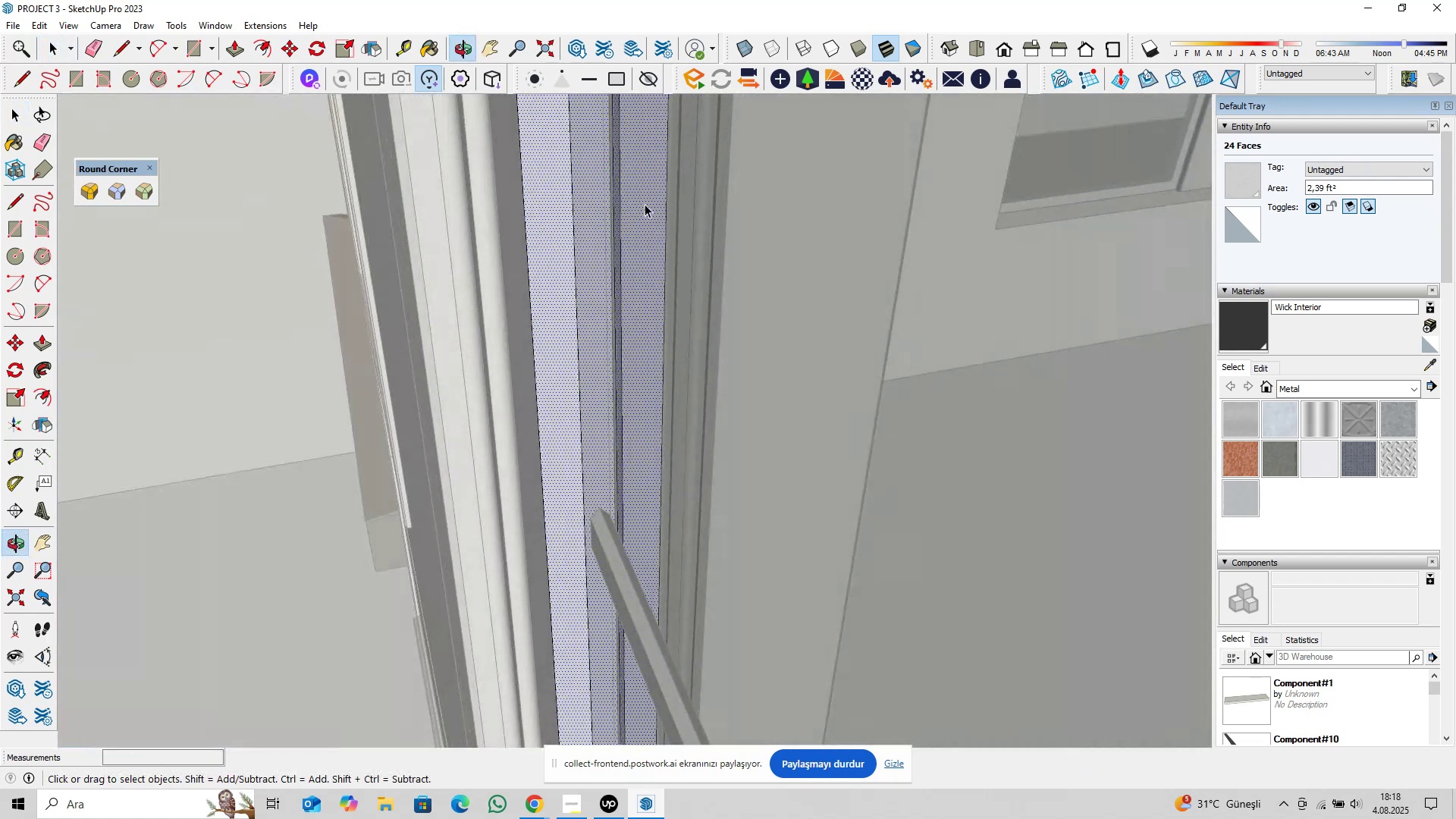 
scroll: coordinate [648, 532], scroll_direction: down, amount: 21.0
 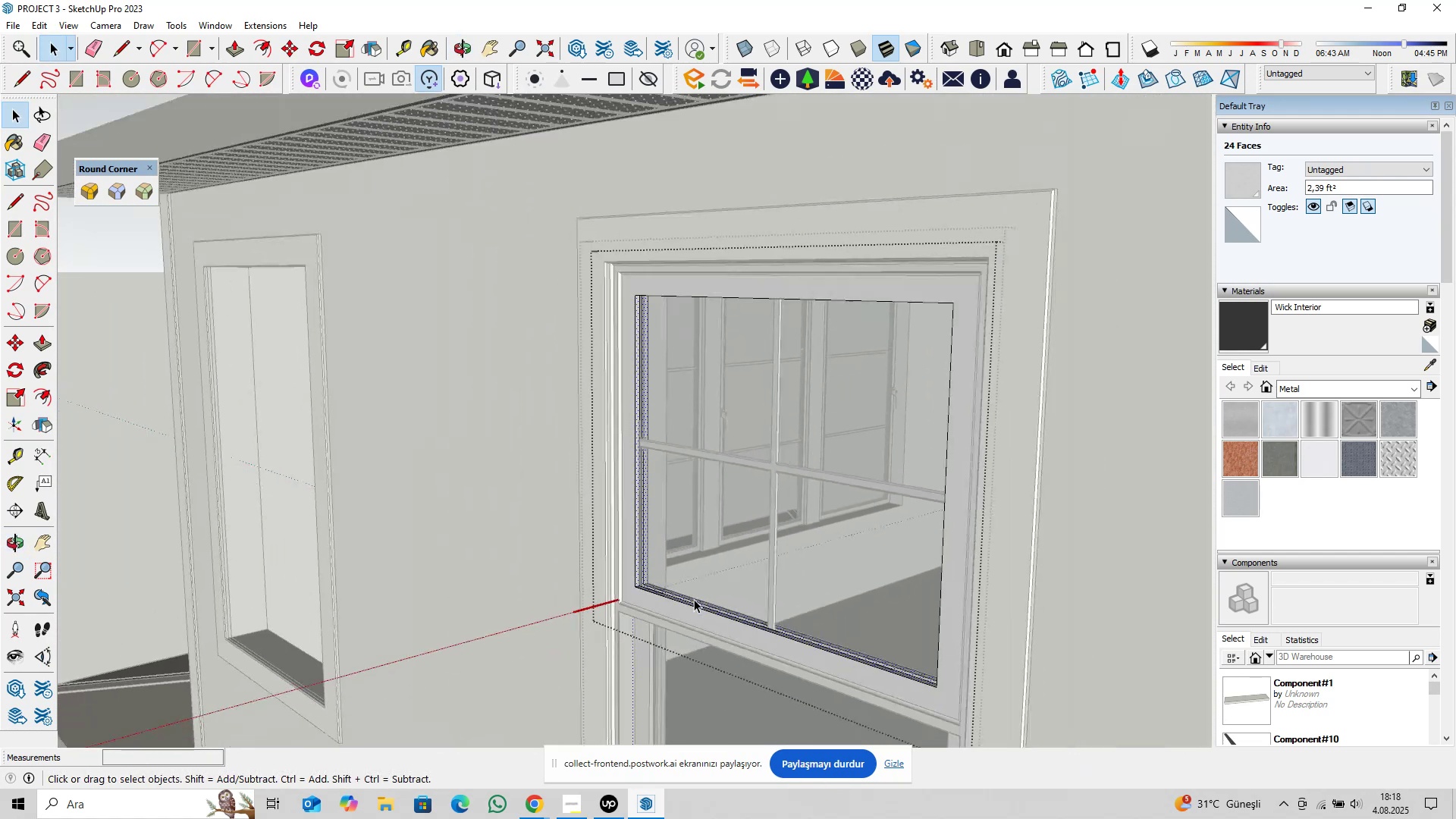 
hold_key(key=ShiftLeft, duration=0.32)
 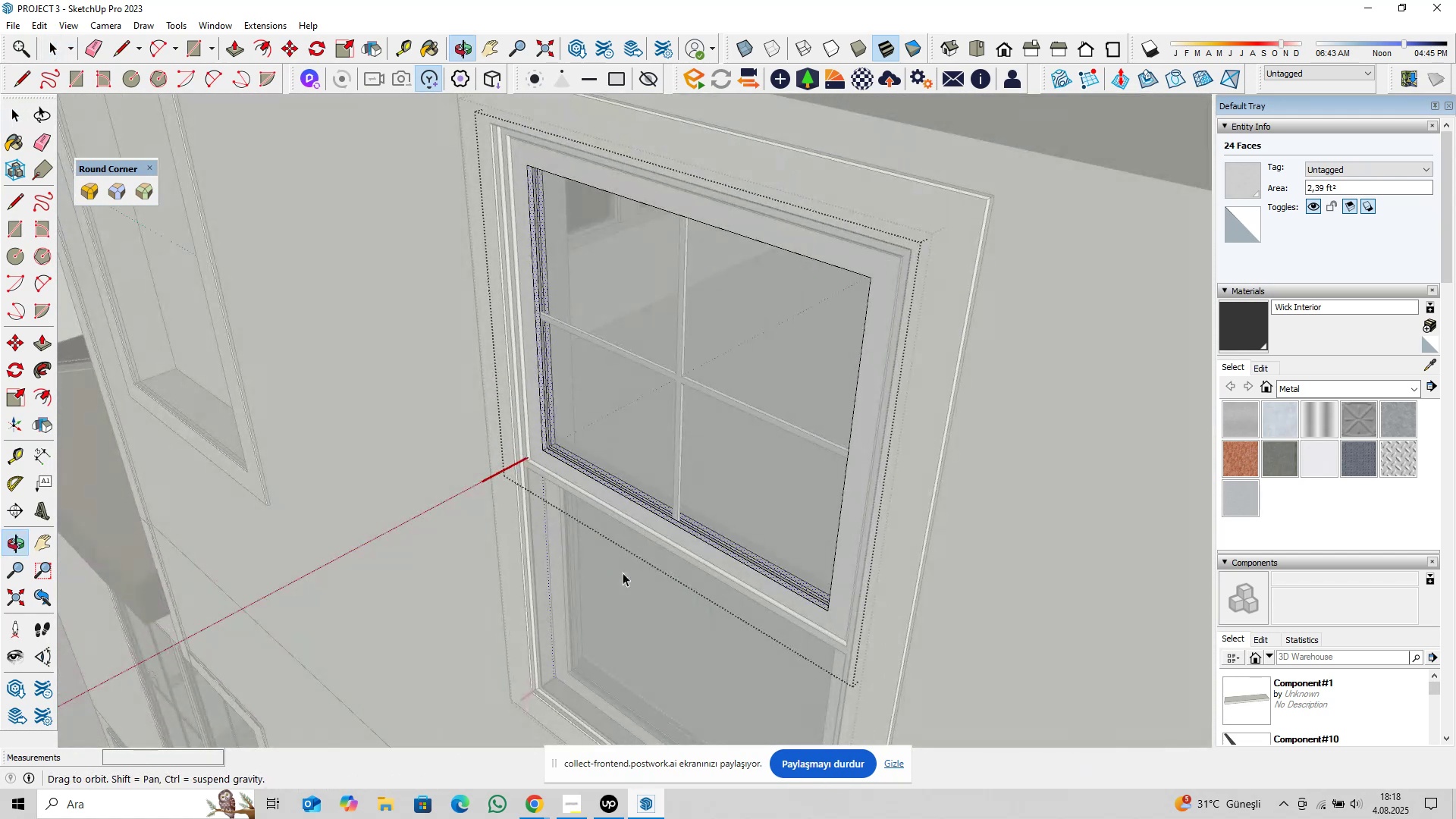 
scroll: coordinate [413, 392], scroll_direction: up, amount: 20.0
 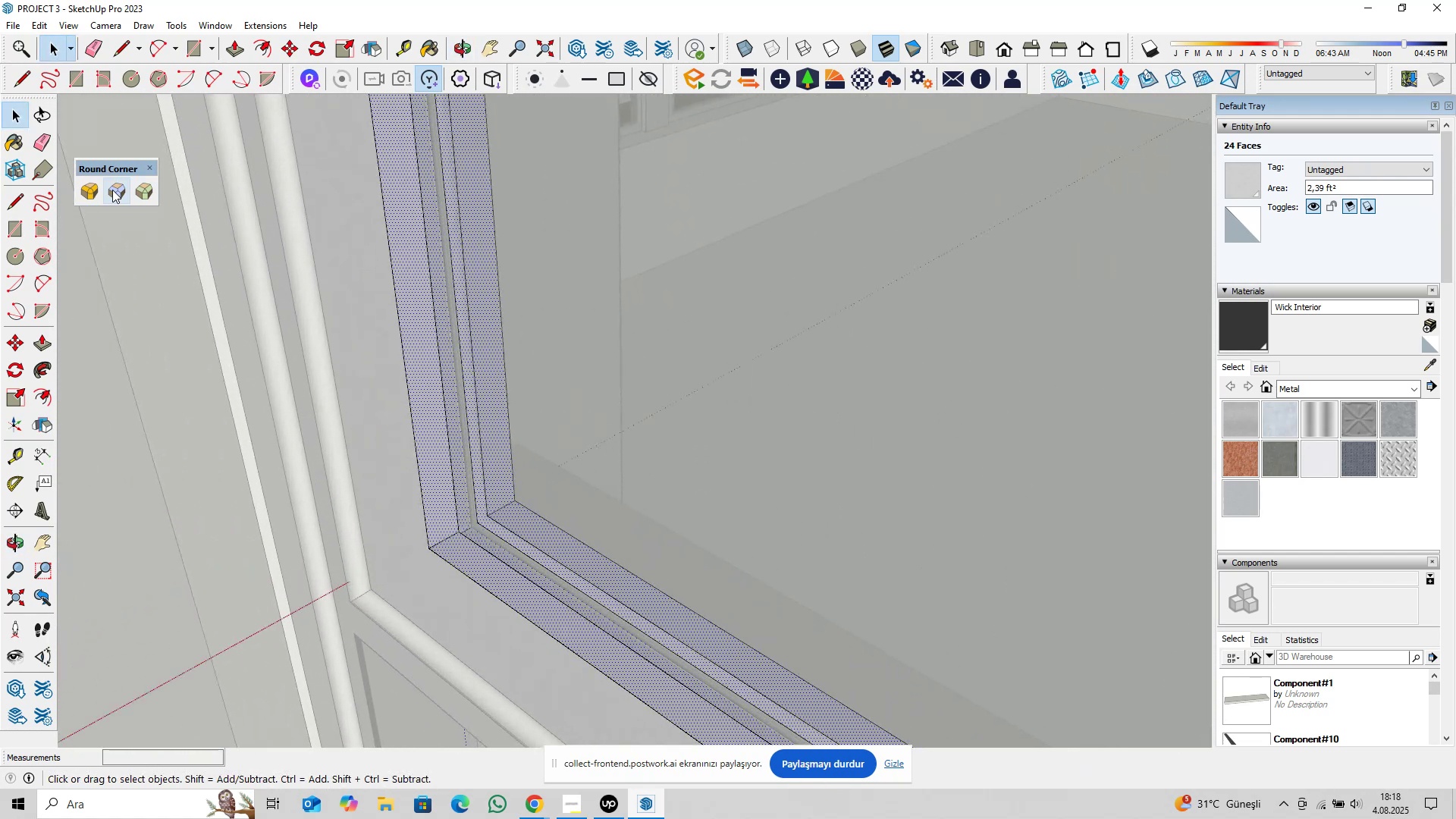 
left_click([80, 190])
 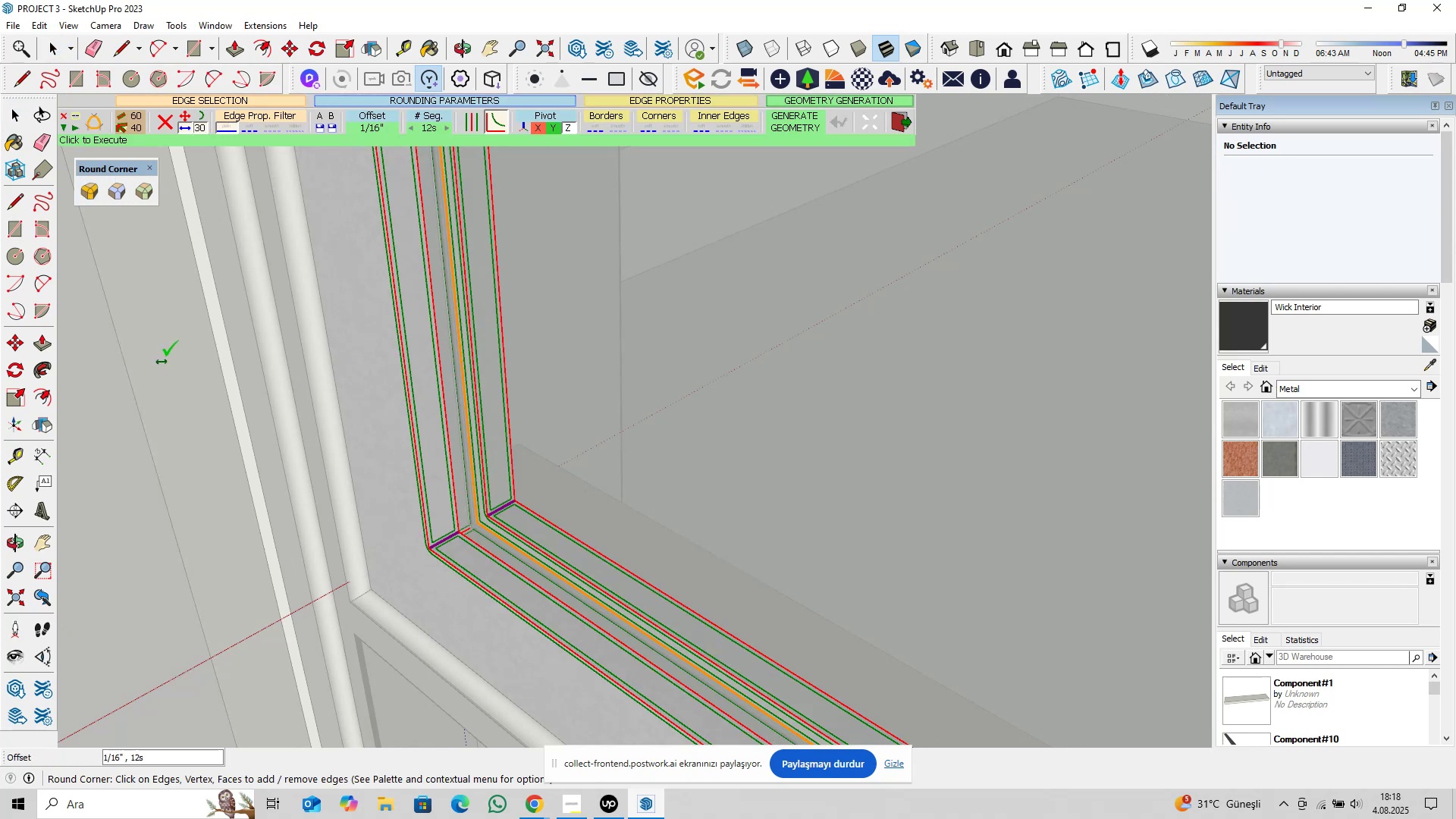 
key(Enter)
 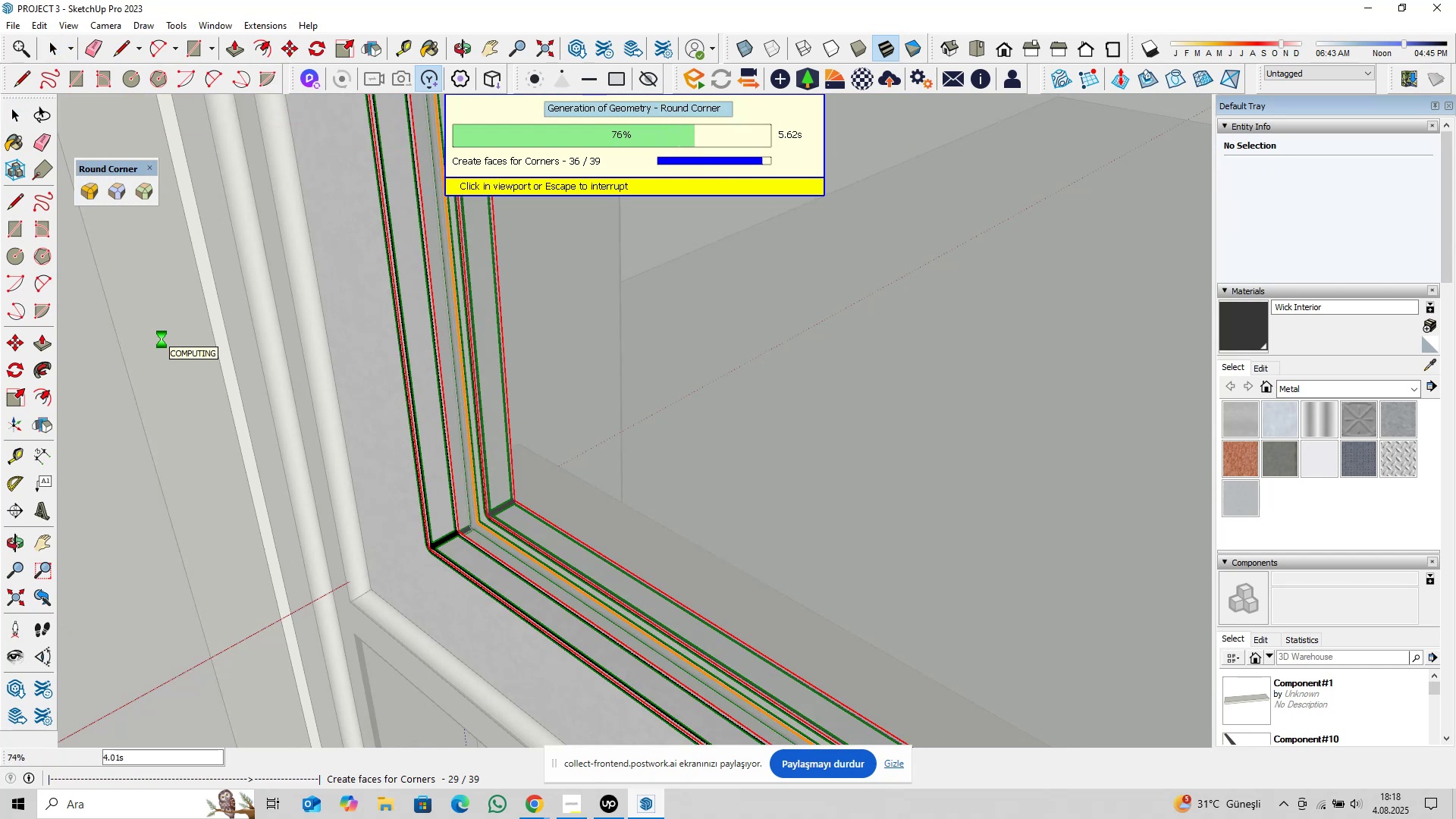 
wait(10.89)
 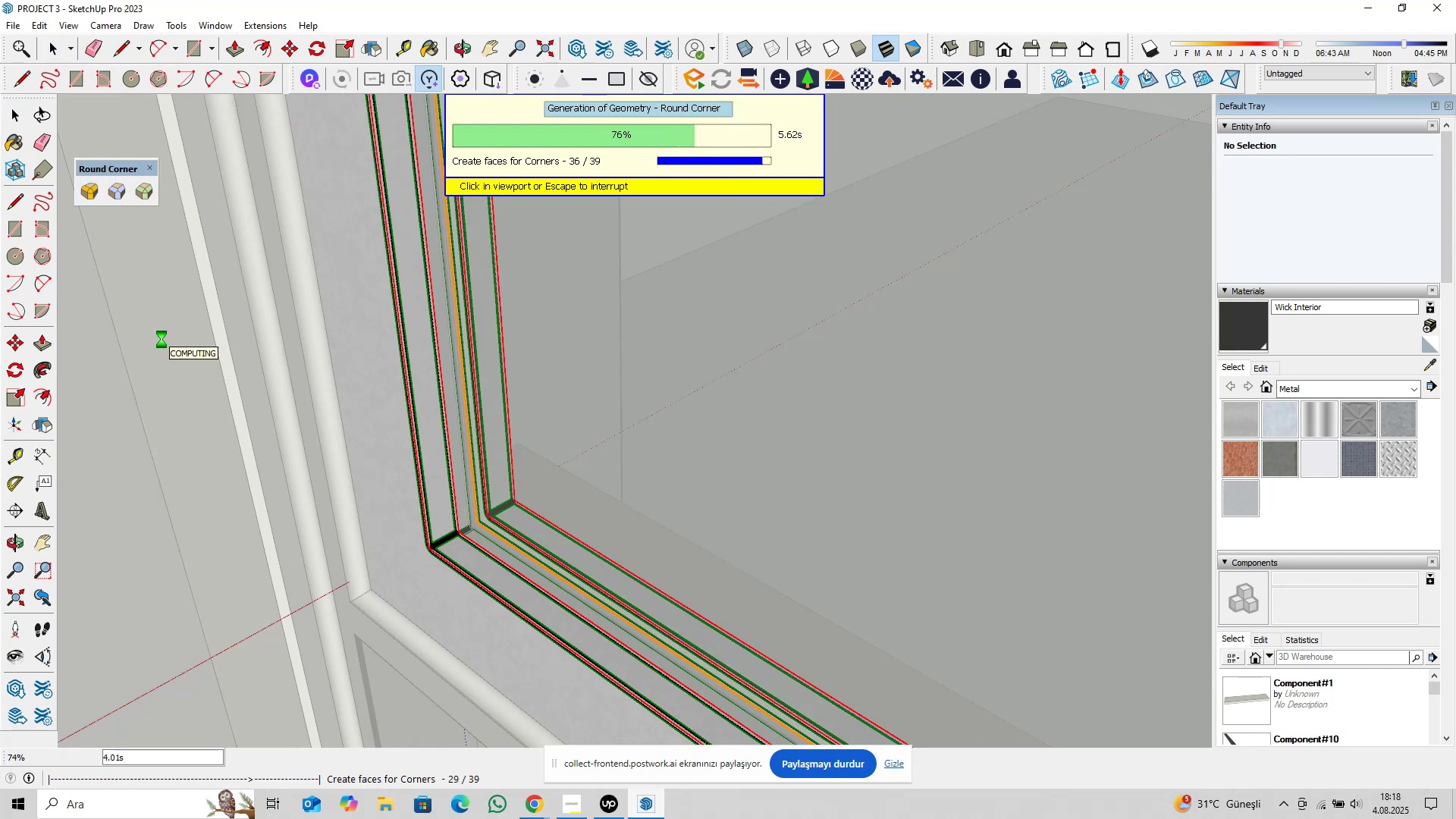 
key(Space)
 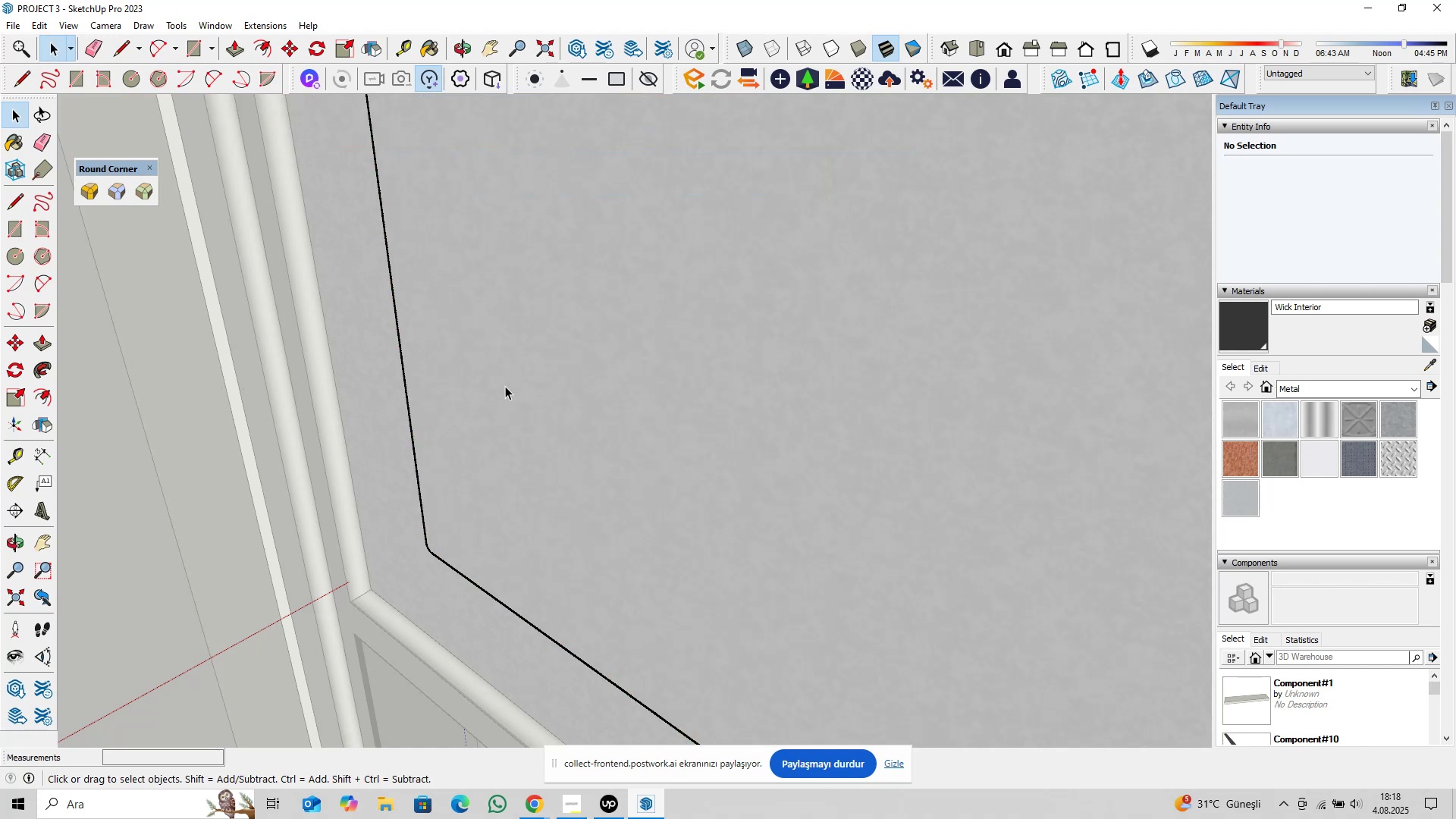 
left_click([505, 386])
 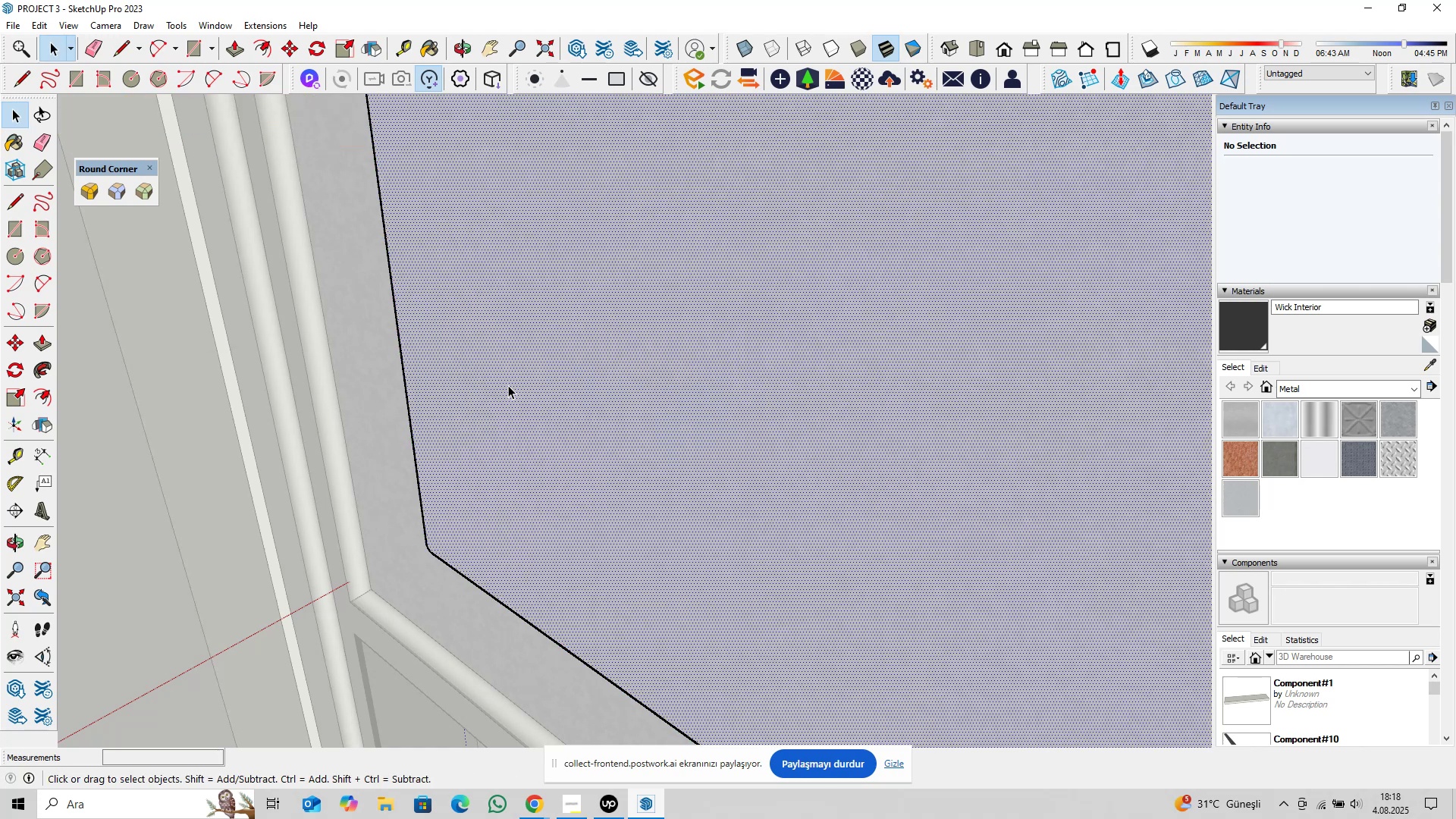 
key(Delete)
 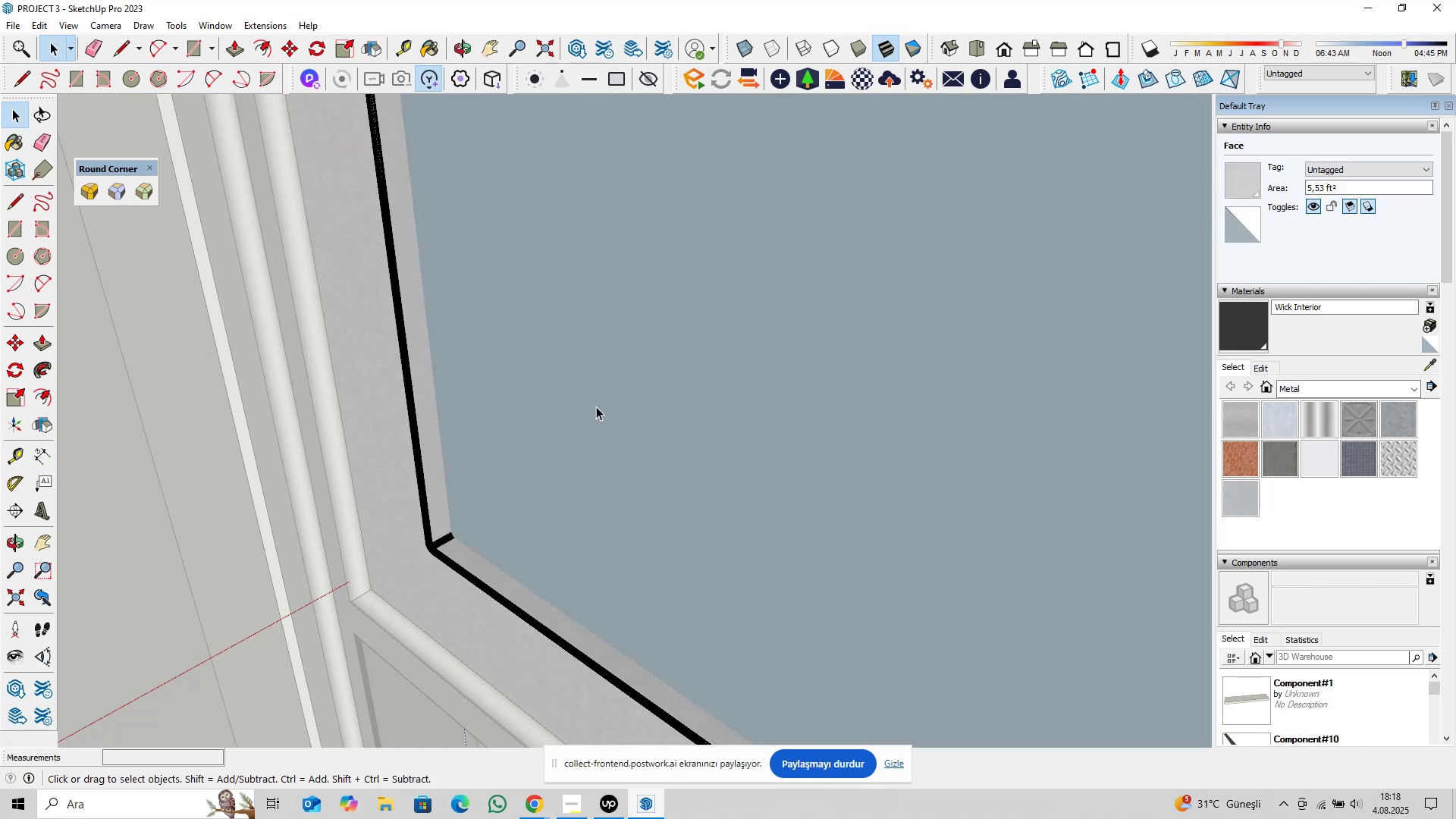 
left_click([596, 406])
 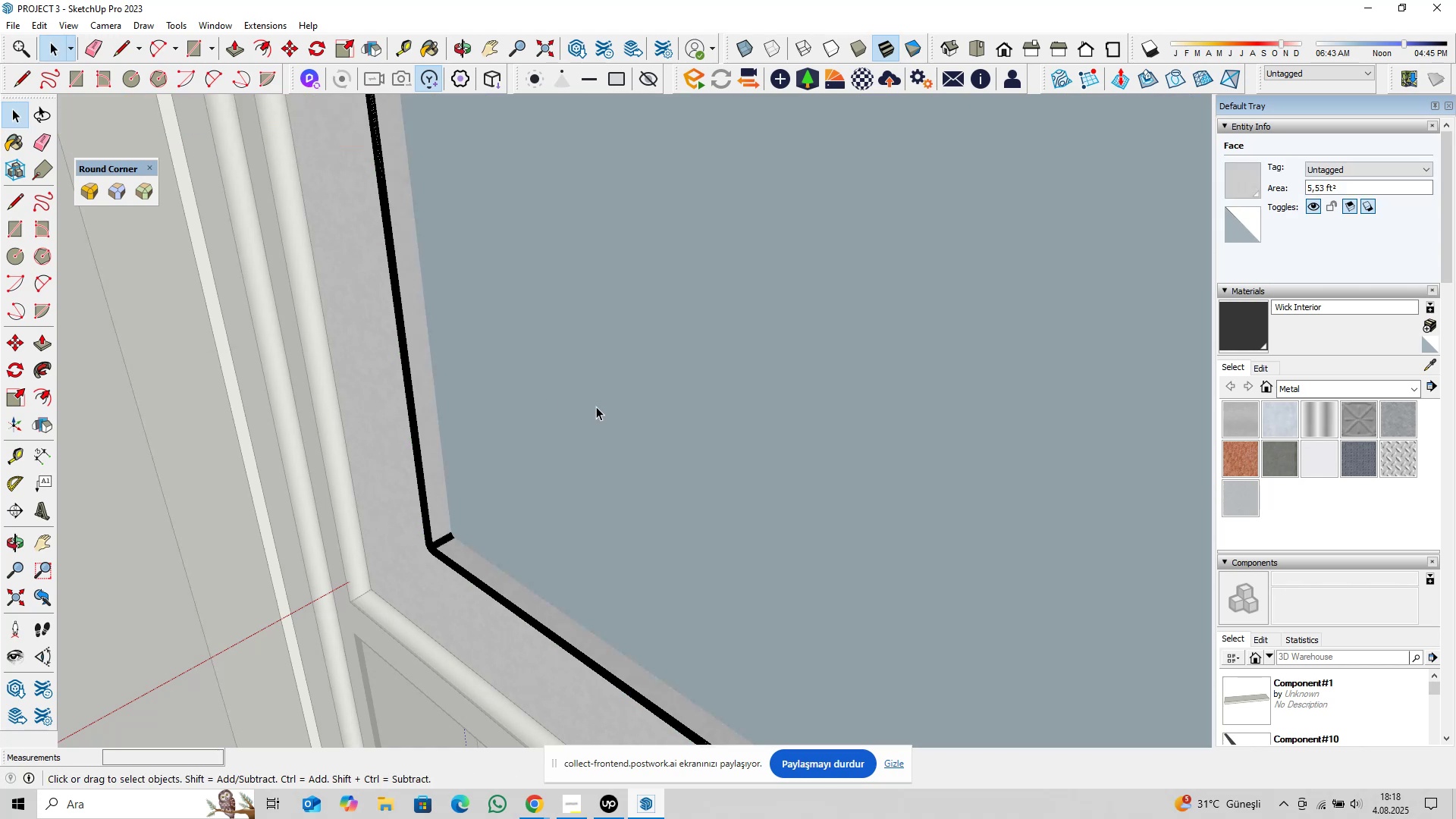 
key(Delete)
 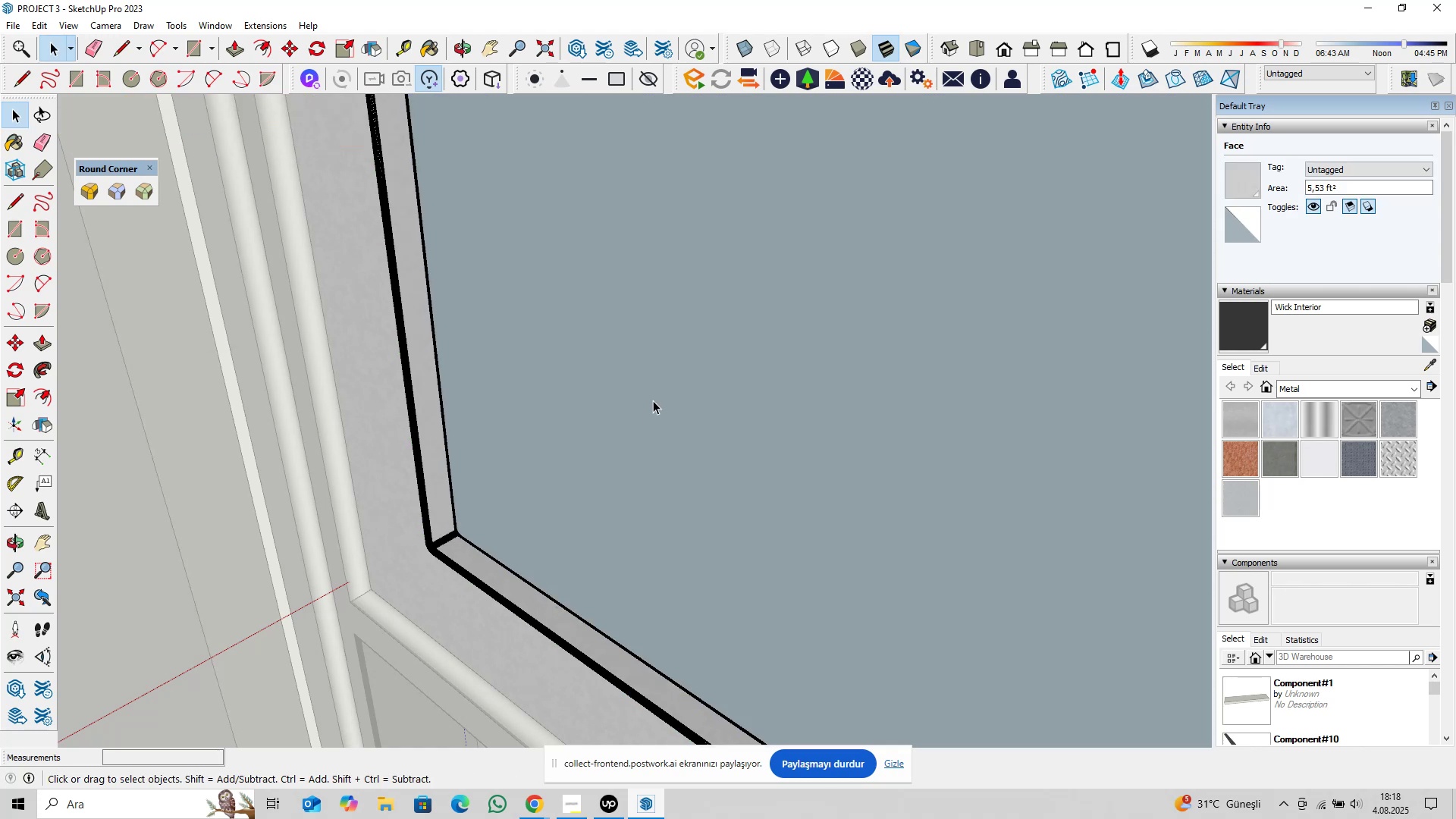 
double_click([653, 400])
 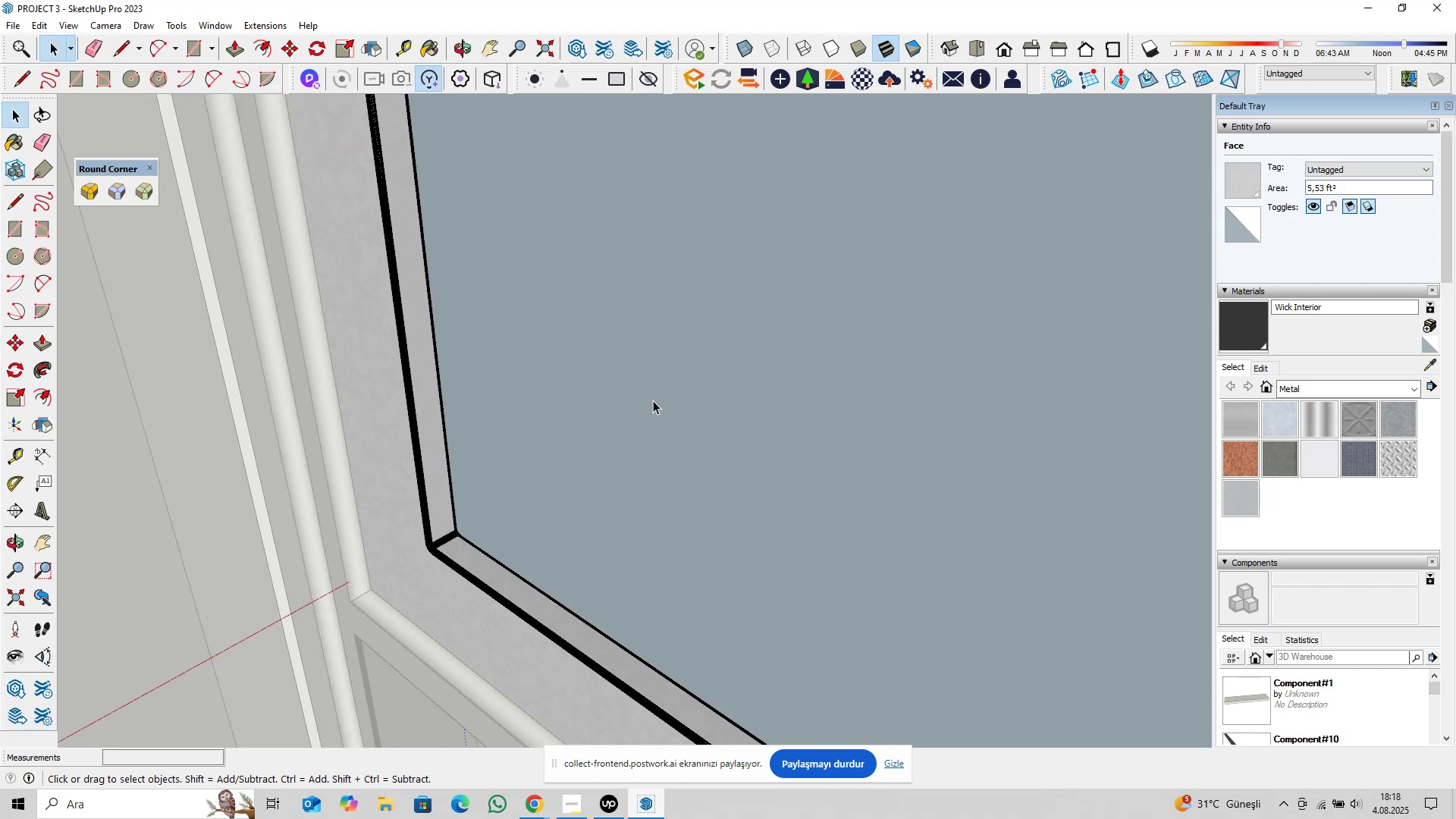 
key(Delete)
 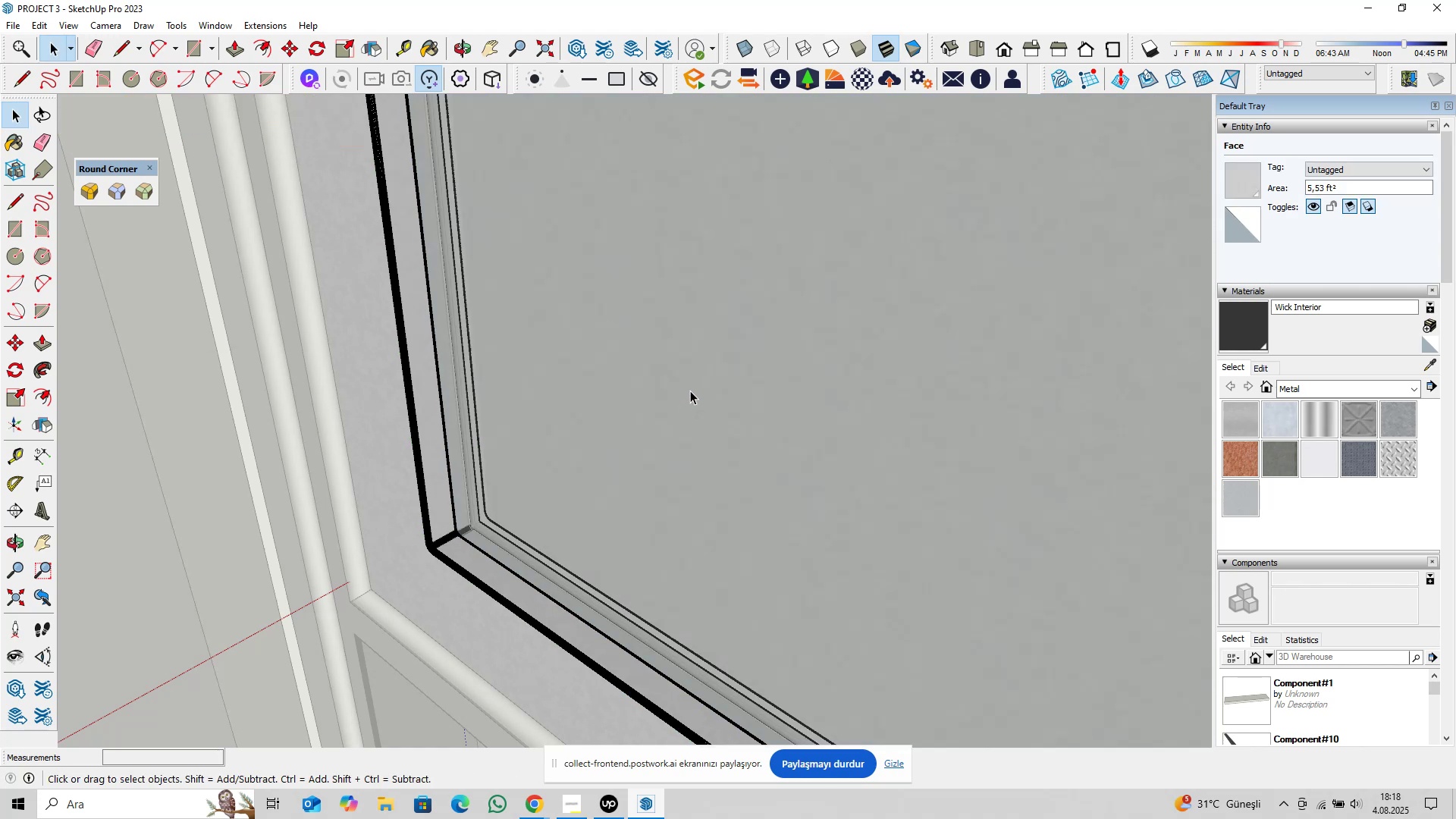 
triple_click([690, 391])
 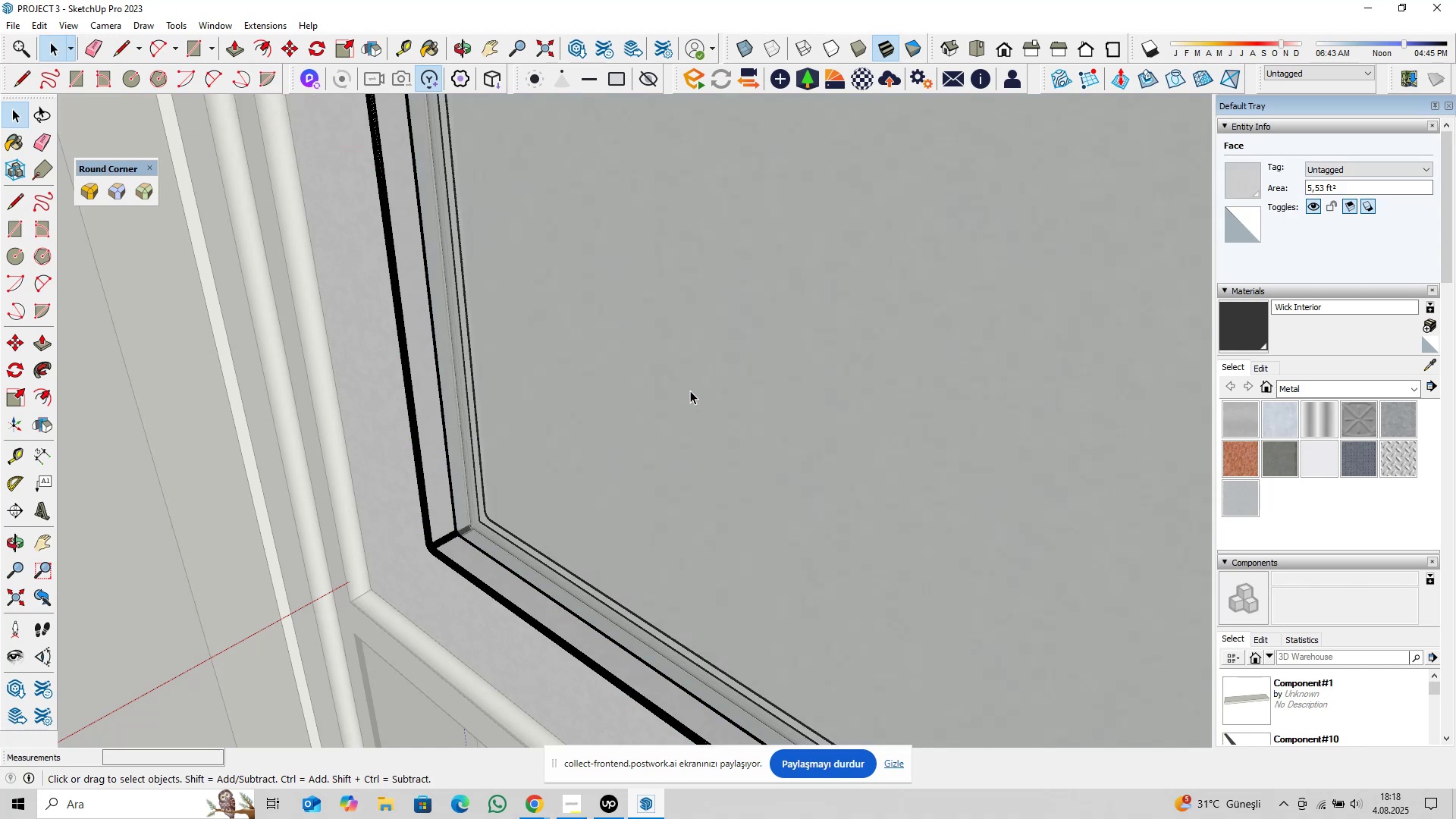 
key(Delete)
 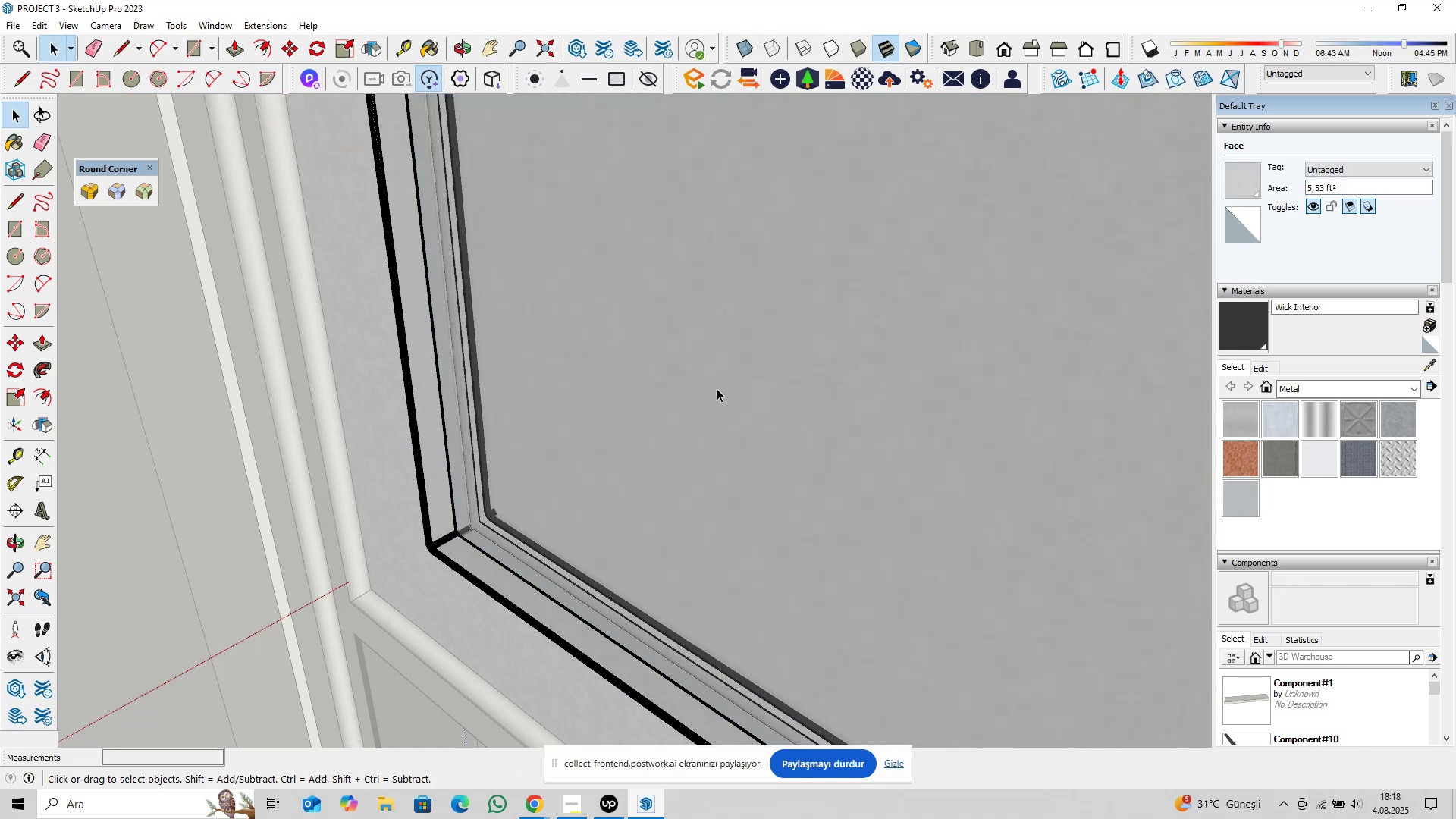 
left_click([717, 388])
 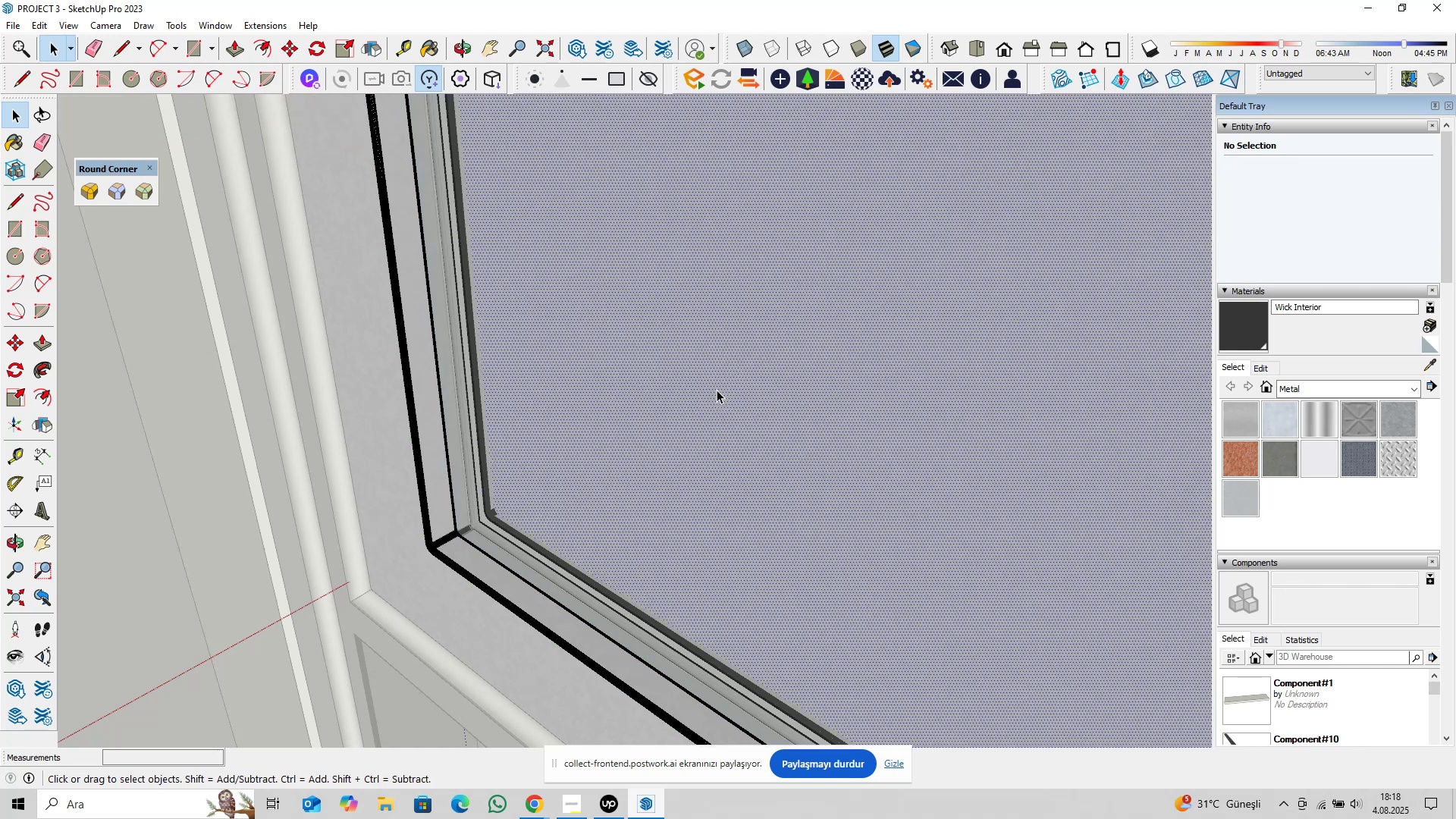 
key(Delete)
 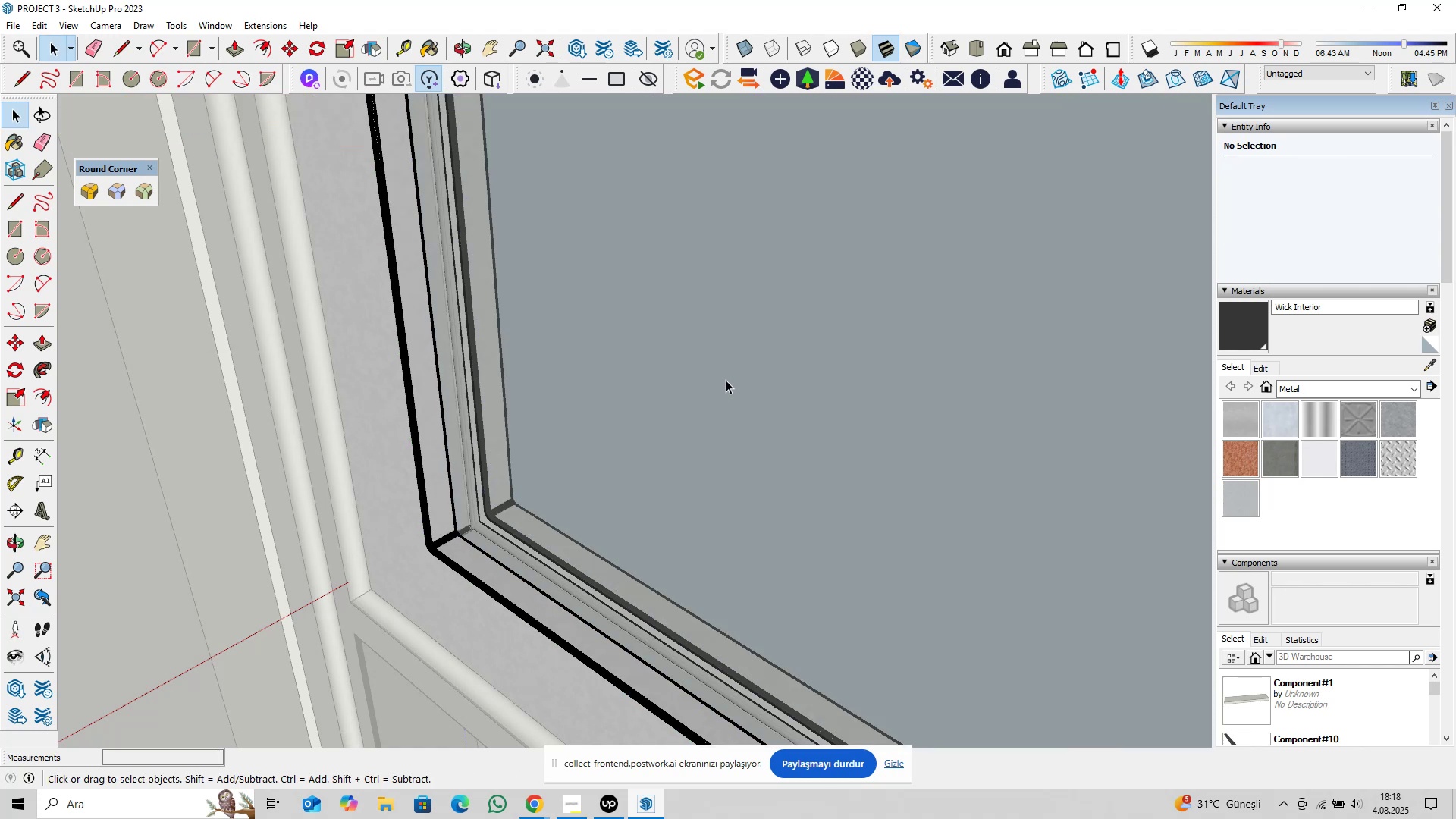 
left_click([726, 380])
 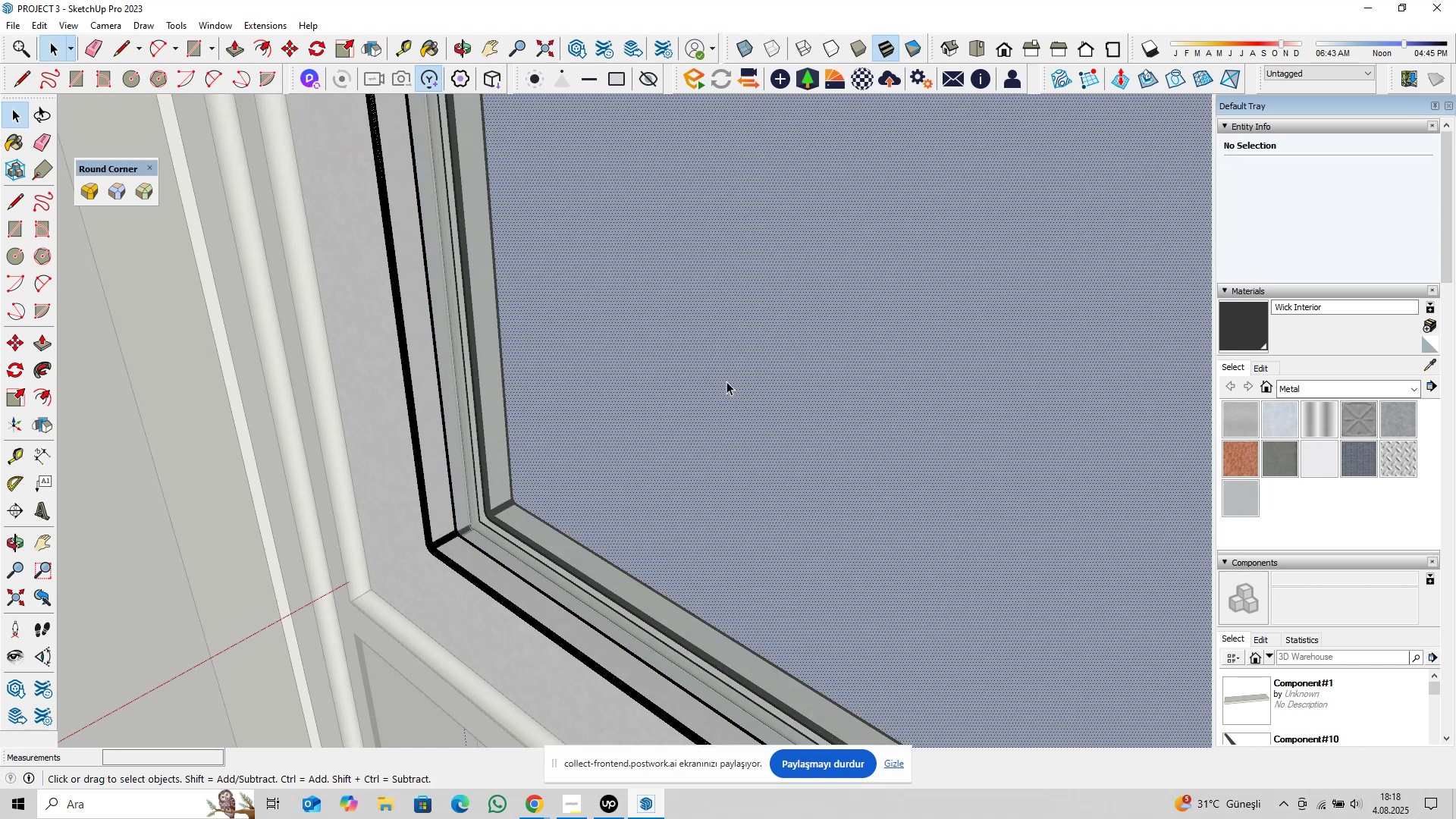 
key(Delete)
 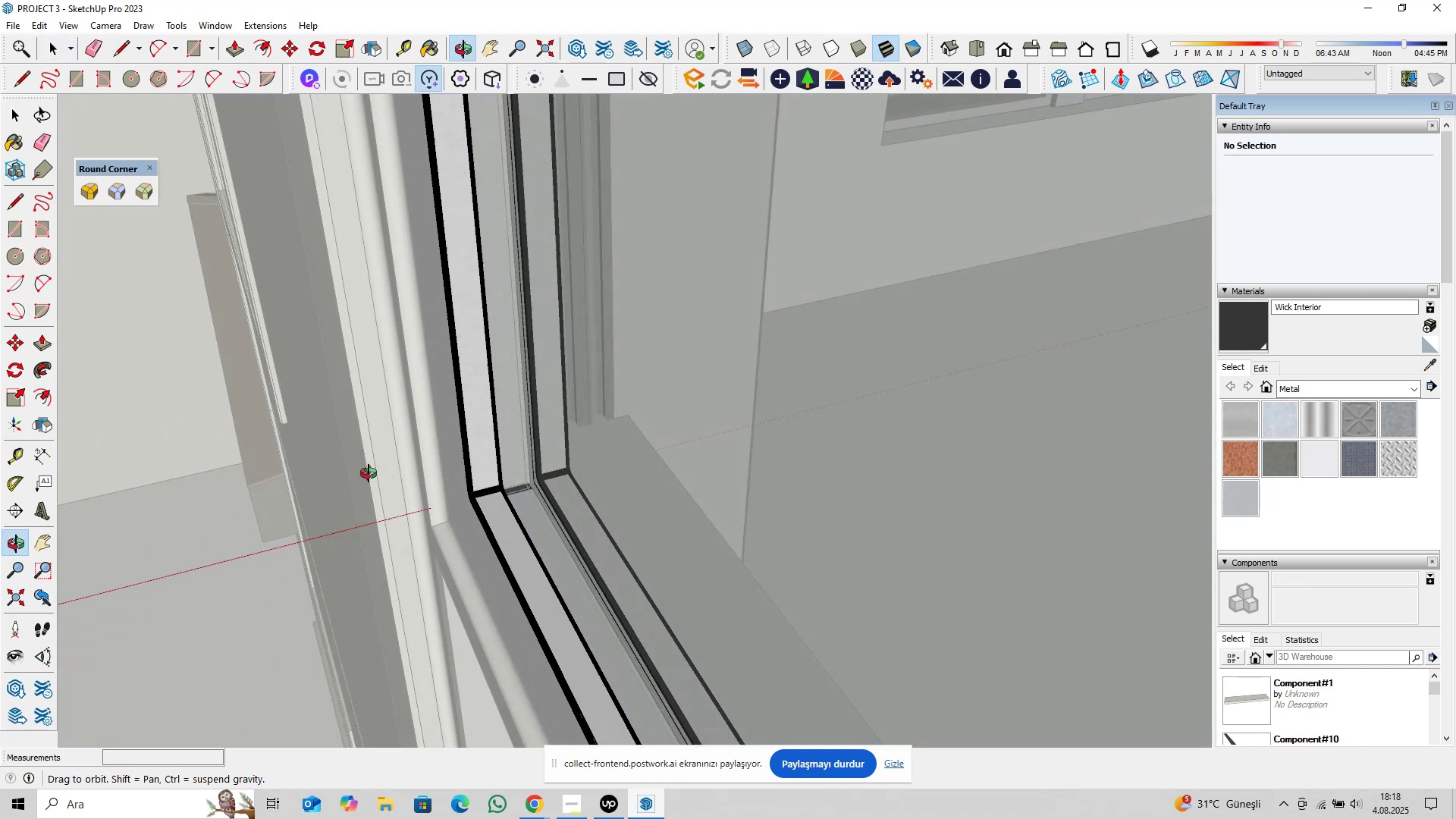 
scroll: coordinate [538, 465], scroll_direction: up, amount: 13.0
 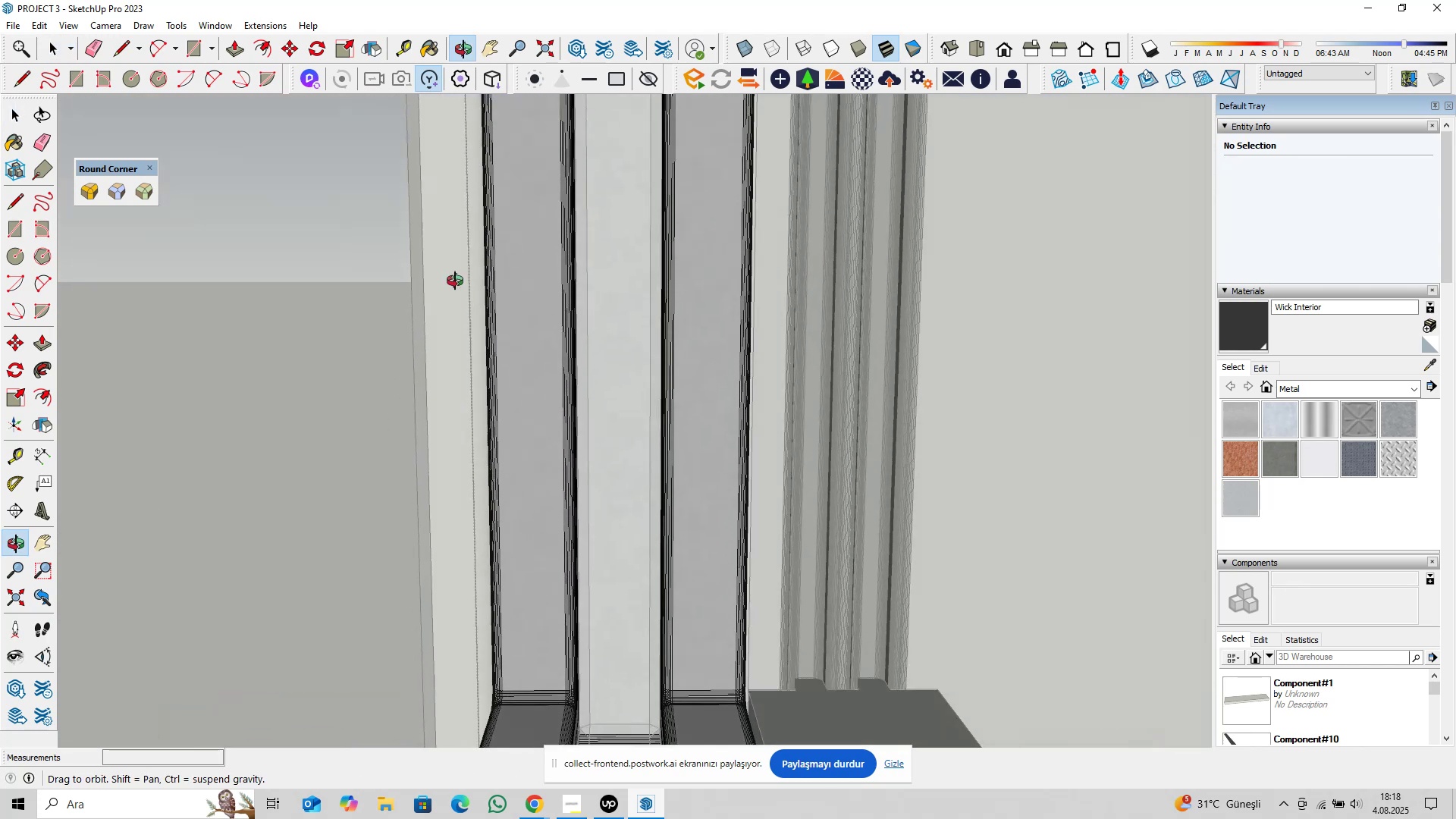 
hold_key(key=ShiftLeft, duration=0.6)
 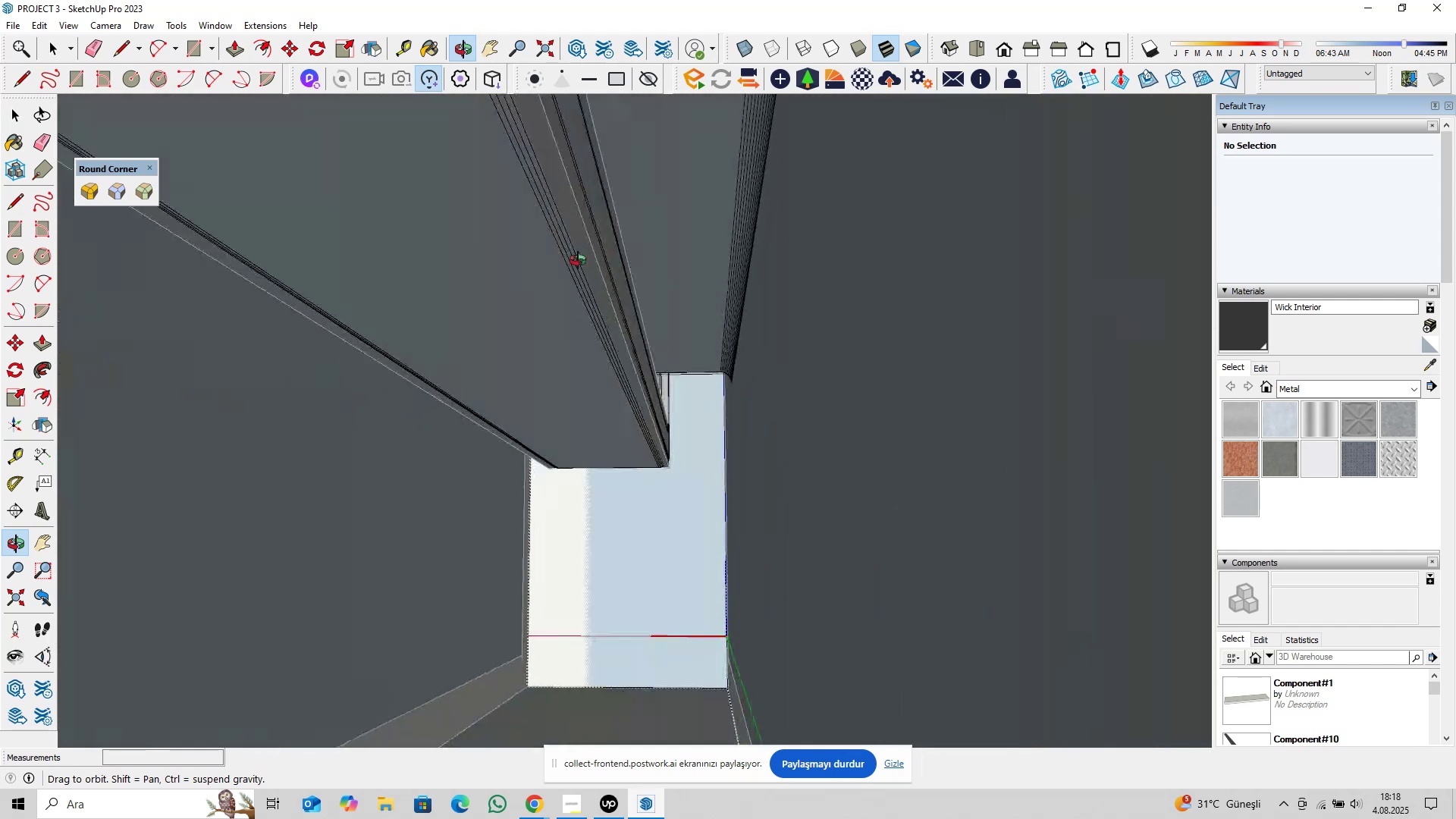 
scroll: coordinate [665, 494], scroll_direction: down, amount: 24.0
 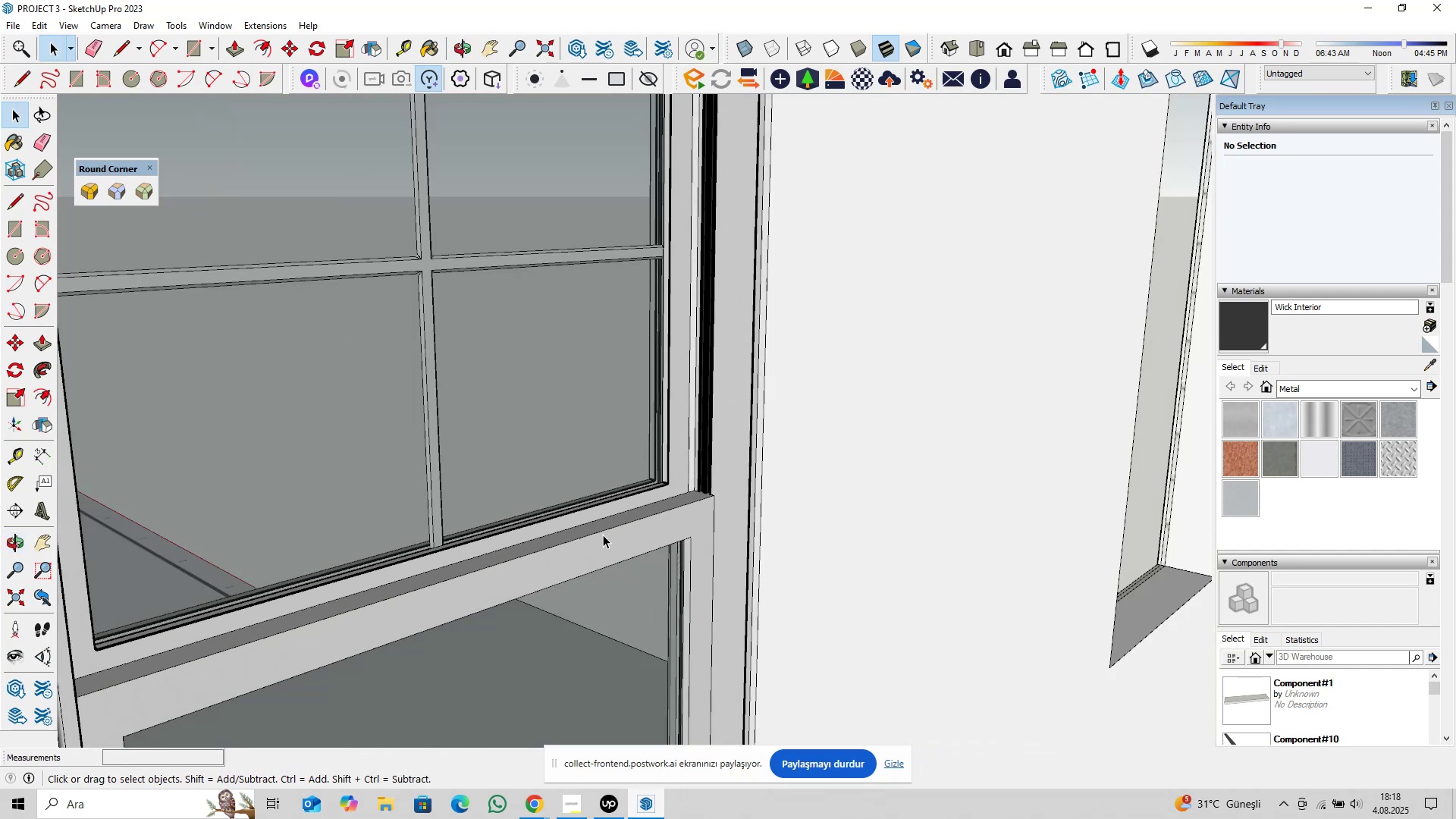 
key(Escape)
 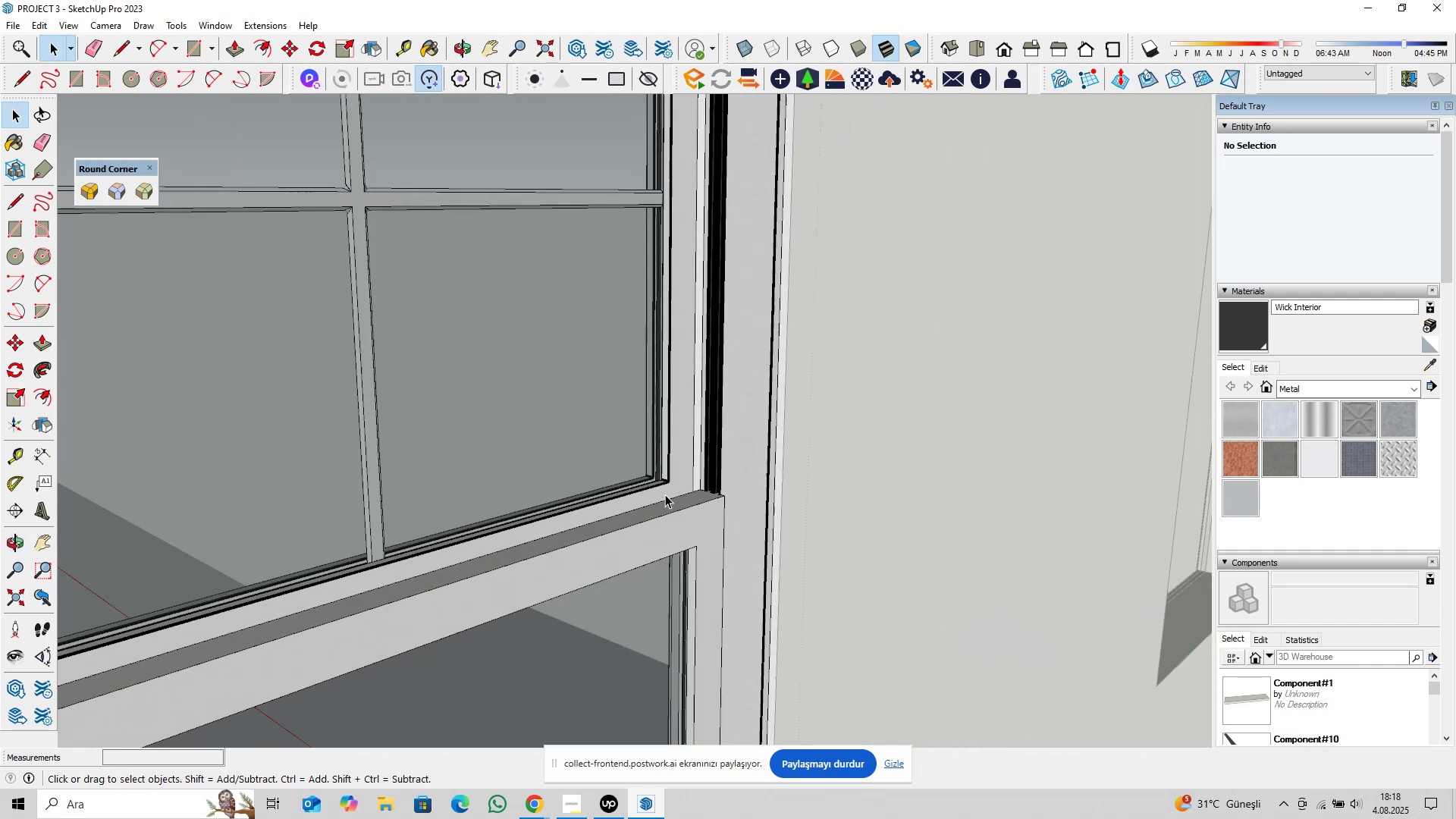 
key(Escape)
 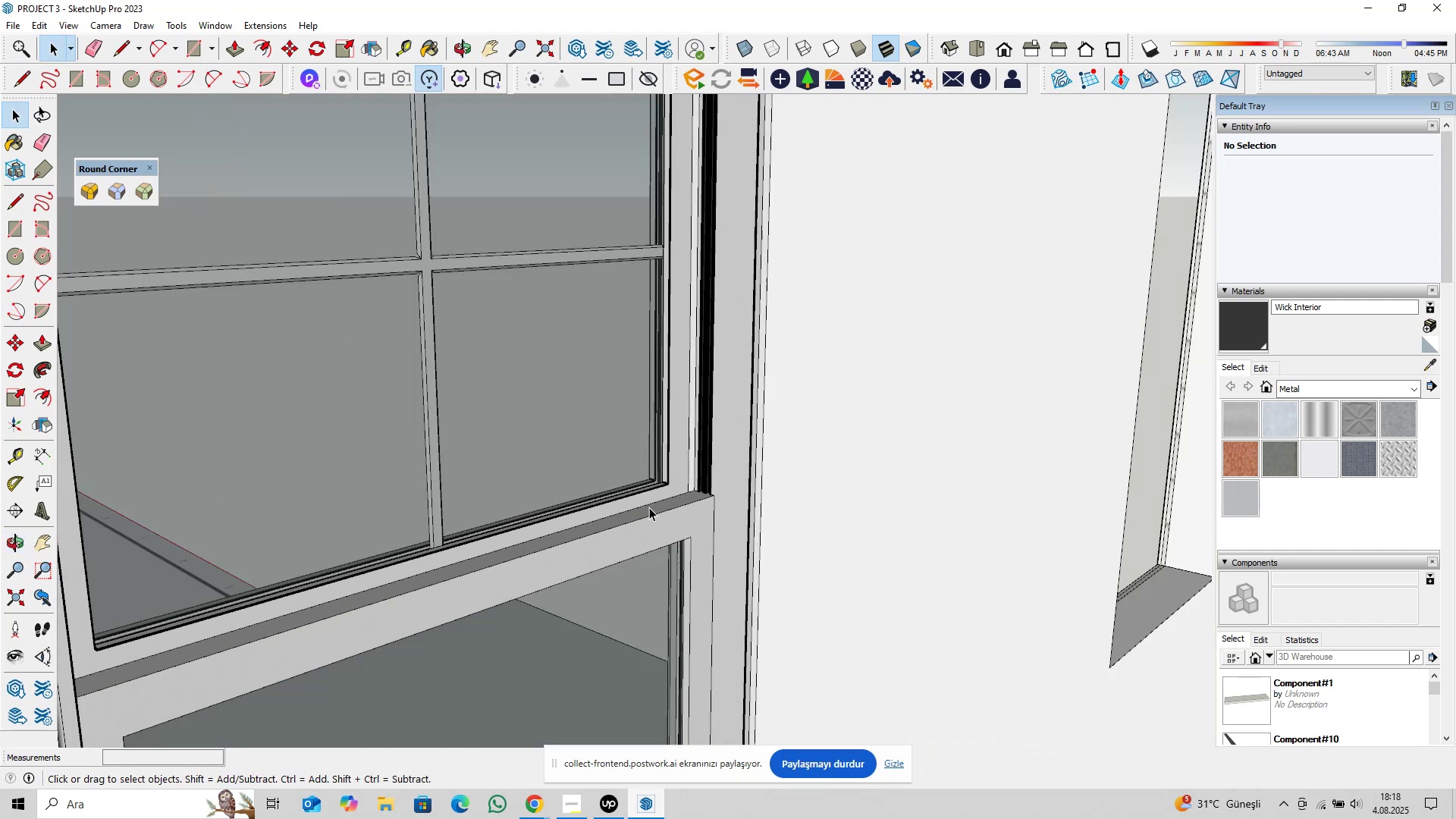 
key(Escape)
 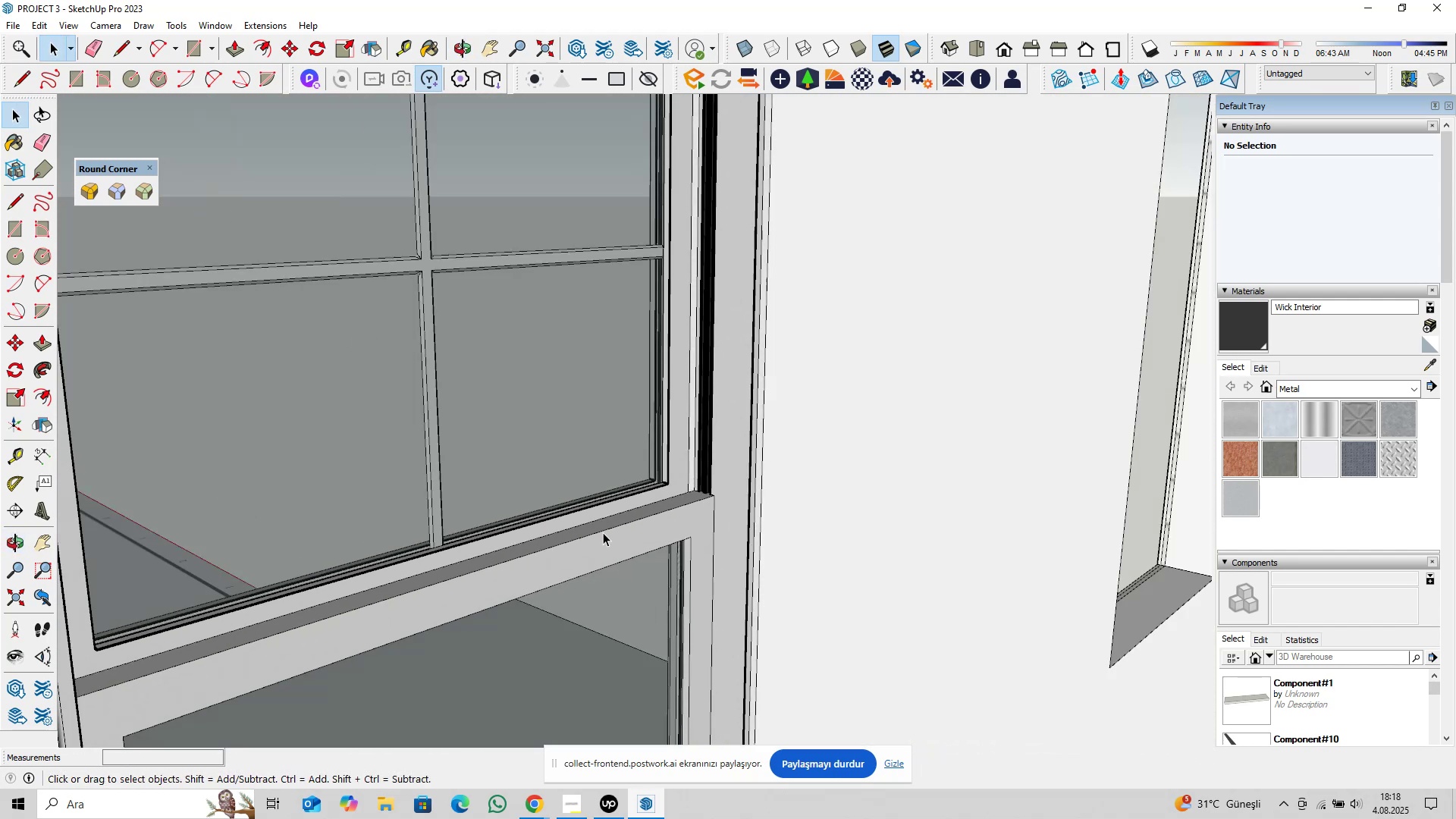 
scroll: coordinate [603, 538], scroll_direction: up, amount: 4.0
 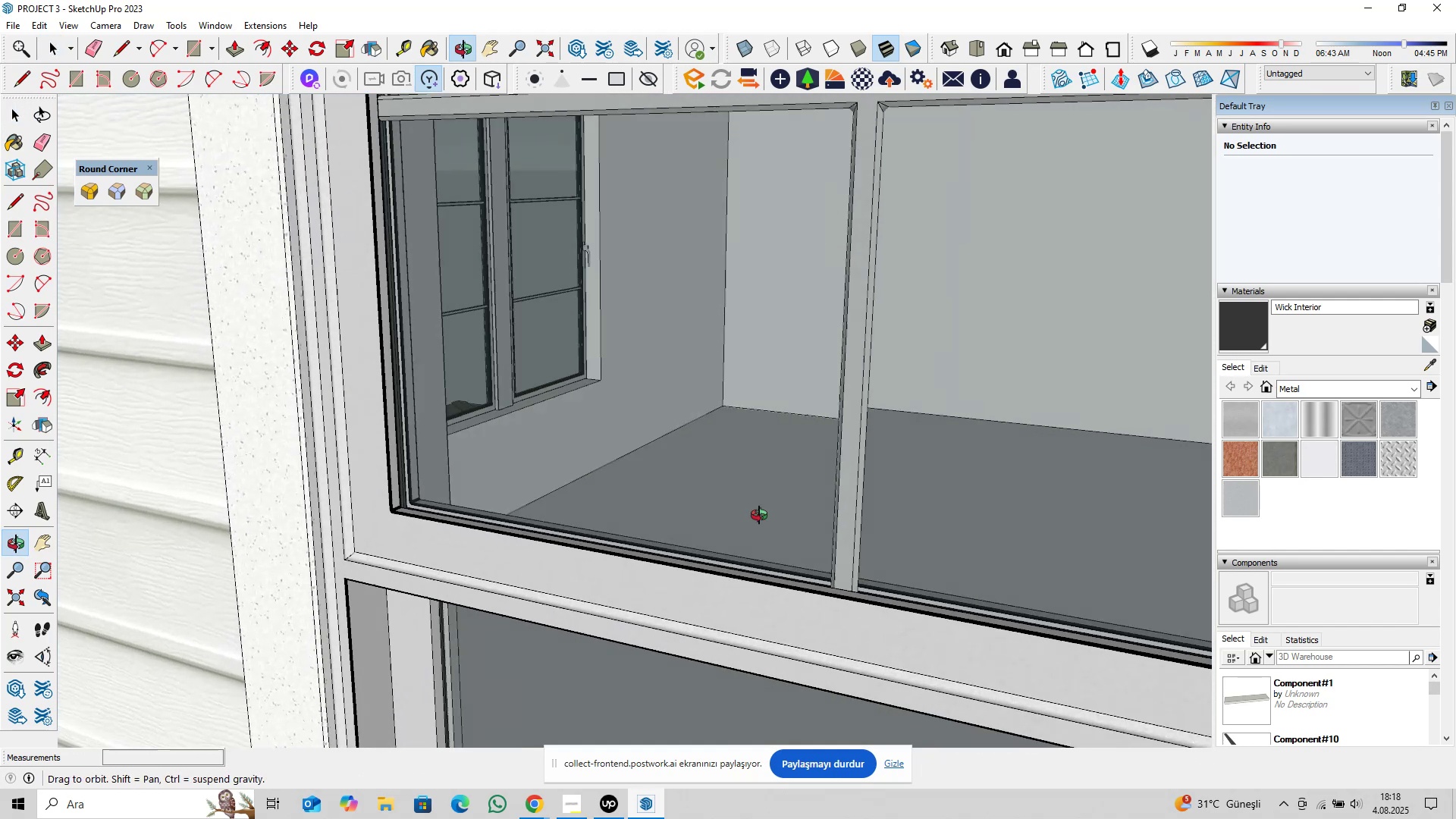 
scroll: coordinate [624, 463], scroll_direction: down, amount: 21.0
 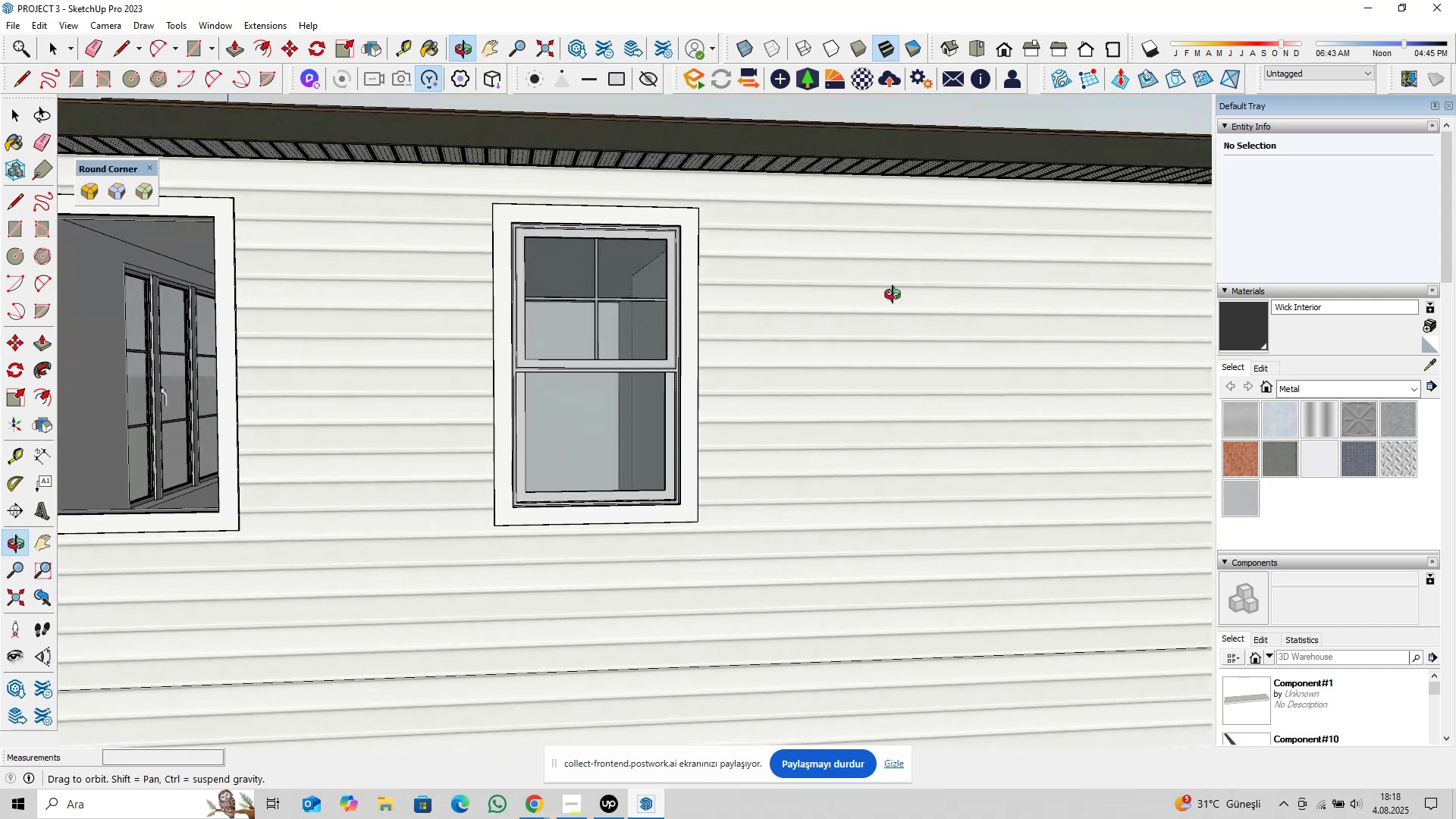 
scroll: coordinate [559, 337], scroll_direction: up, amount: 6.0
 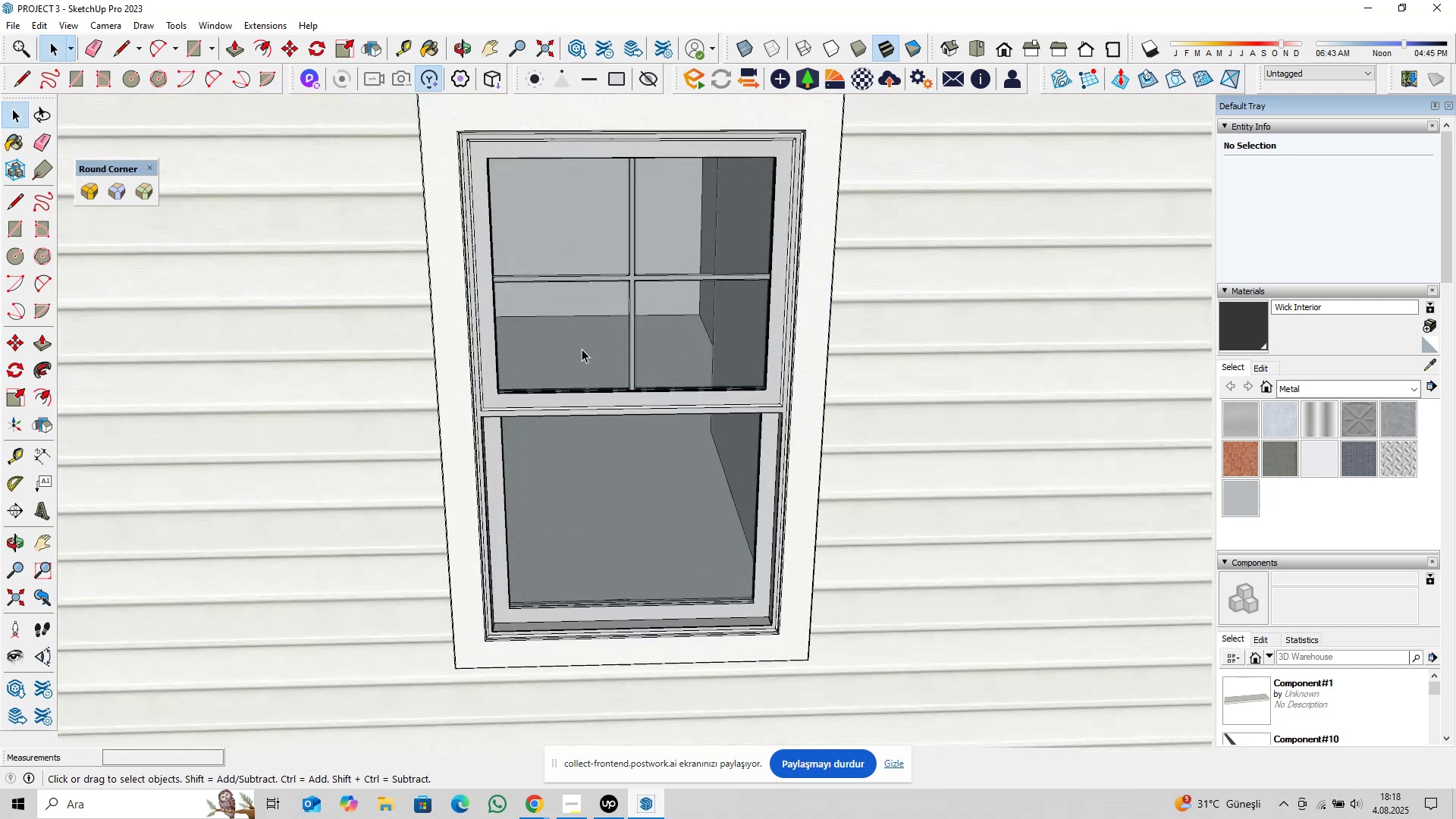 
key(Control+S)
 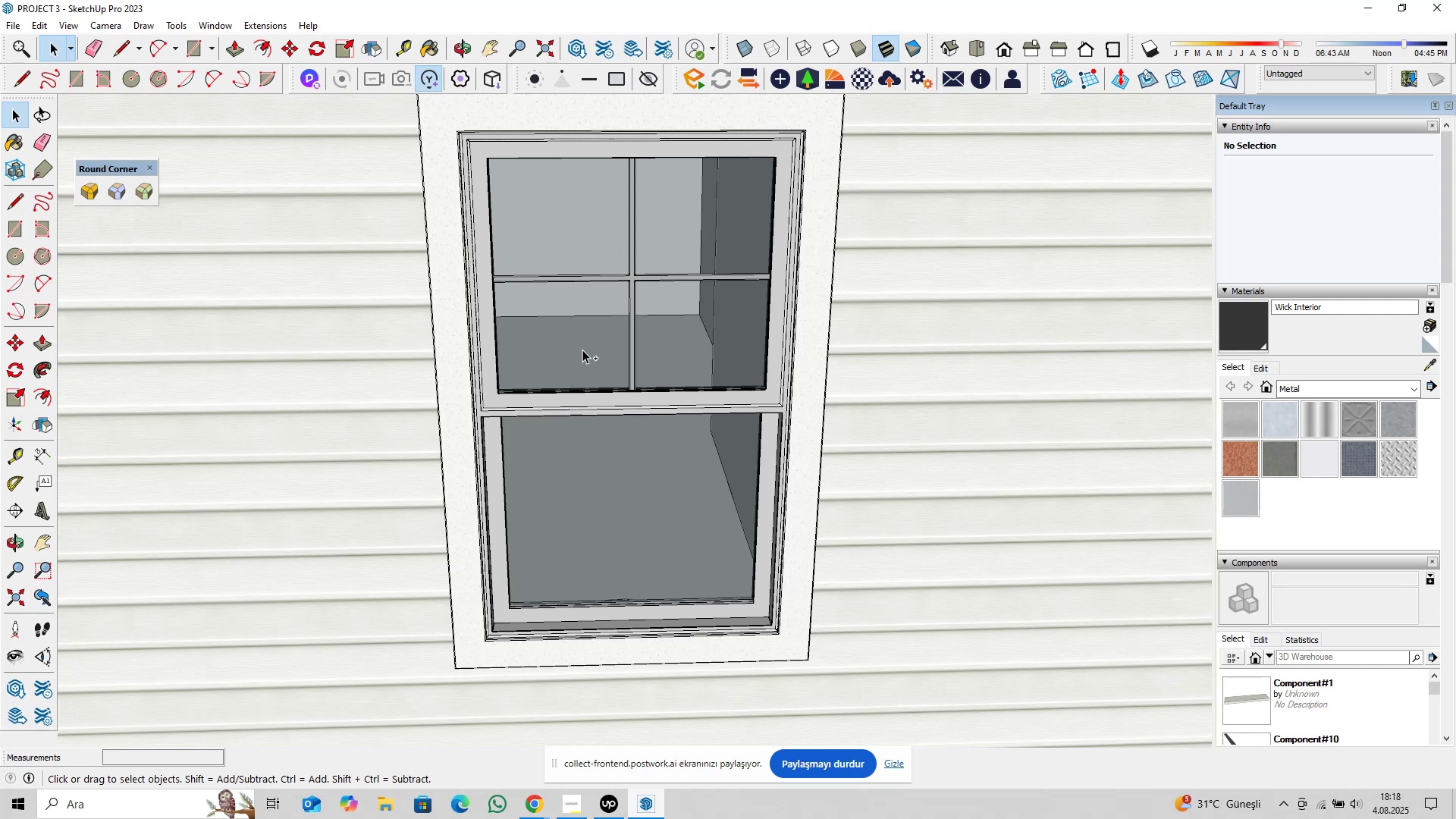 
wait(24.36)
 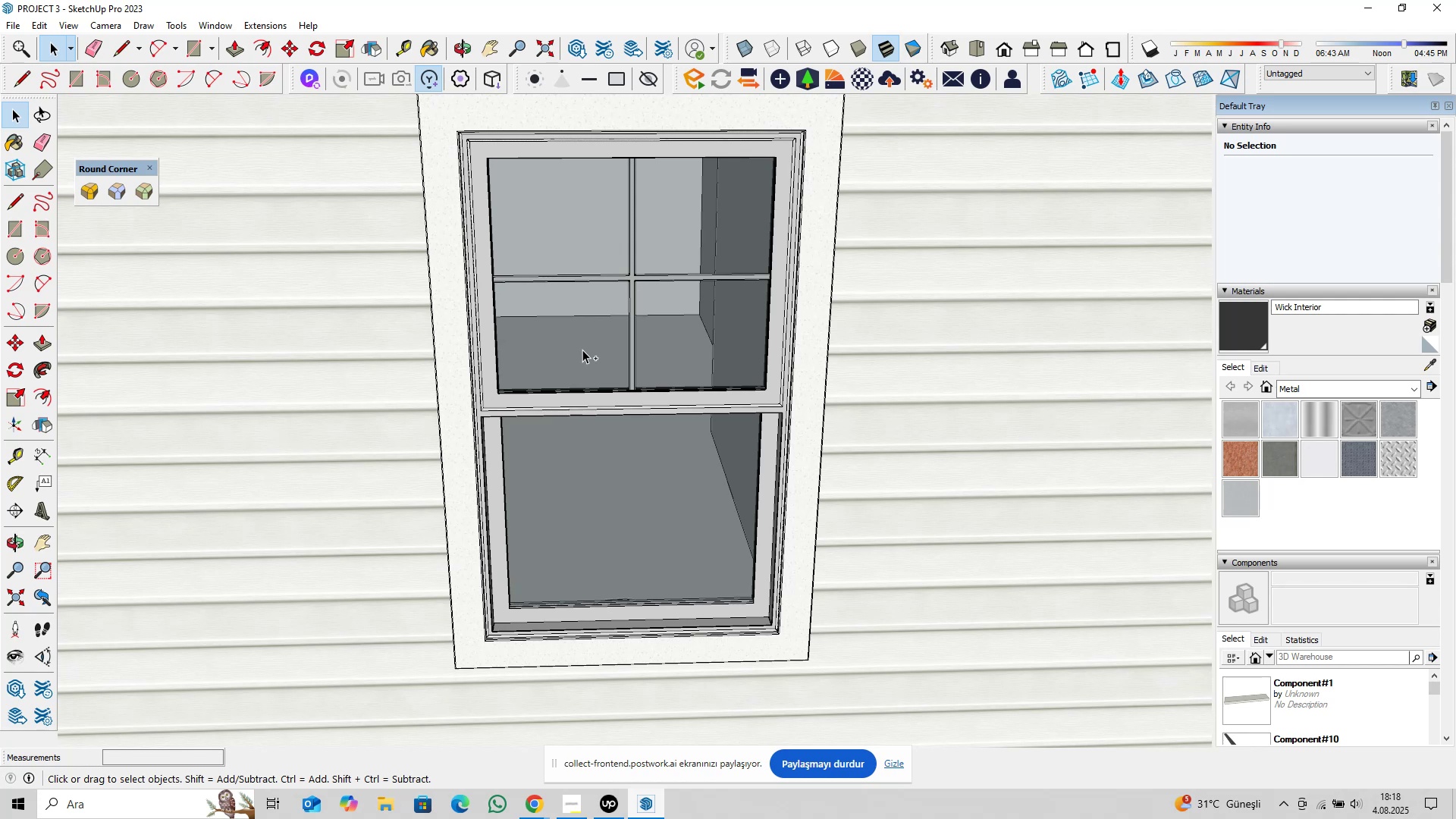 
scroll: coordinate [743, 588], scroll_direction: up, amount: 11.0
 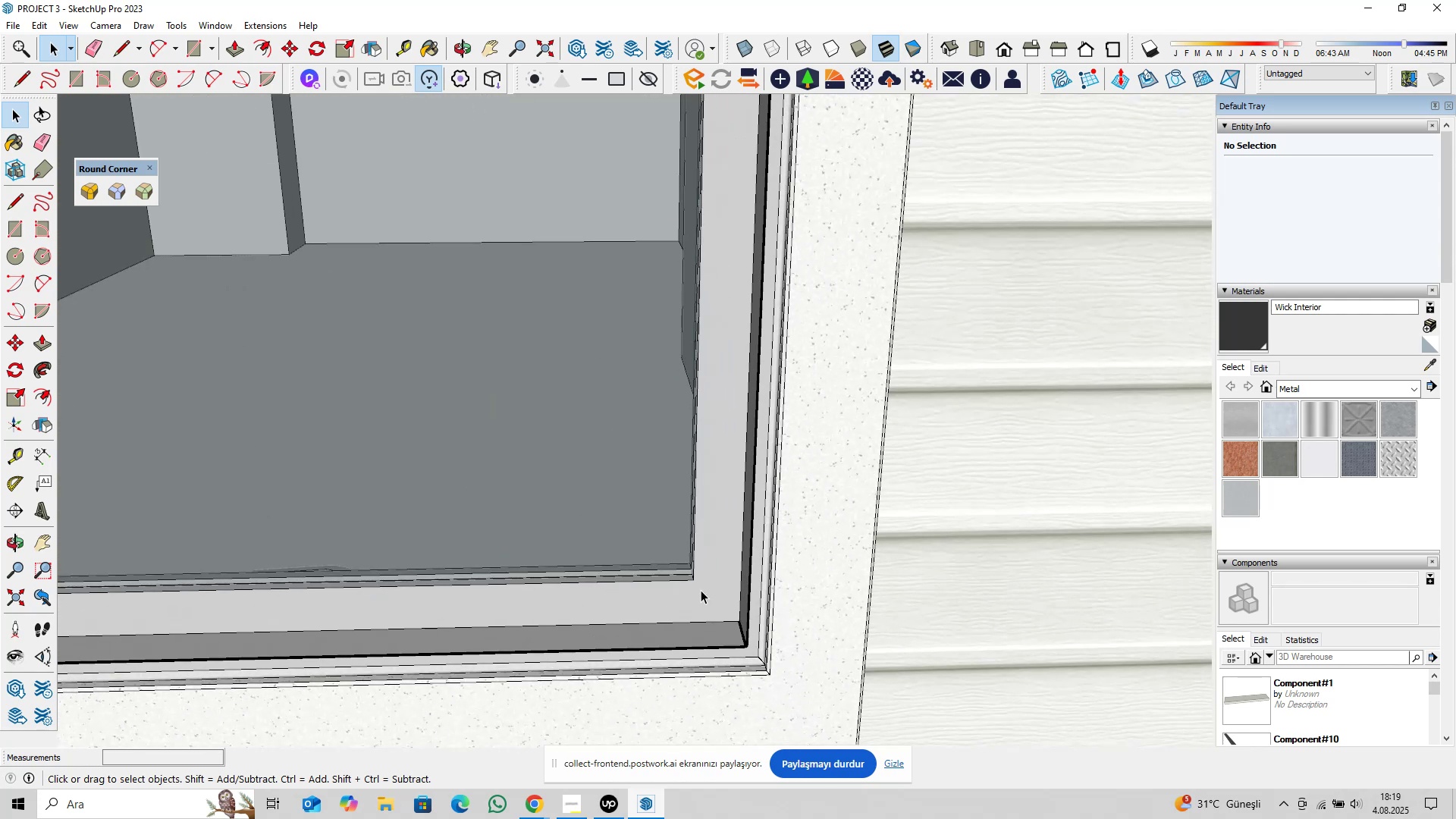 
scroll: coordinate [691, 583], scroll_direction: down, amount: 6.0
 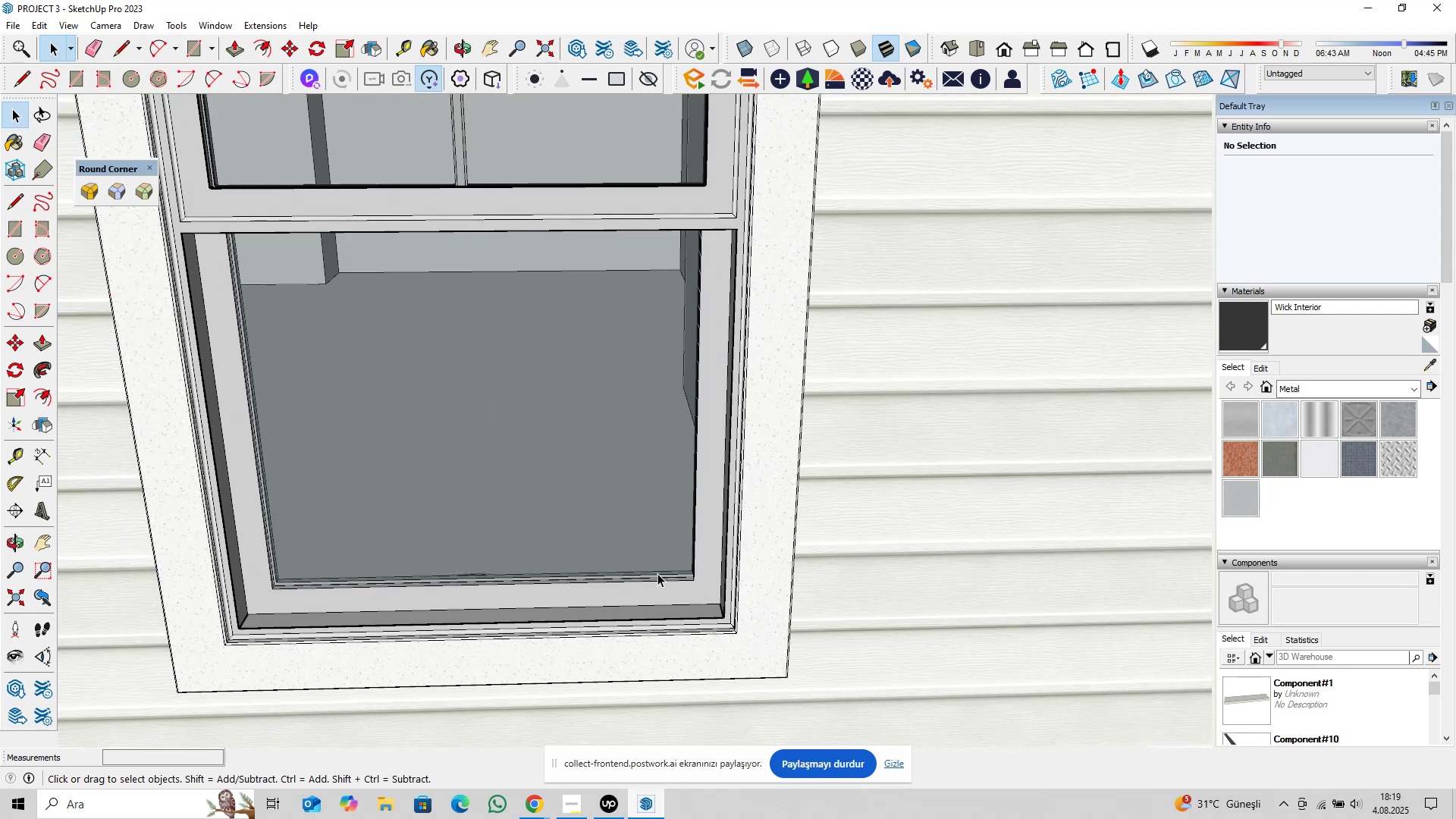 
hold_key(key=ShiftLeft, duration=0.32)
 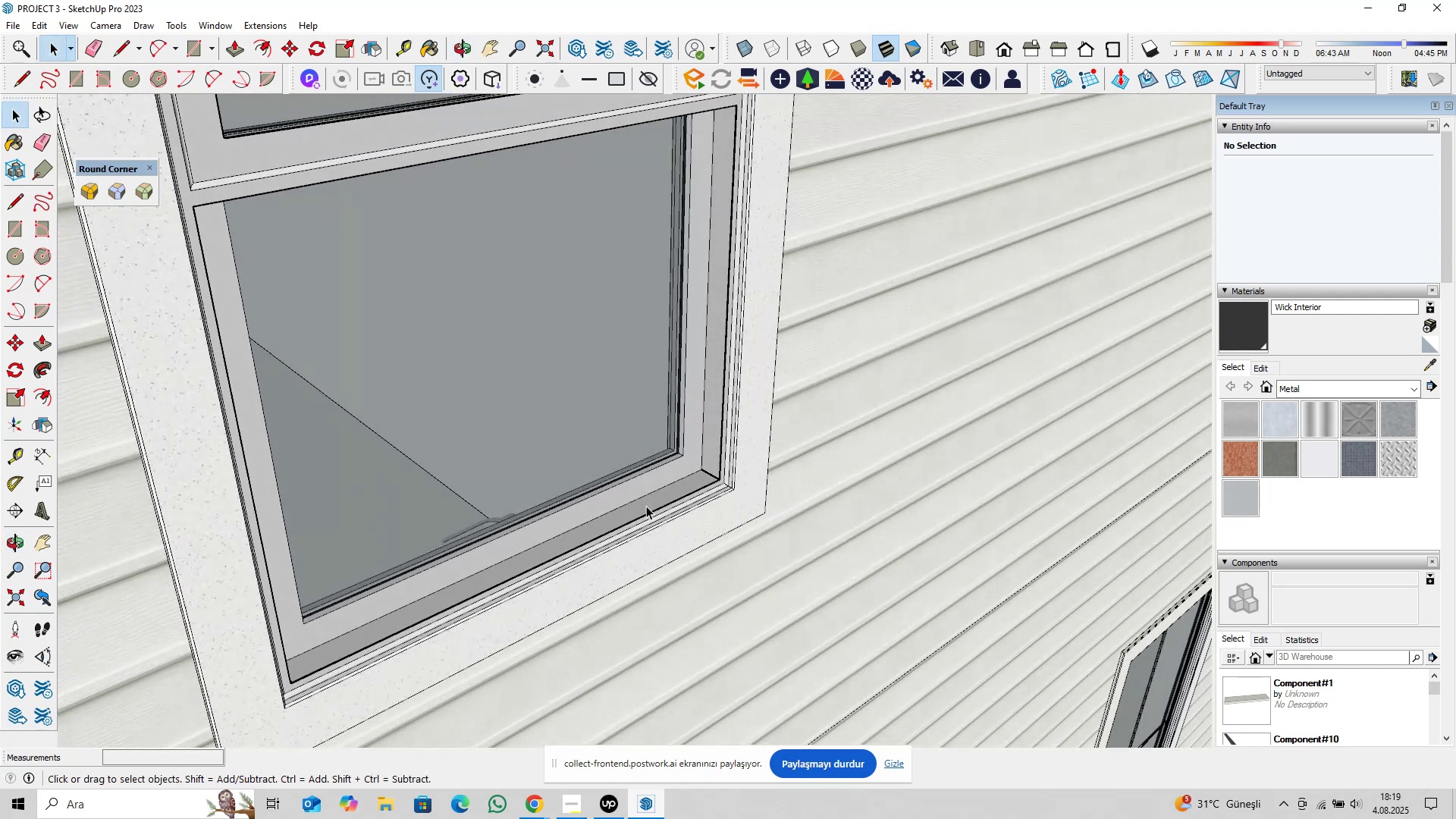 
scroll: coordinate [632, 499], scroll_direction: up, amount: 1.0
 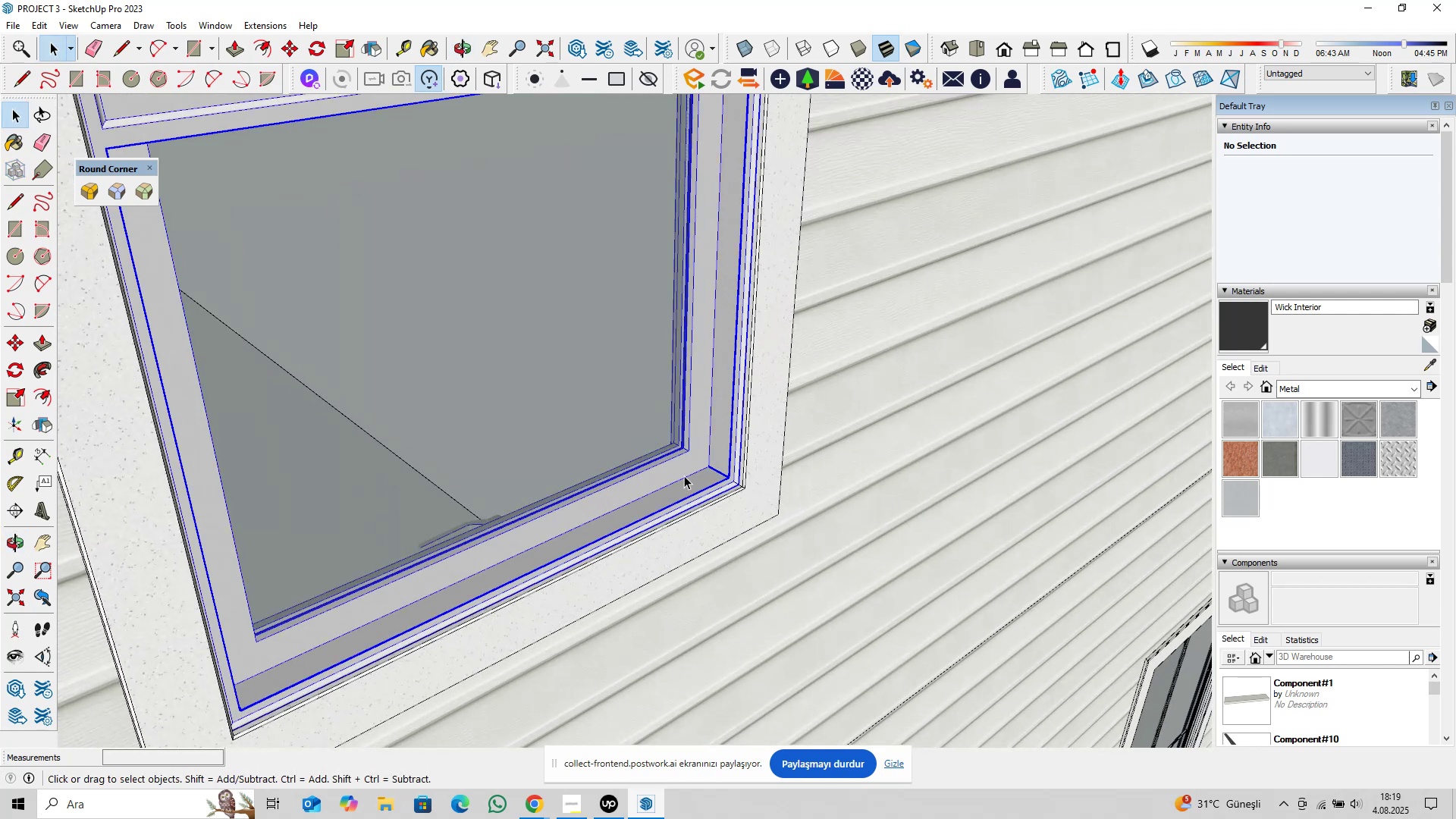 
double_click([685, 472])
 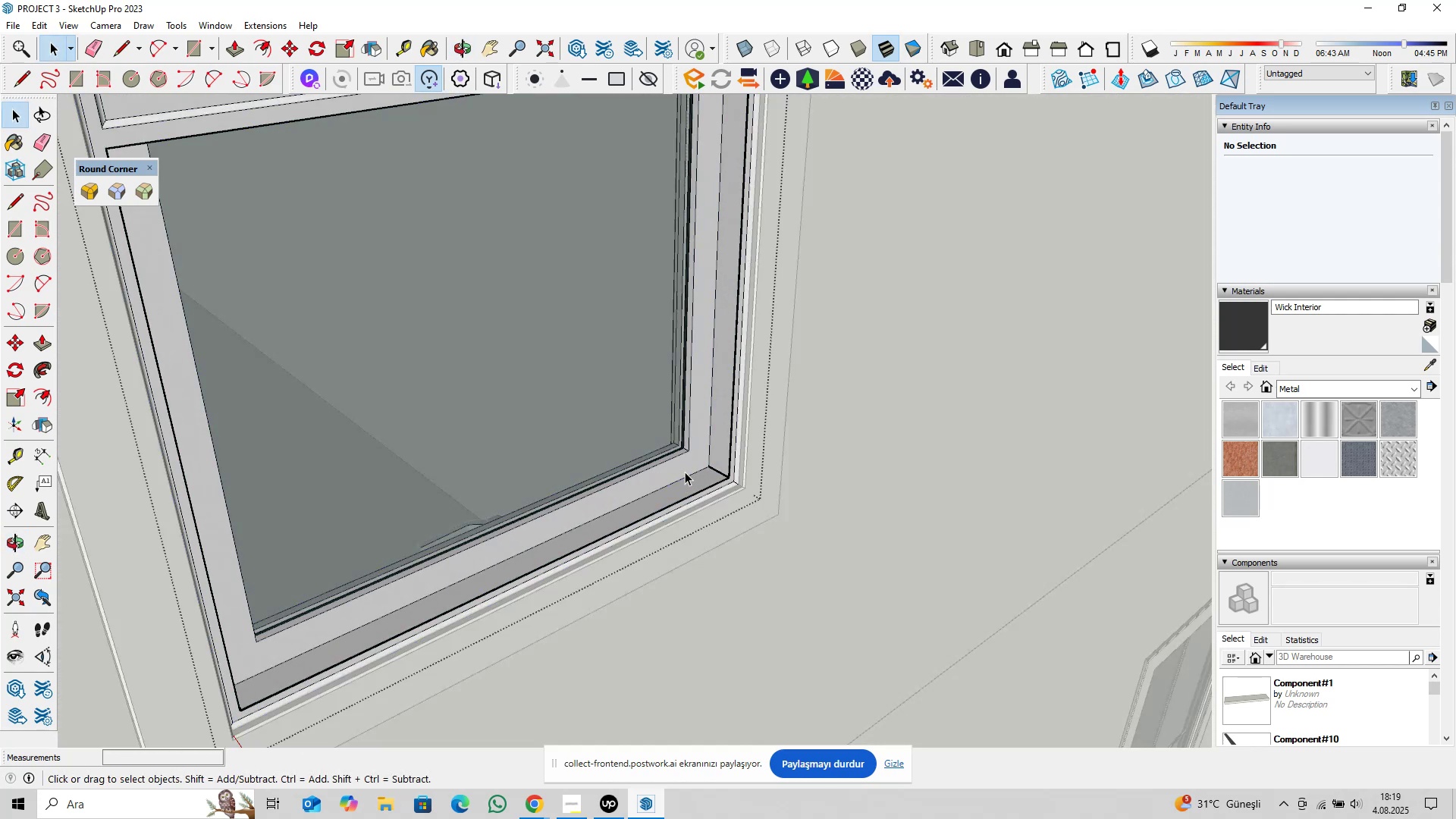 
triple_click([685, 472])
 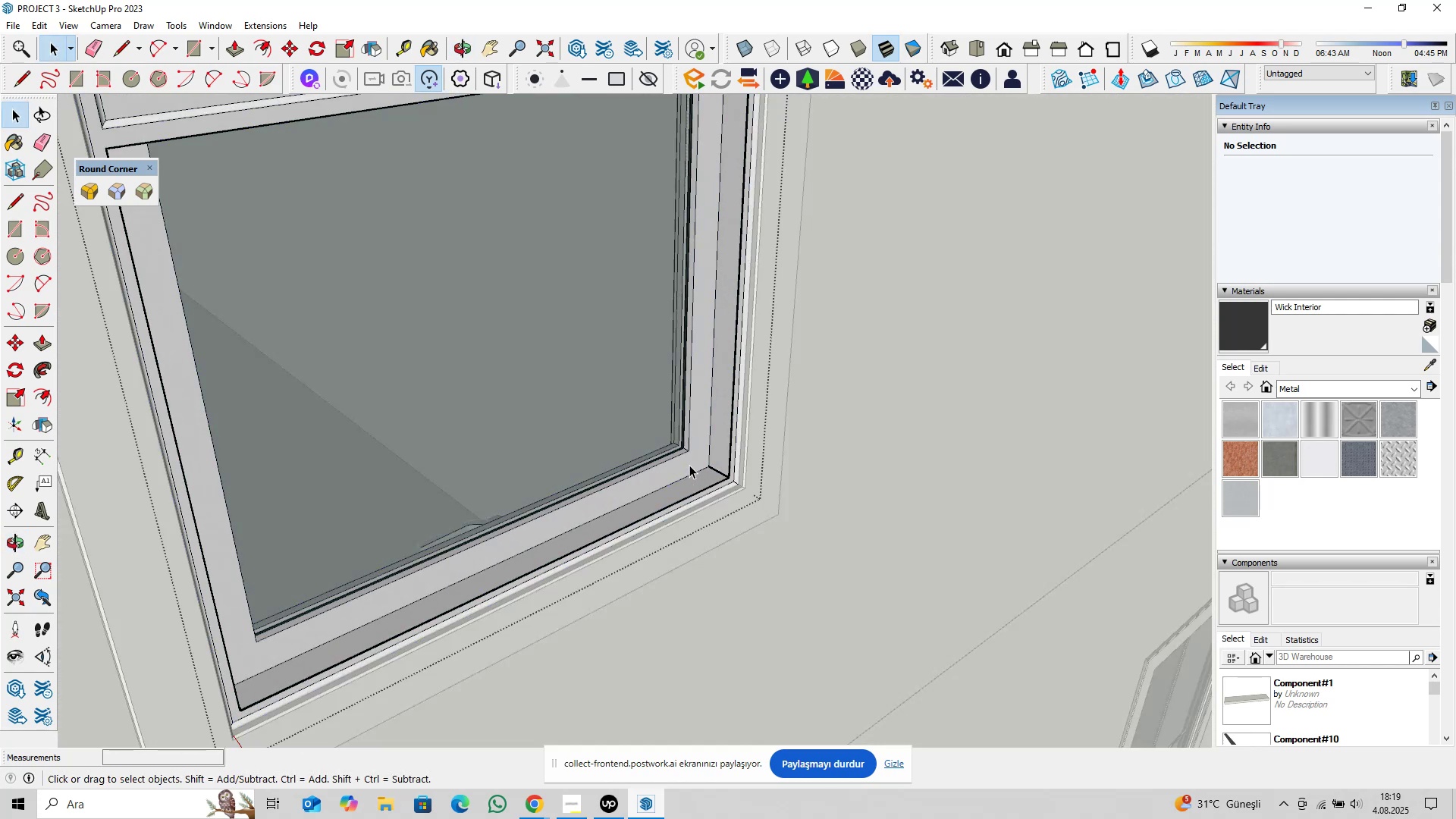 
triple_click([689, 465])
 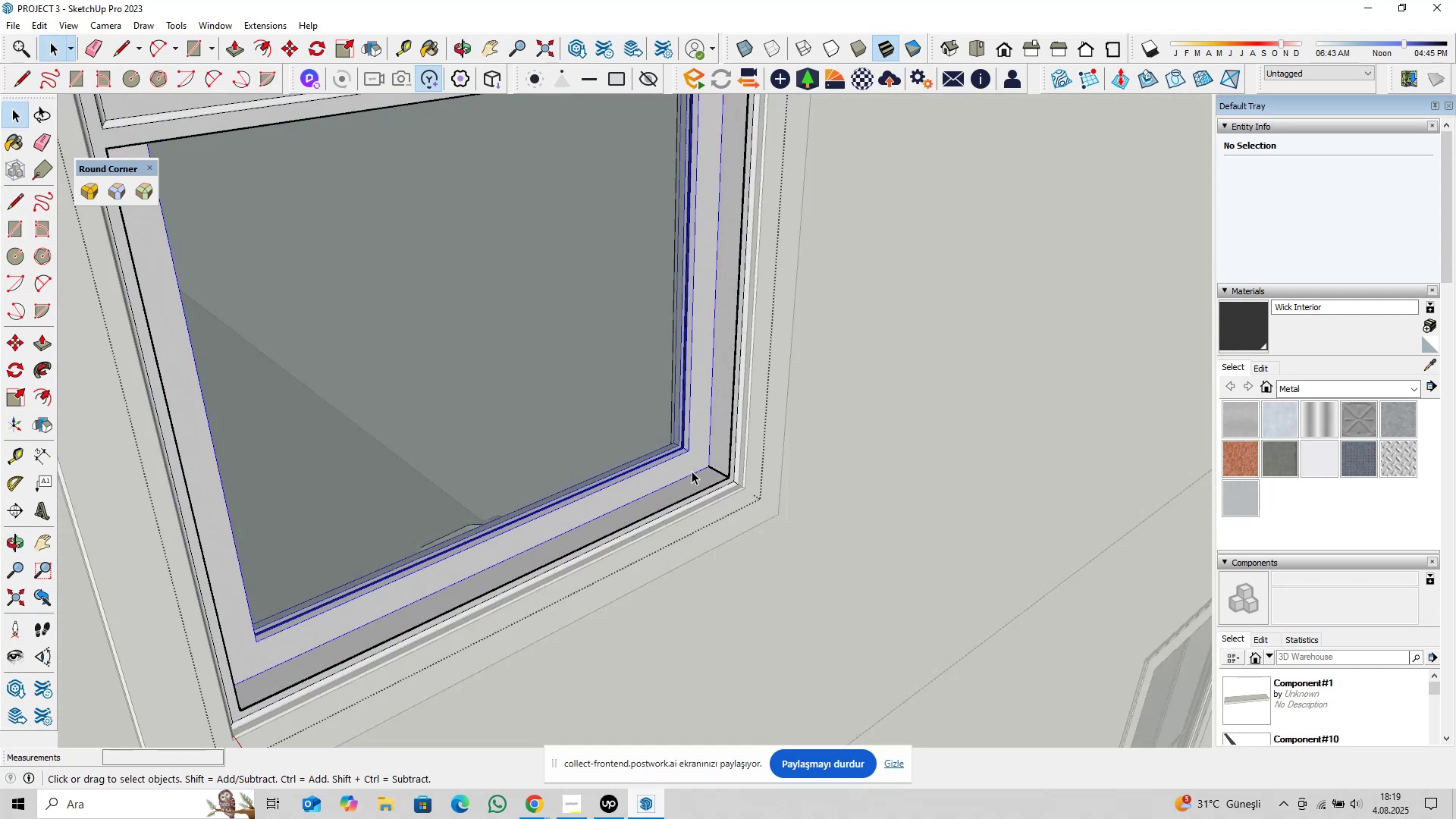 
scroll: coordinate [698, 500], scroll_direction: down, amount: 5.0
 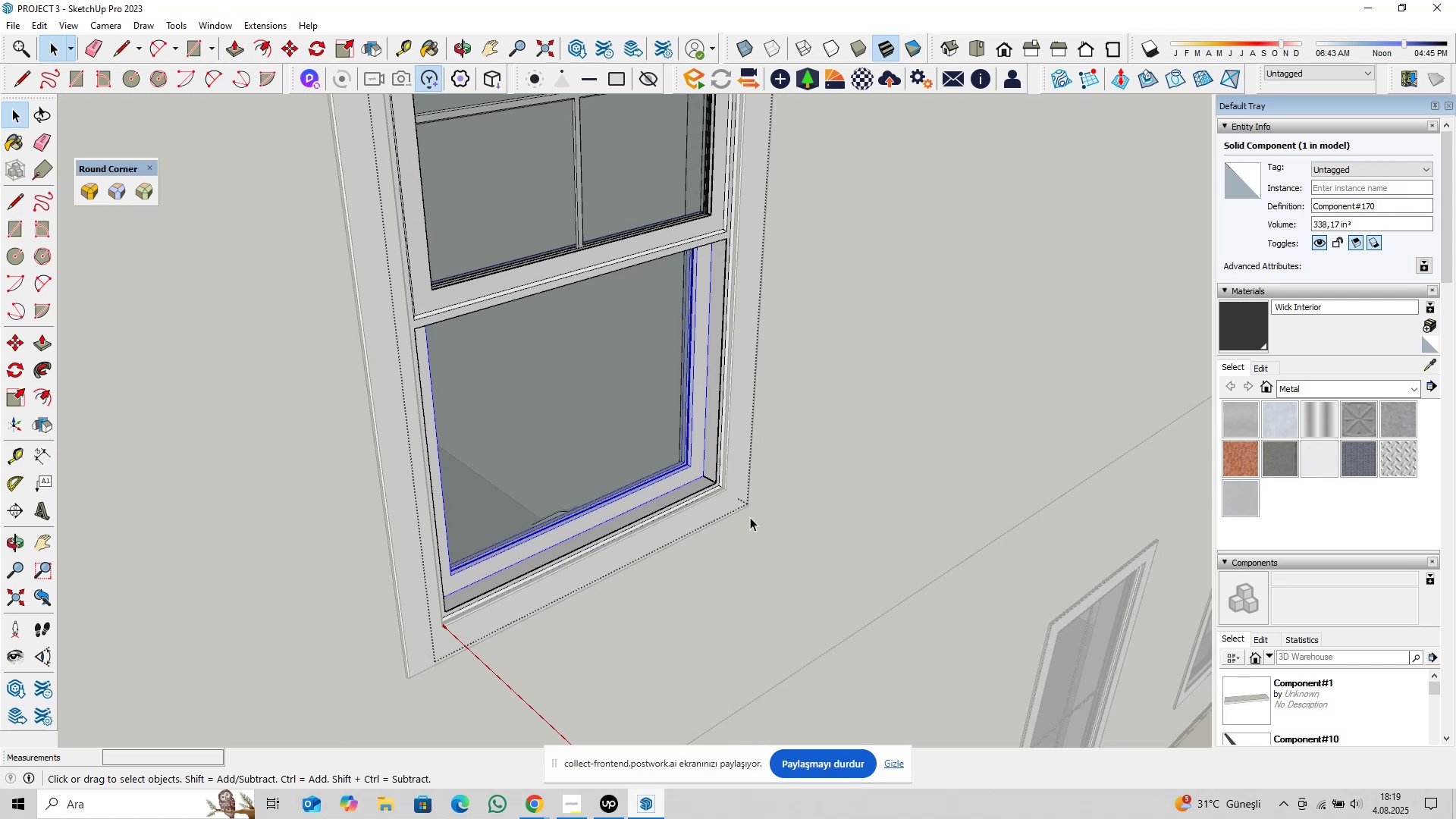 
key(M)
 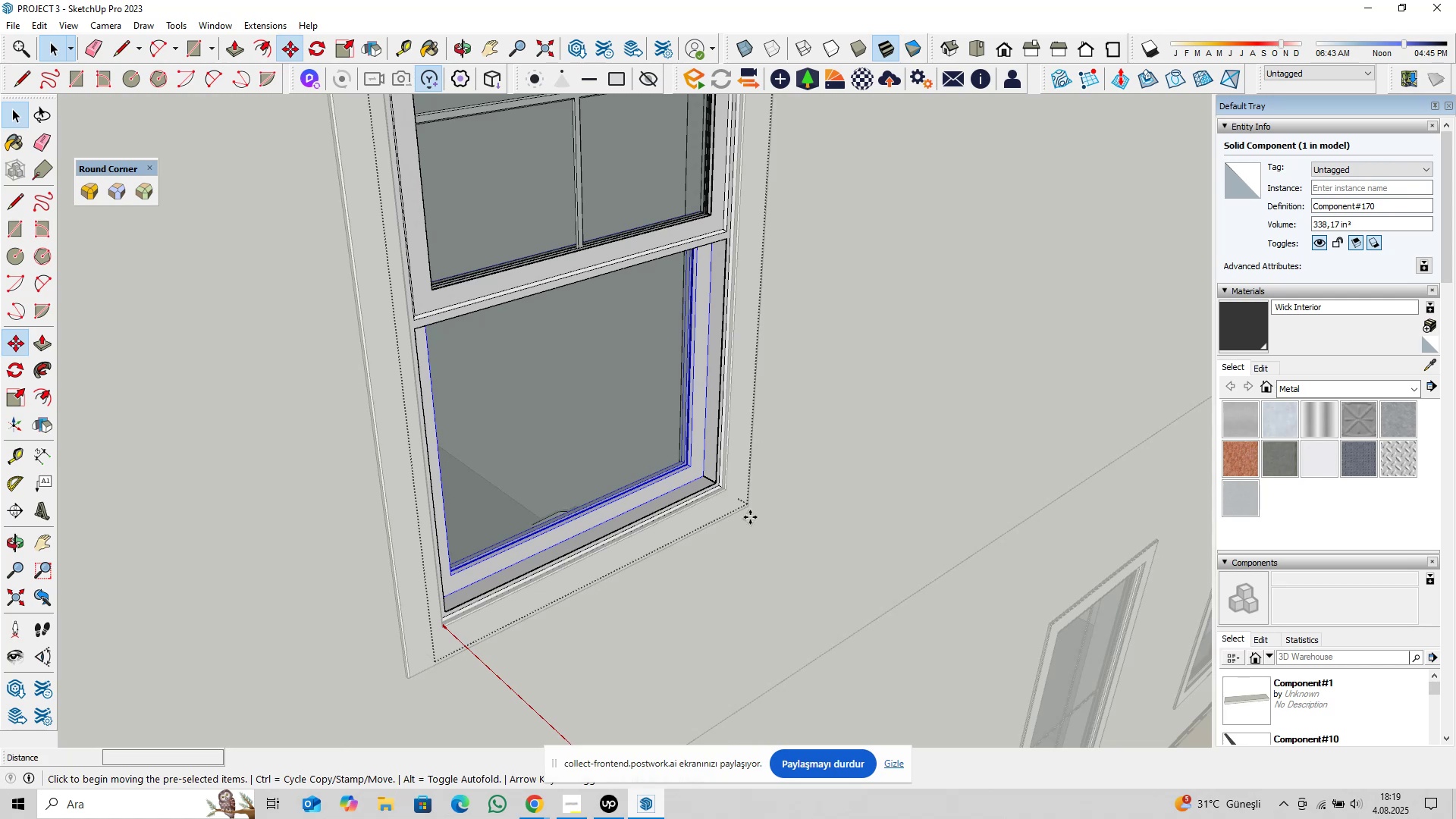 
left_click([750, 517])
 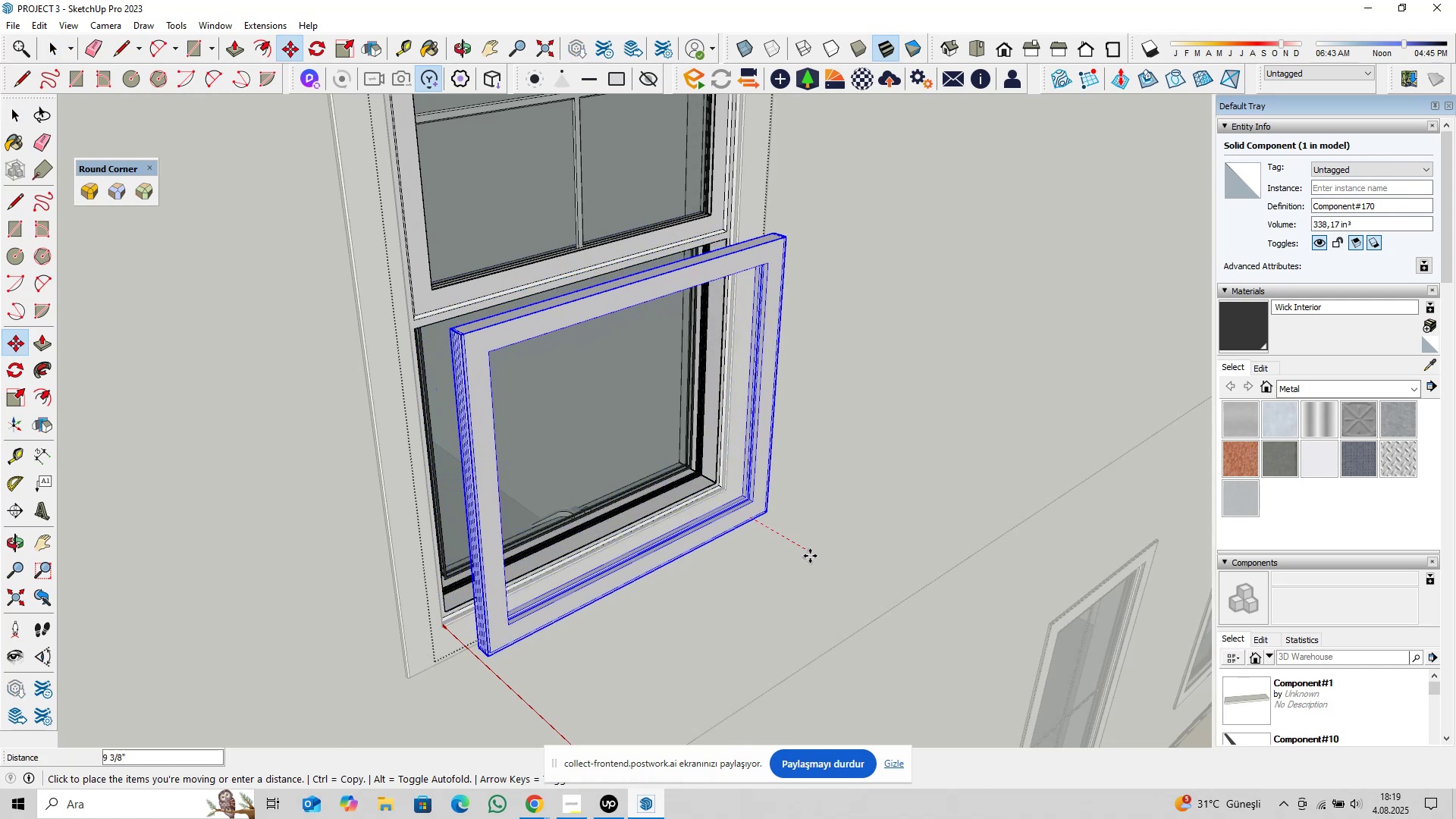 
key(6)
 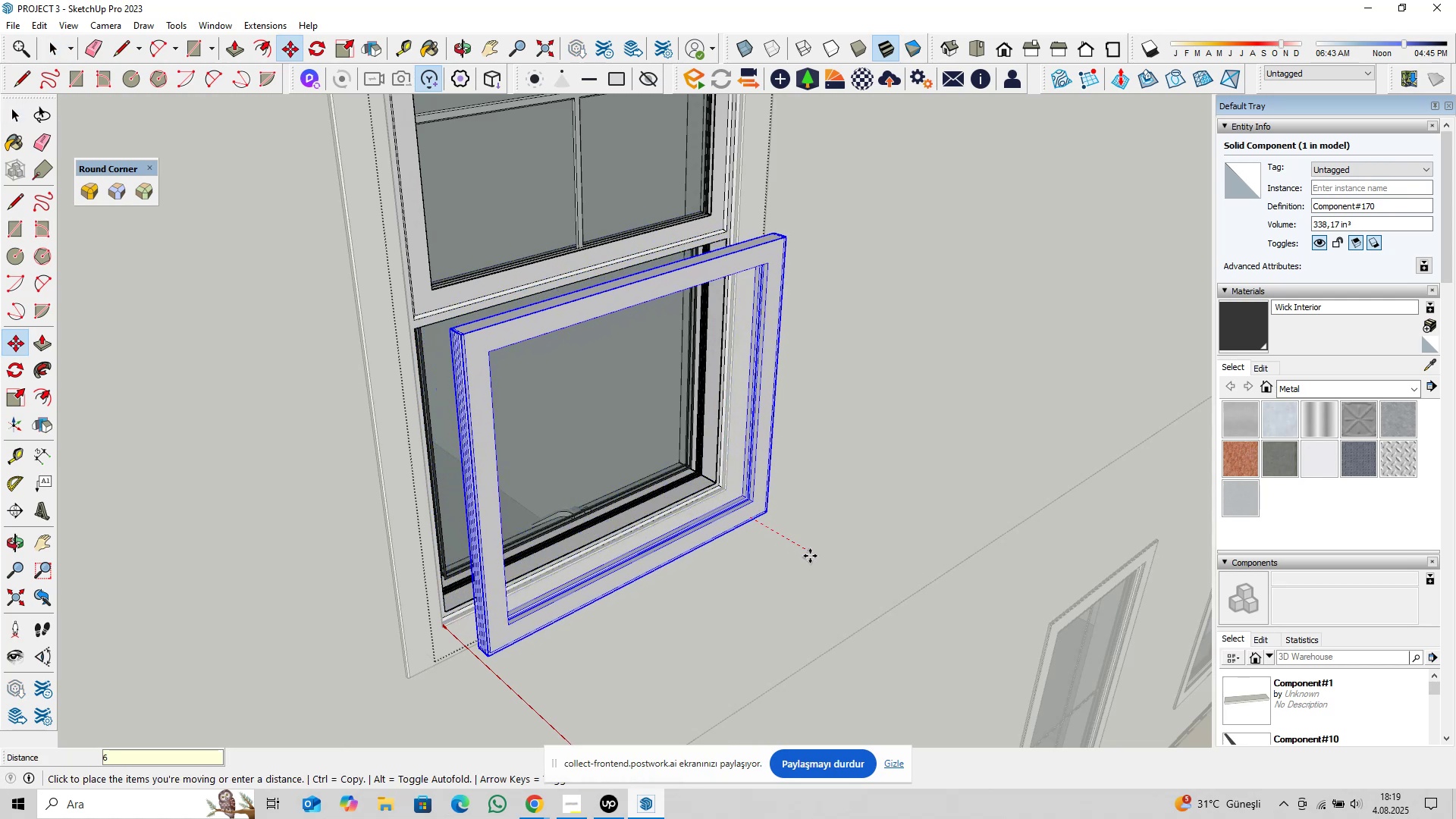 
key(Enter)
 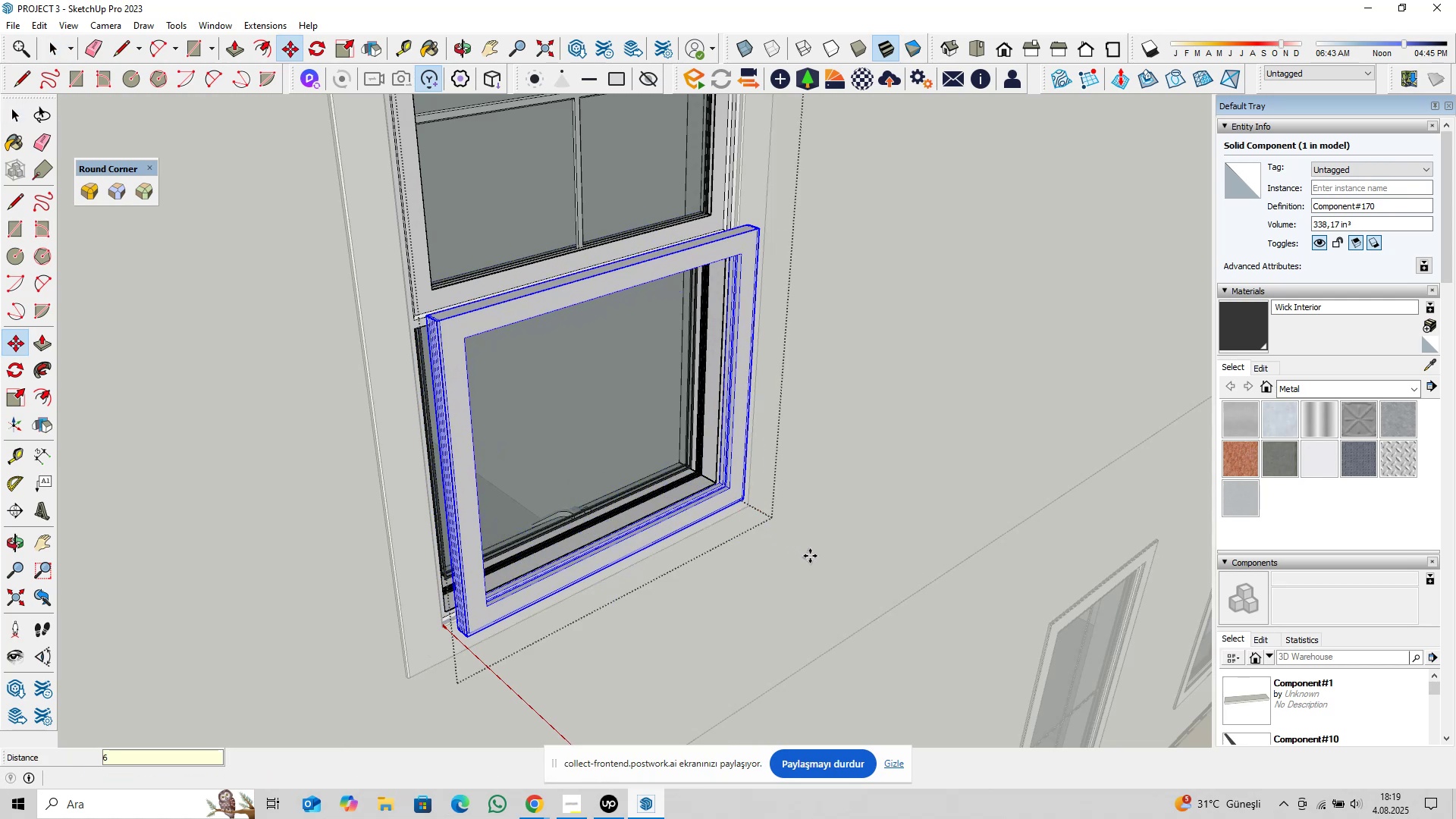 
key(Space)
 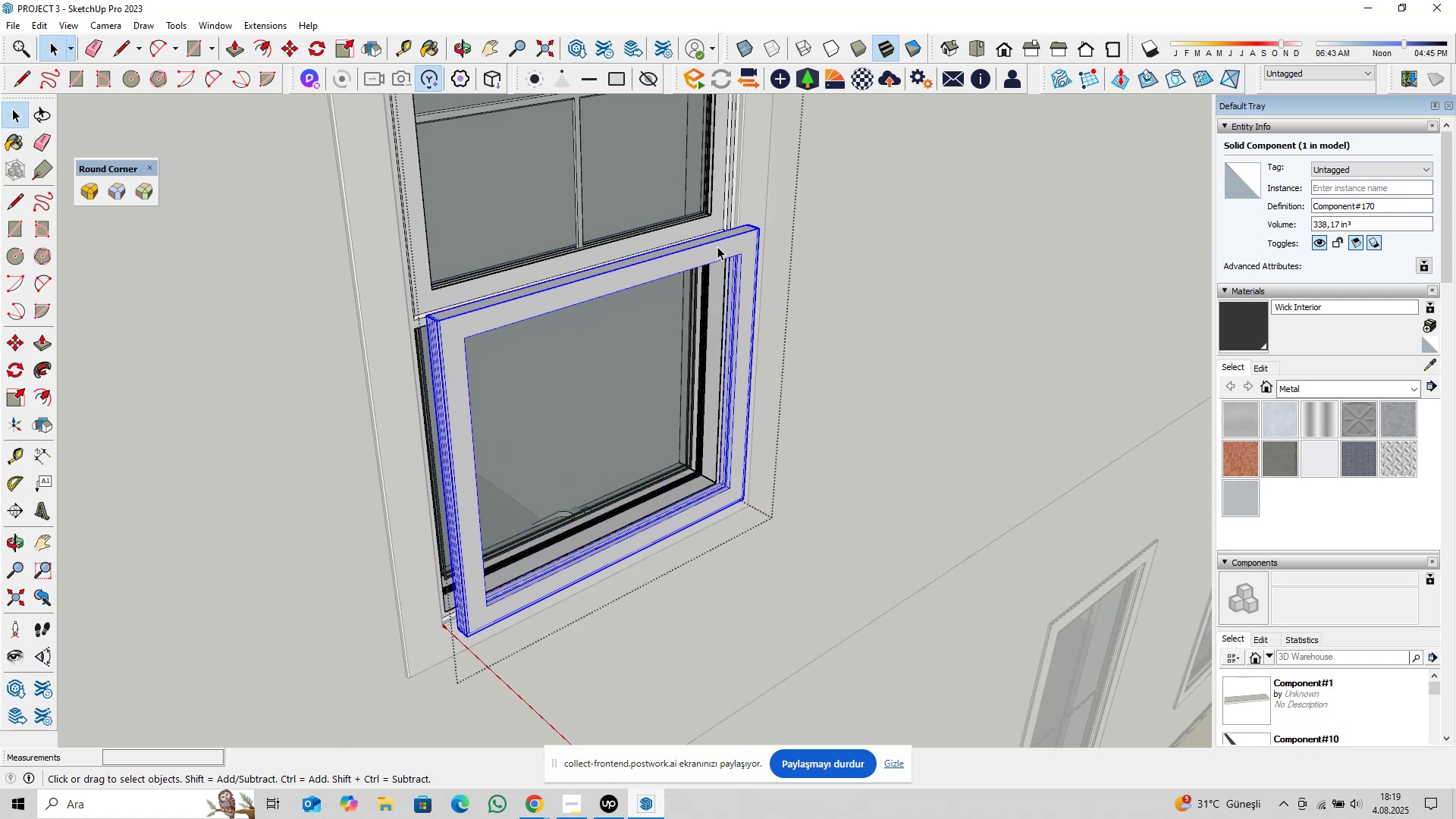 
scroll: coordinate [752, 231], scroll_direction: up, amount: 11.0
 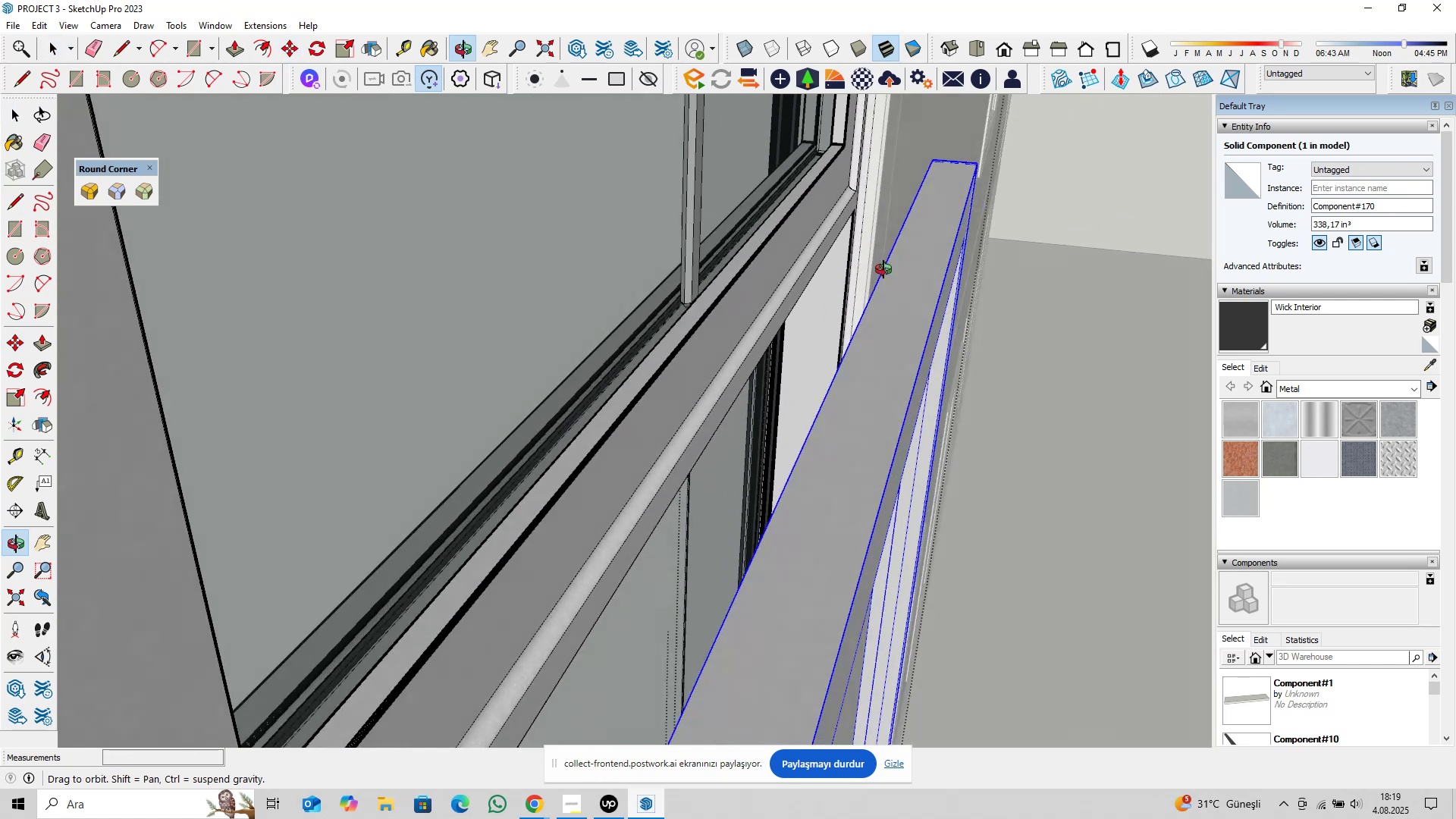 
hold_key(key=ShiftLeft, duration=0.45)
 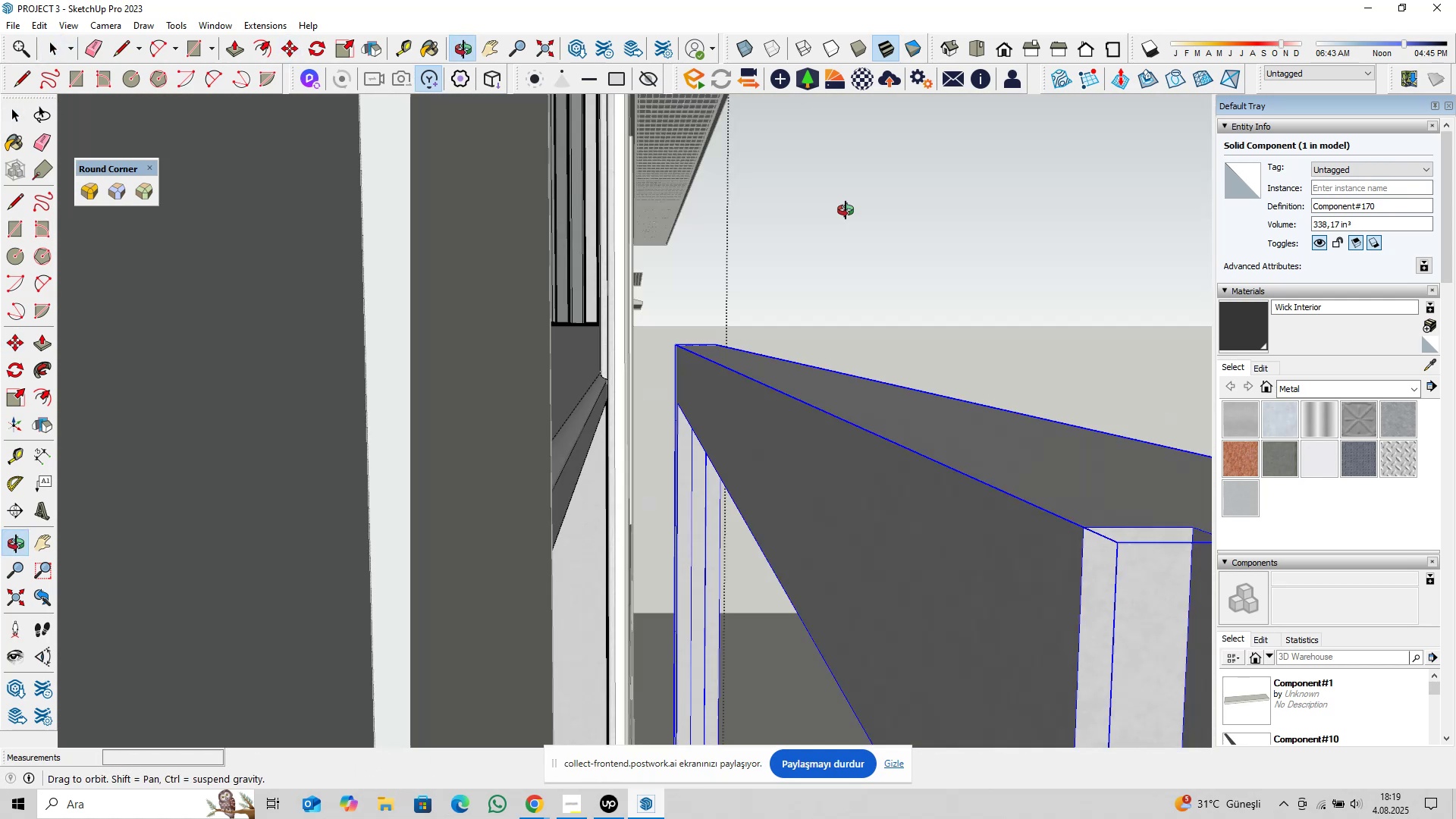 
key(Control+Z)
 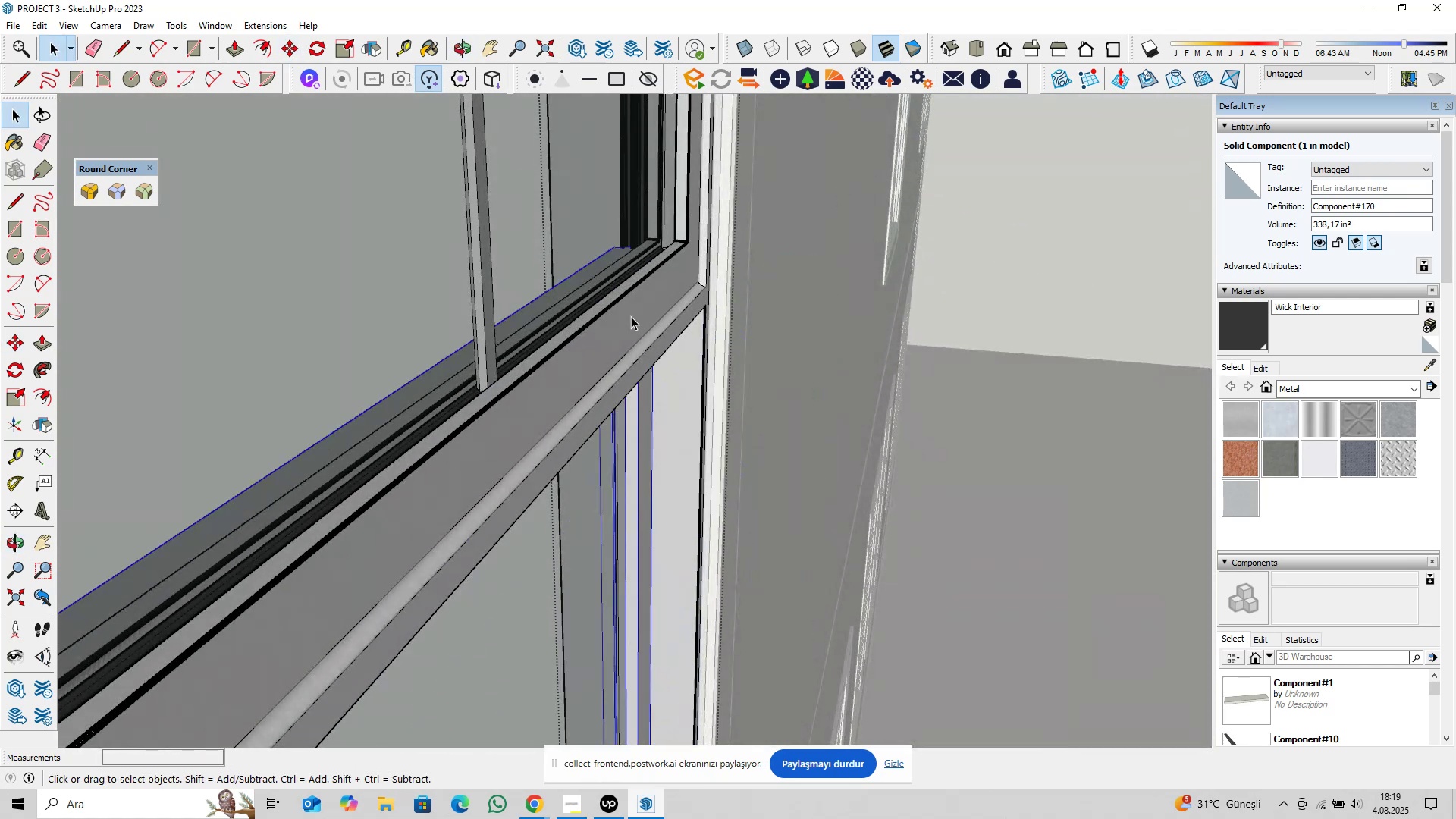 
scroll: coordinate [622, 315], scroll_direction: up, amount: 3.0
 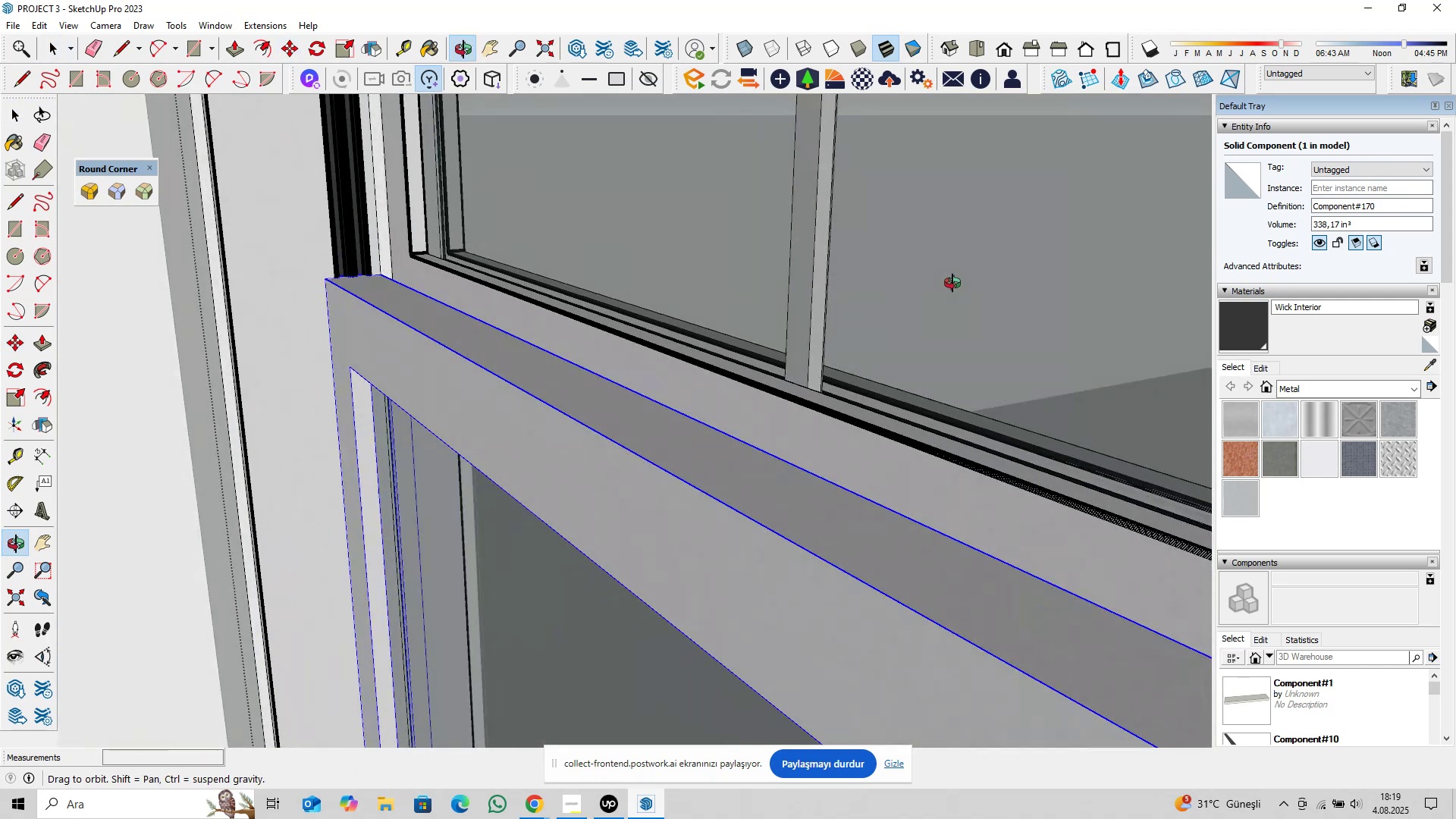 
hold_key(key=ShiftLeft, duration=0.34)
 